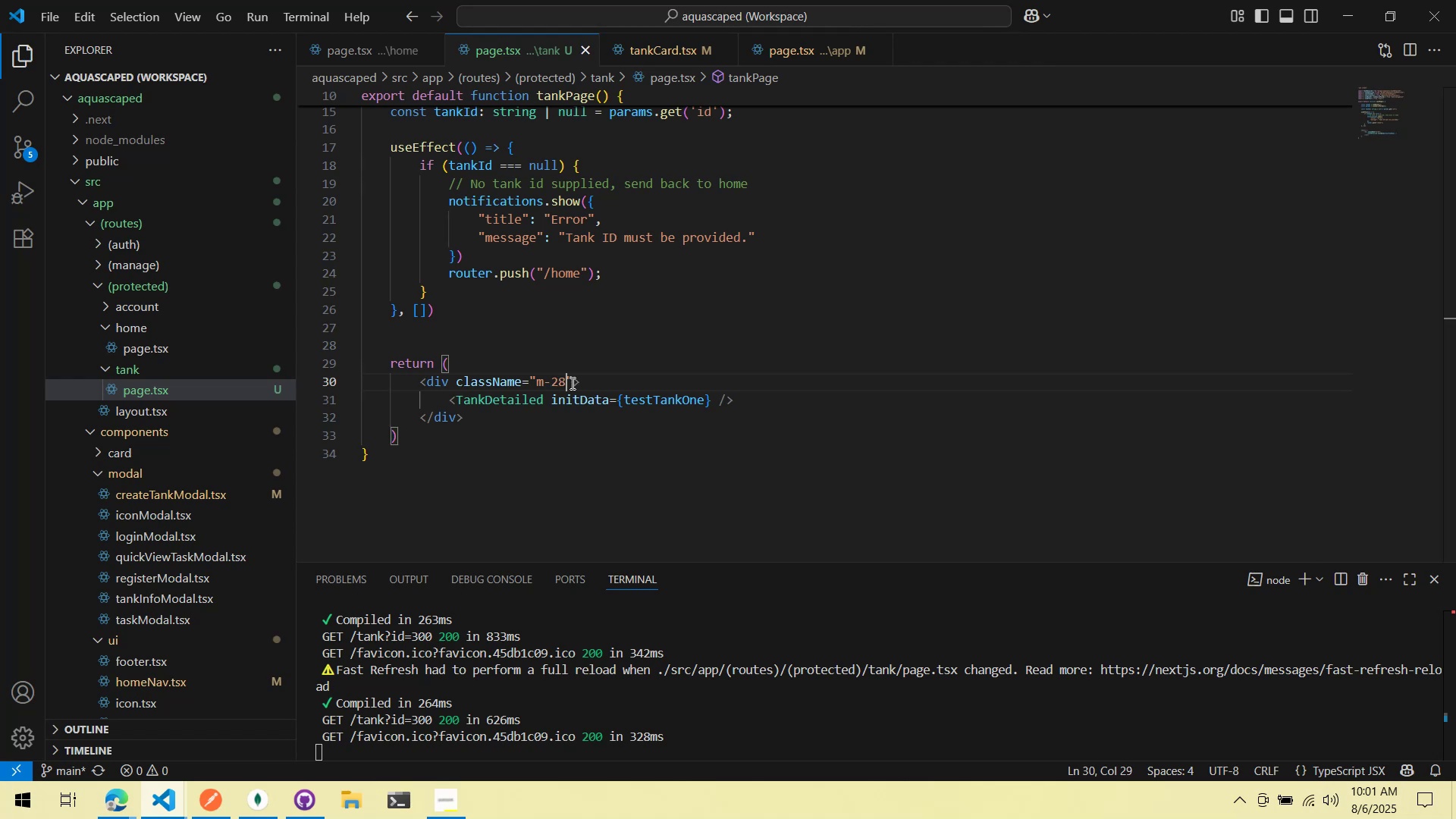 
key(Alt+AltLeft)
 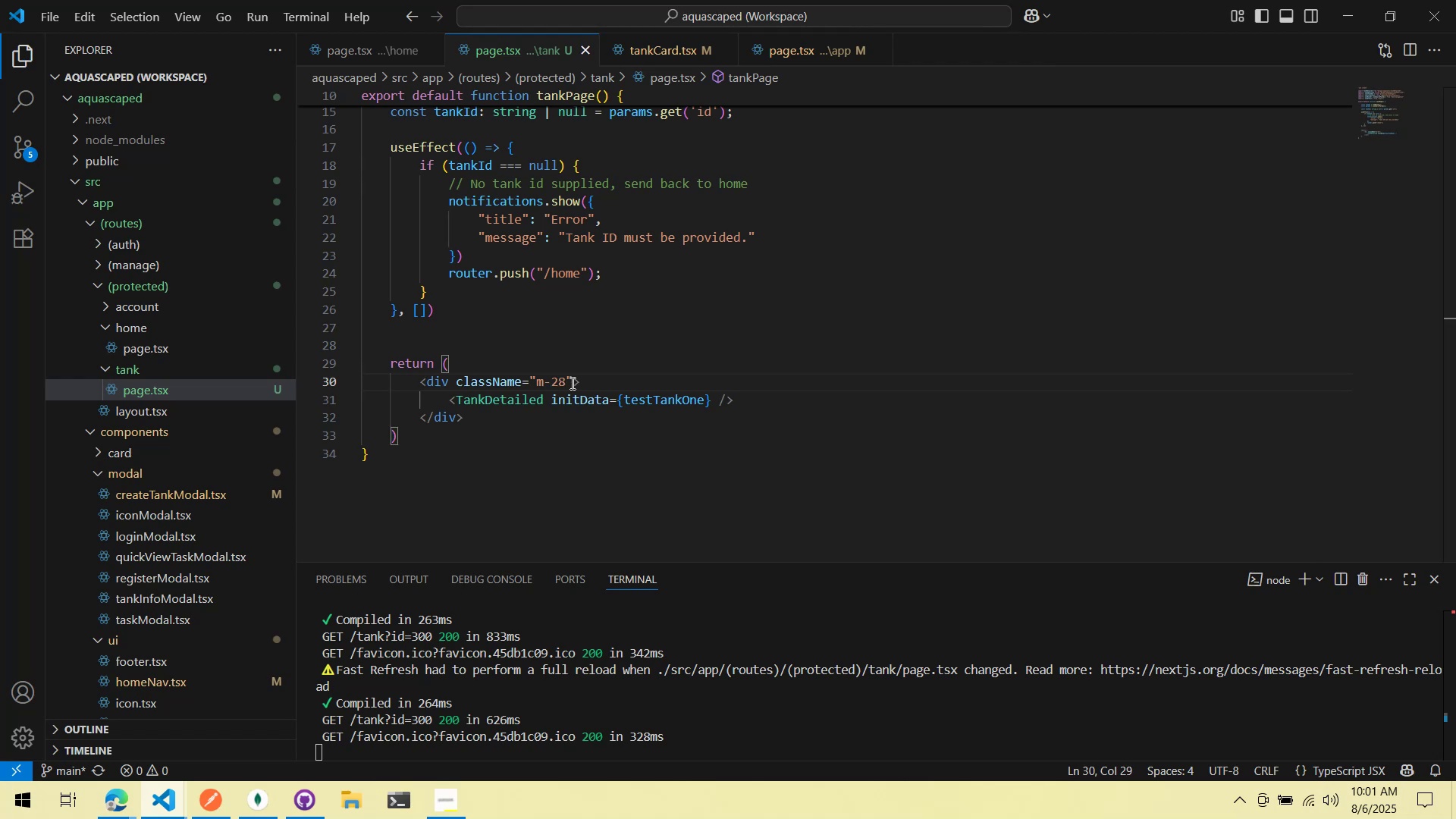 
key(Alt+Tab)
 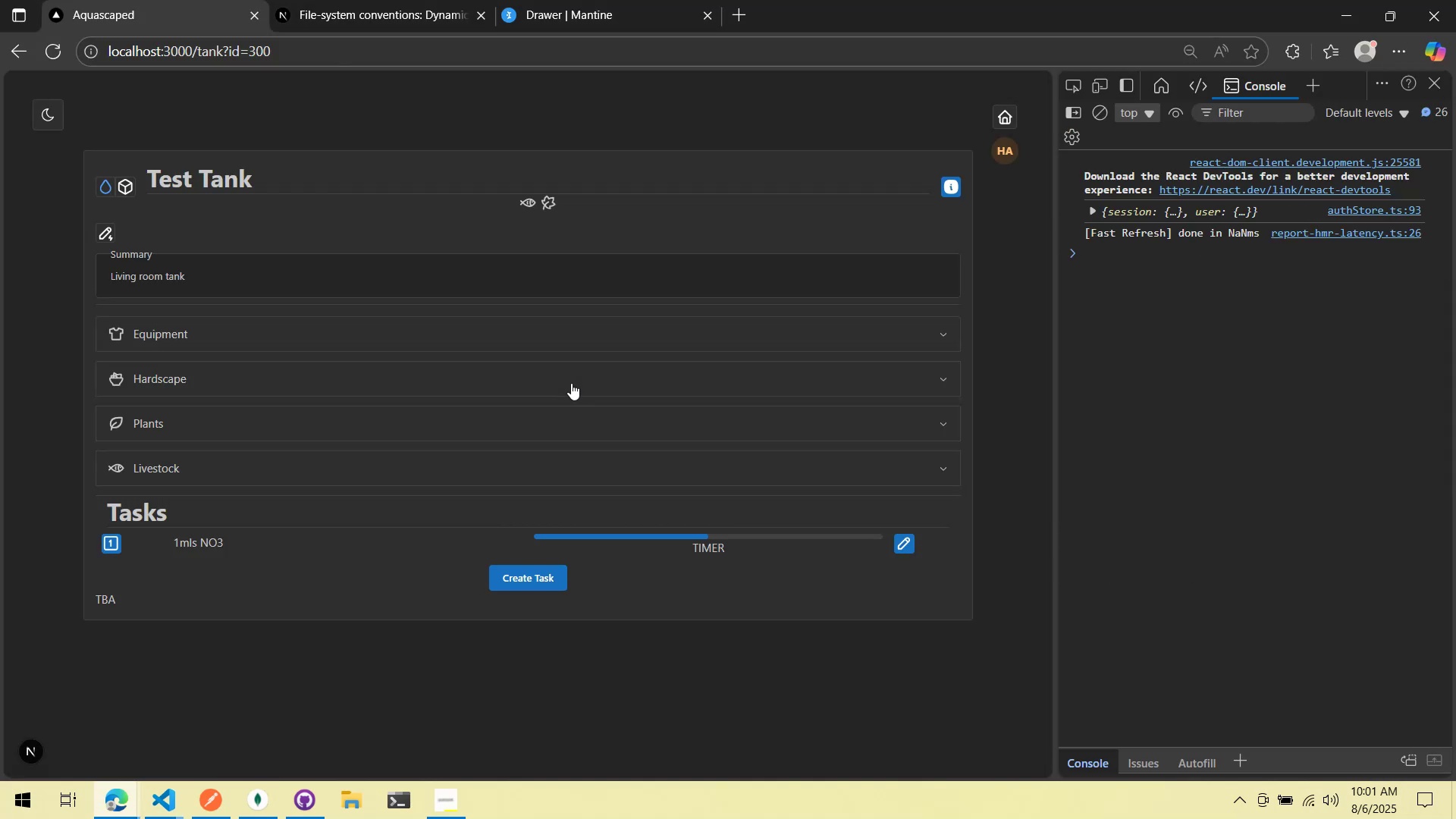 
wait(7.09)
 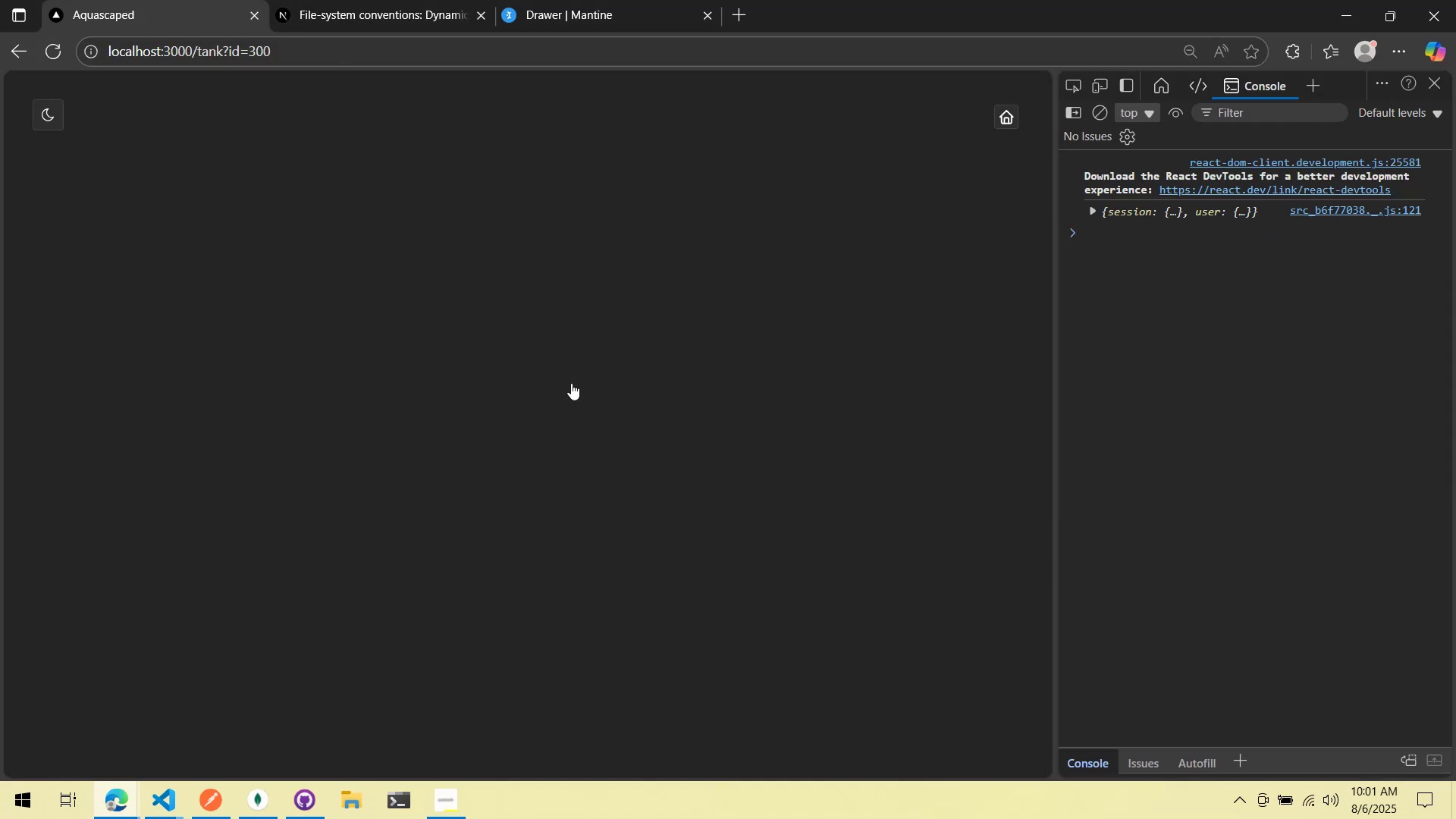 
key(Alt+AltLeft)
 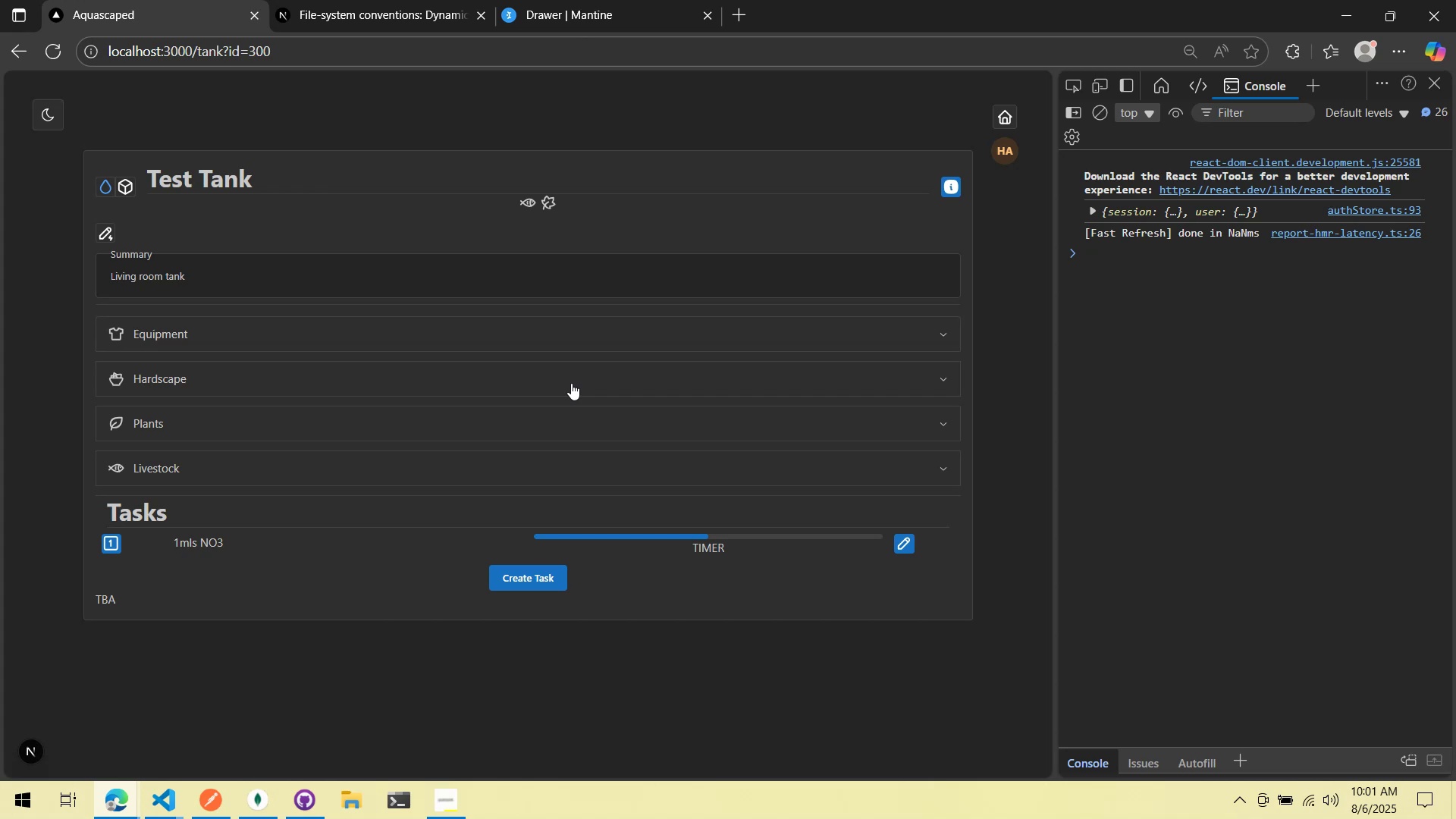 
key(Alt+Tab)
 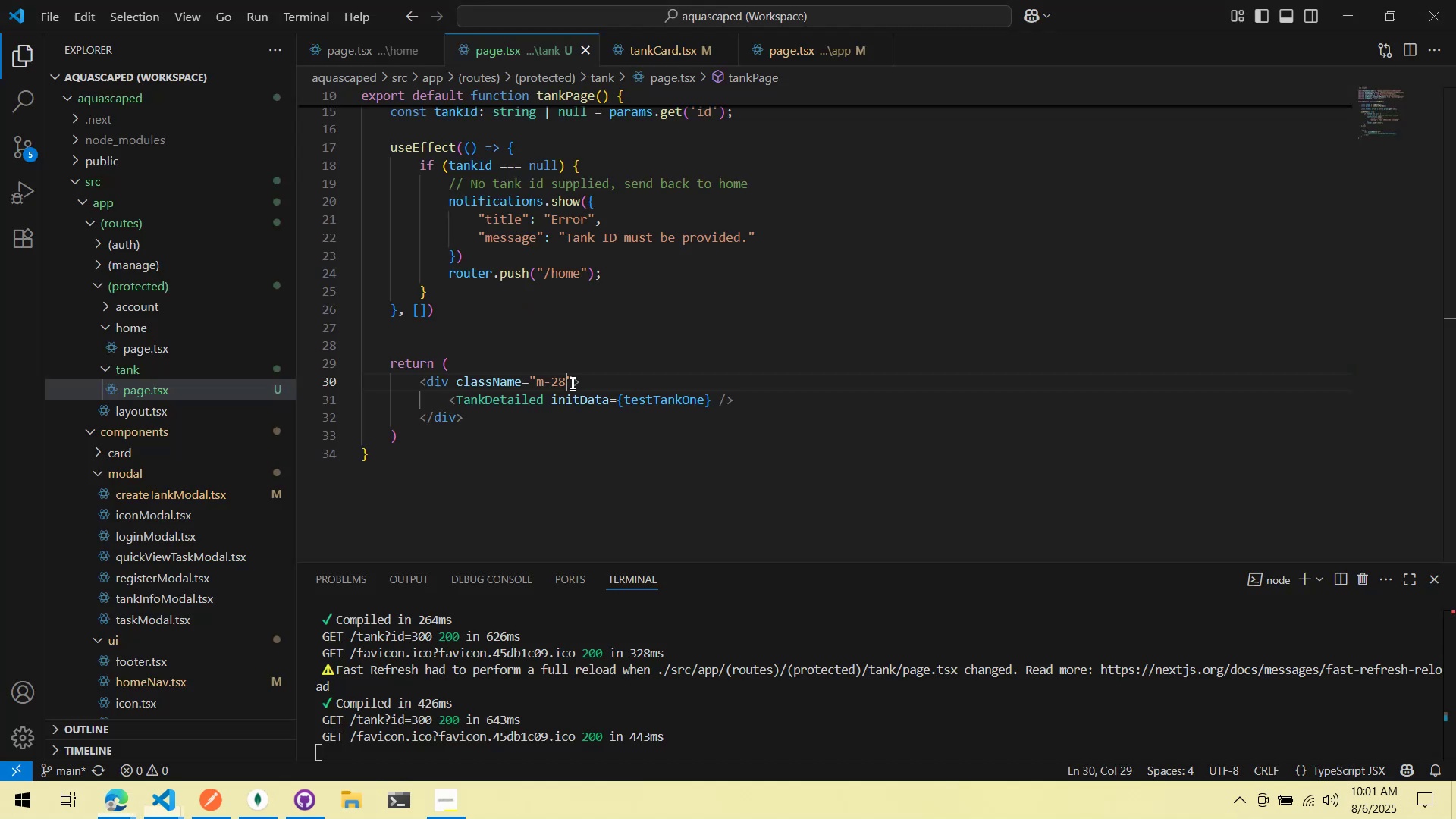 
key(Alt+AltLeft)
 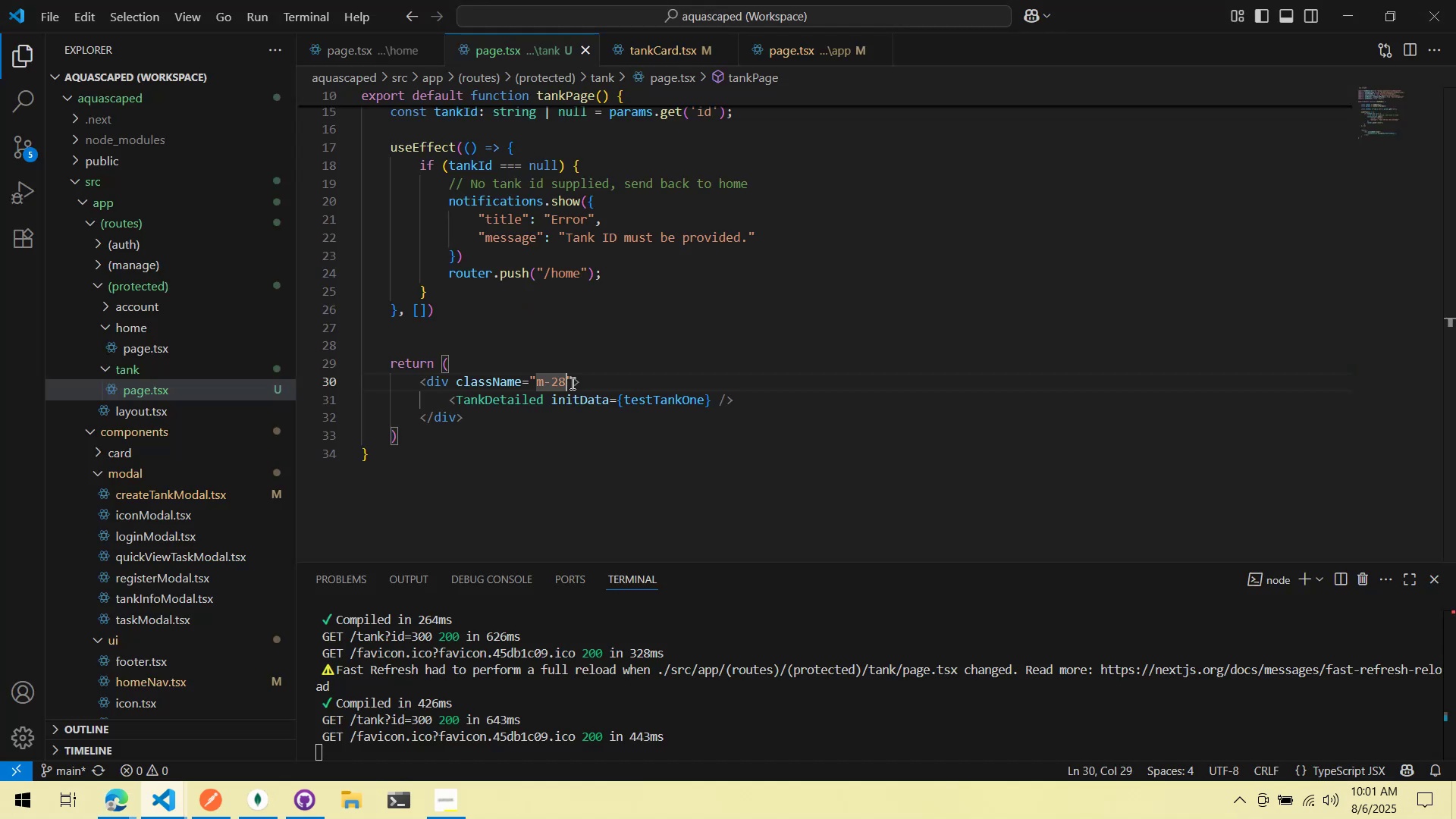 
key(Alt+Tab)
 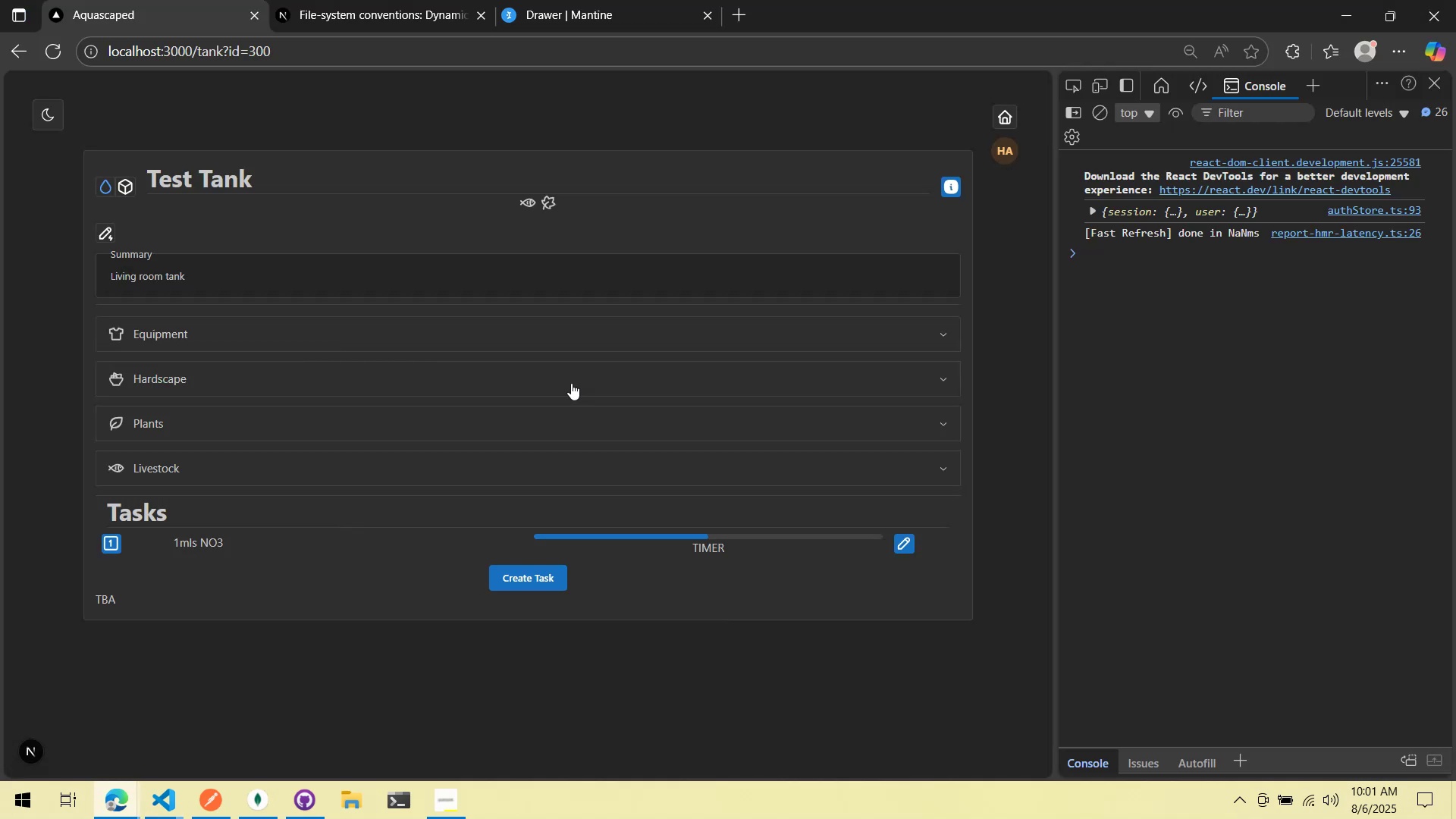 
scroll: coordinate [687, 365], scroll_direction: down, amount: 3.0
 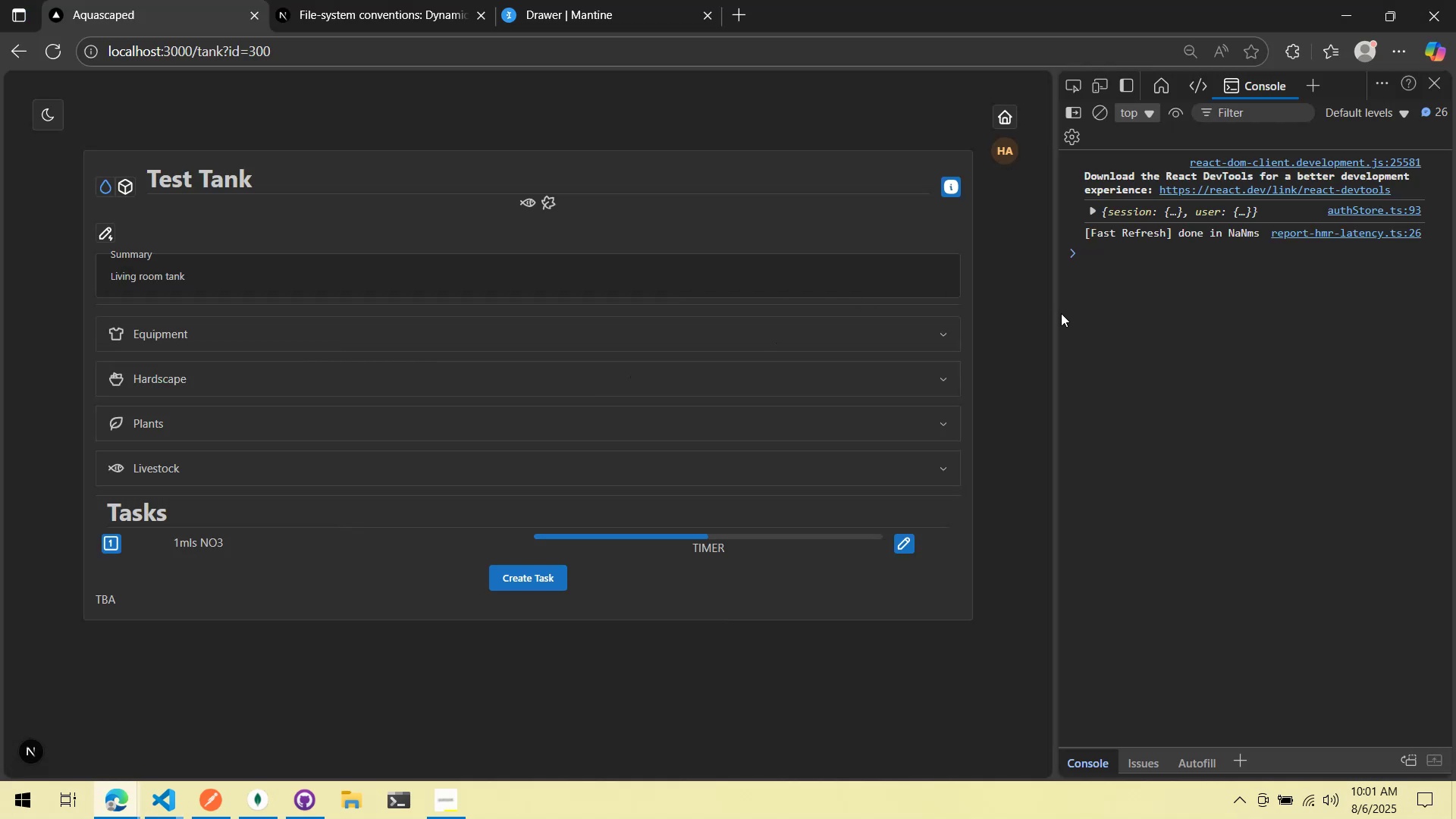 
left_click_drag(start_coordinate=[1056, 315], to_coordinate=[849, 344])
 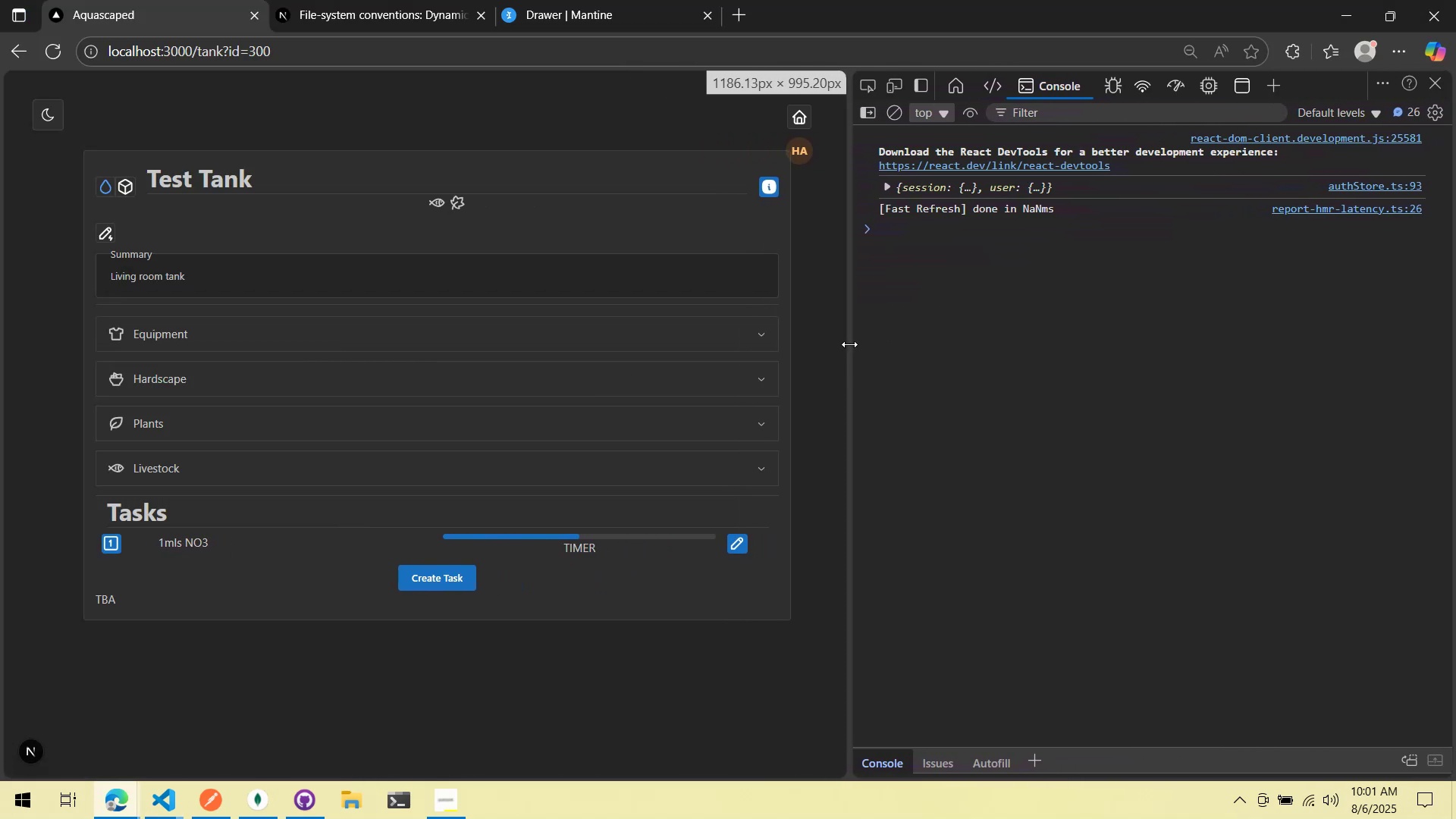 
key(Alt+AltLeft)
 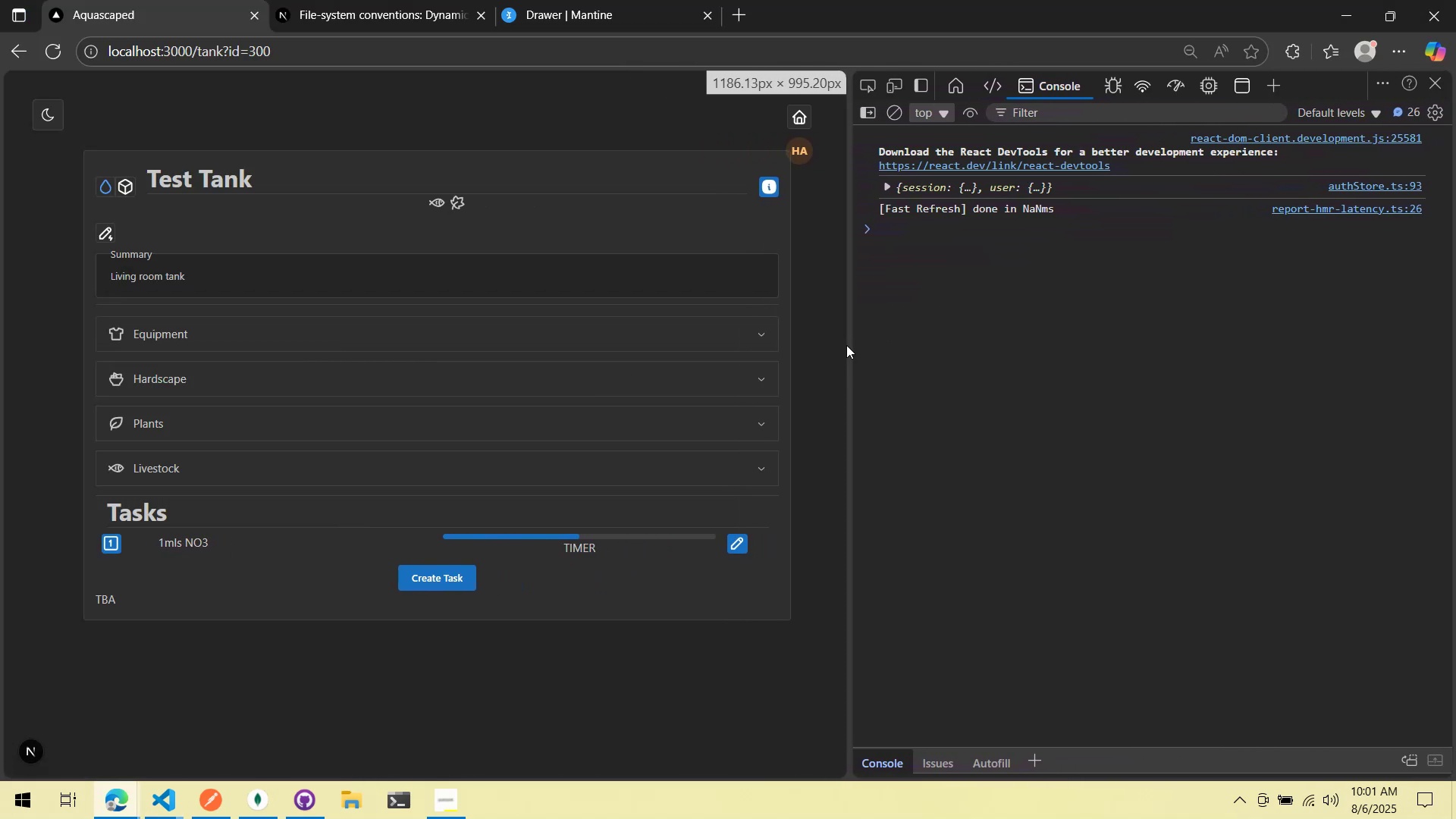 
key(Alt+Tab)
 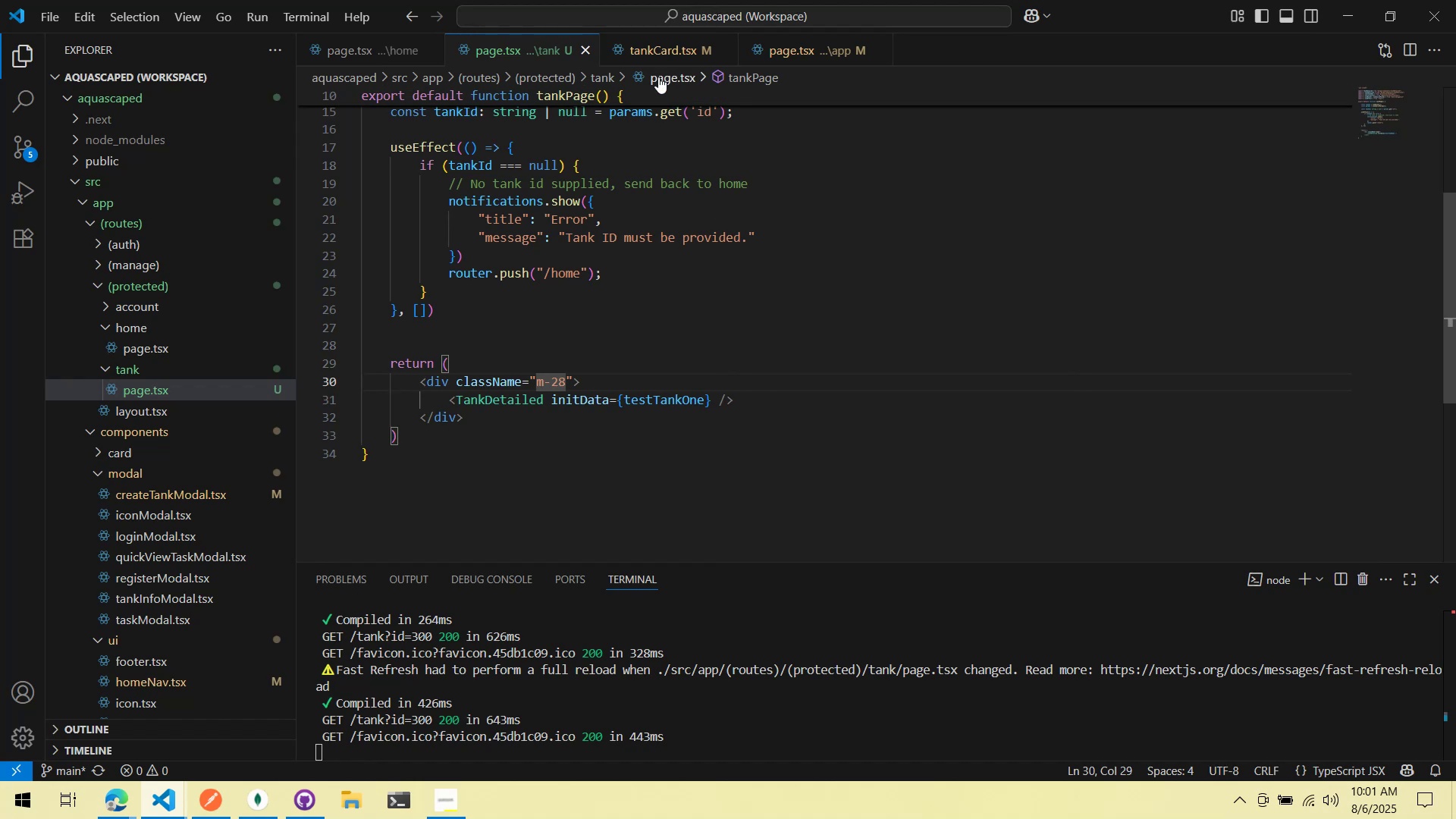 
left_click([651, 53])
 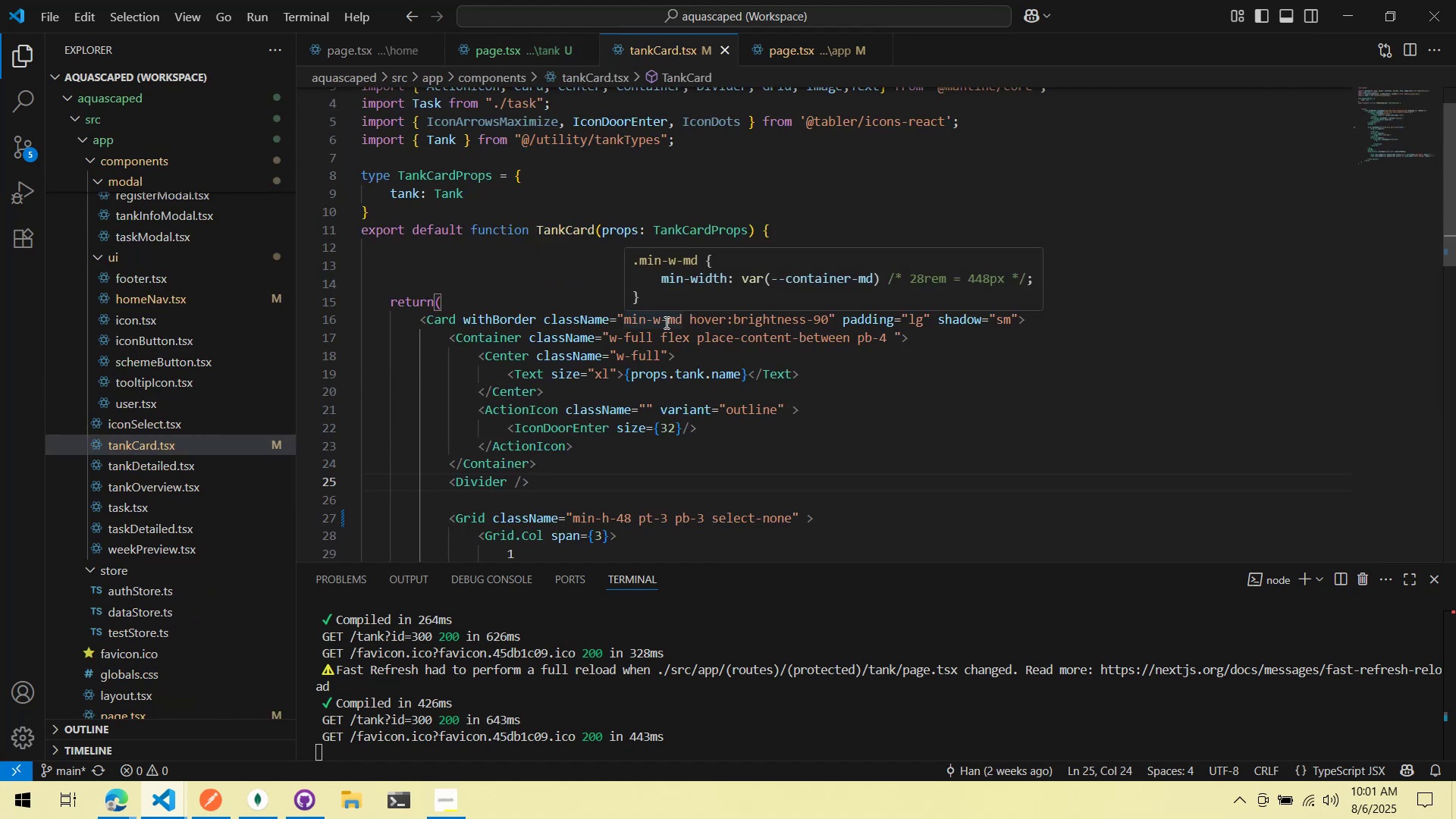 
key(Alt+AltLeft)
 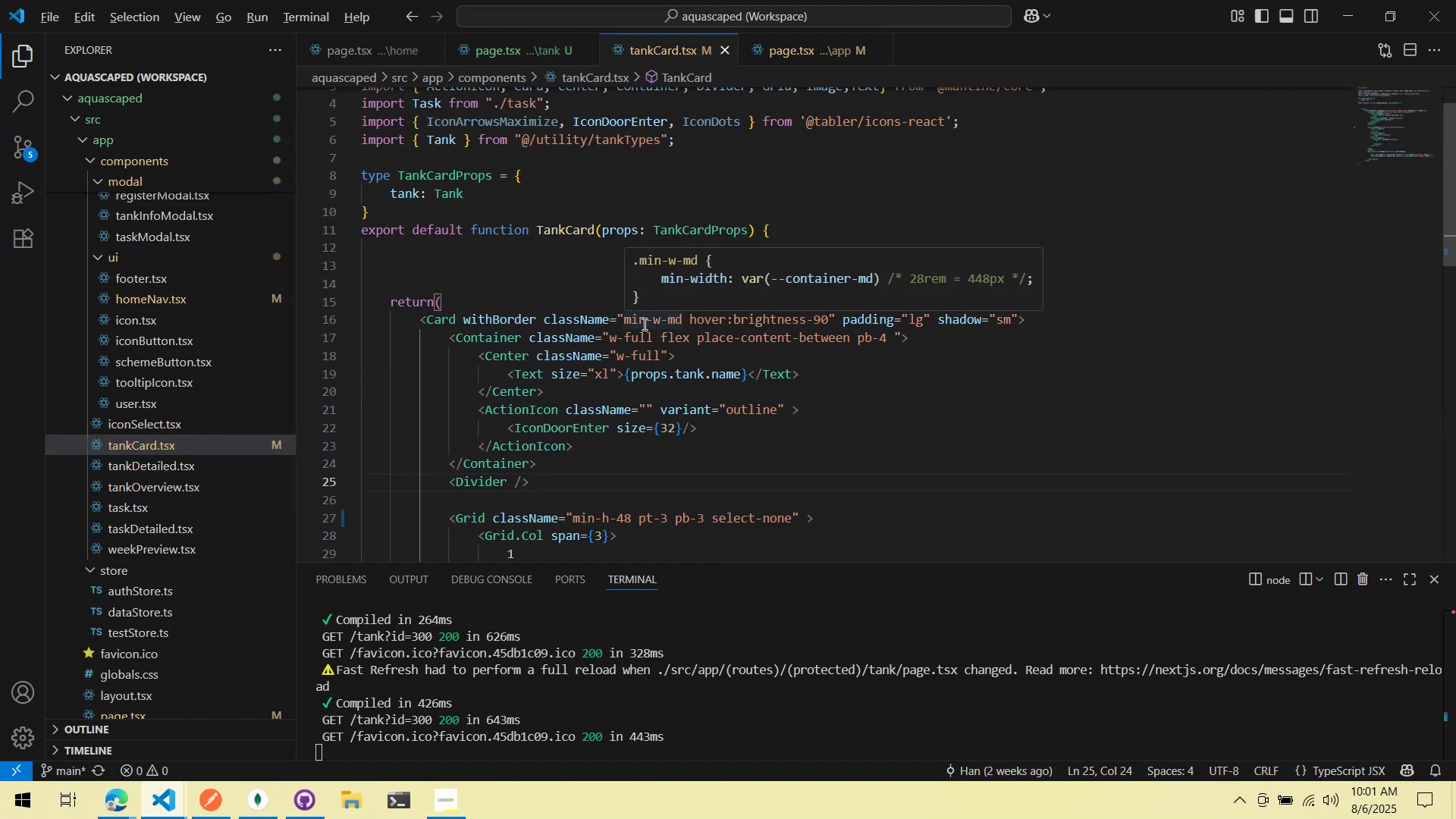 
key(Alt+Tab)
 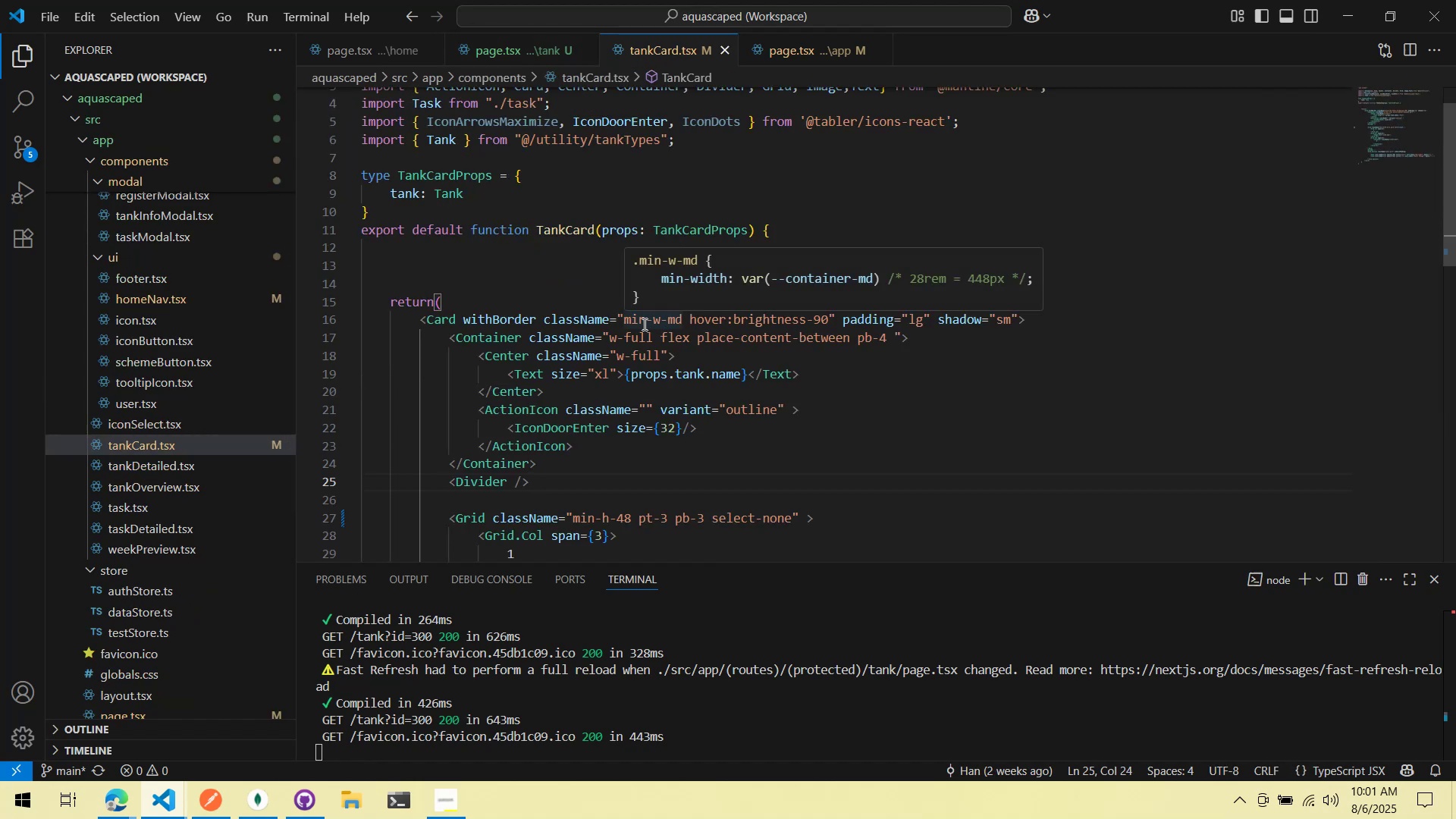 
key(Alt+AltLeft)
 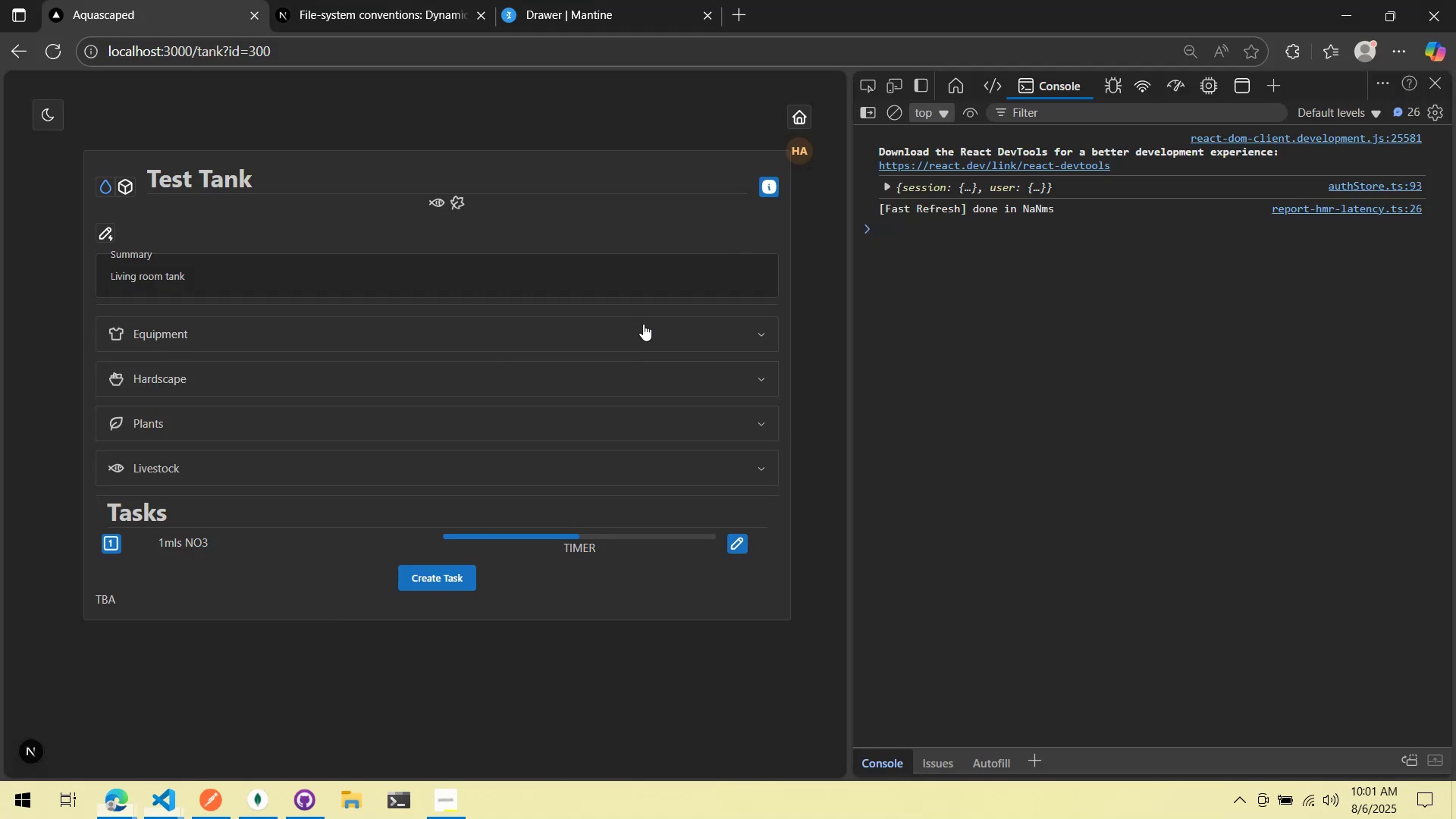 
key(Alt+Tab)
 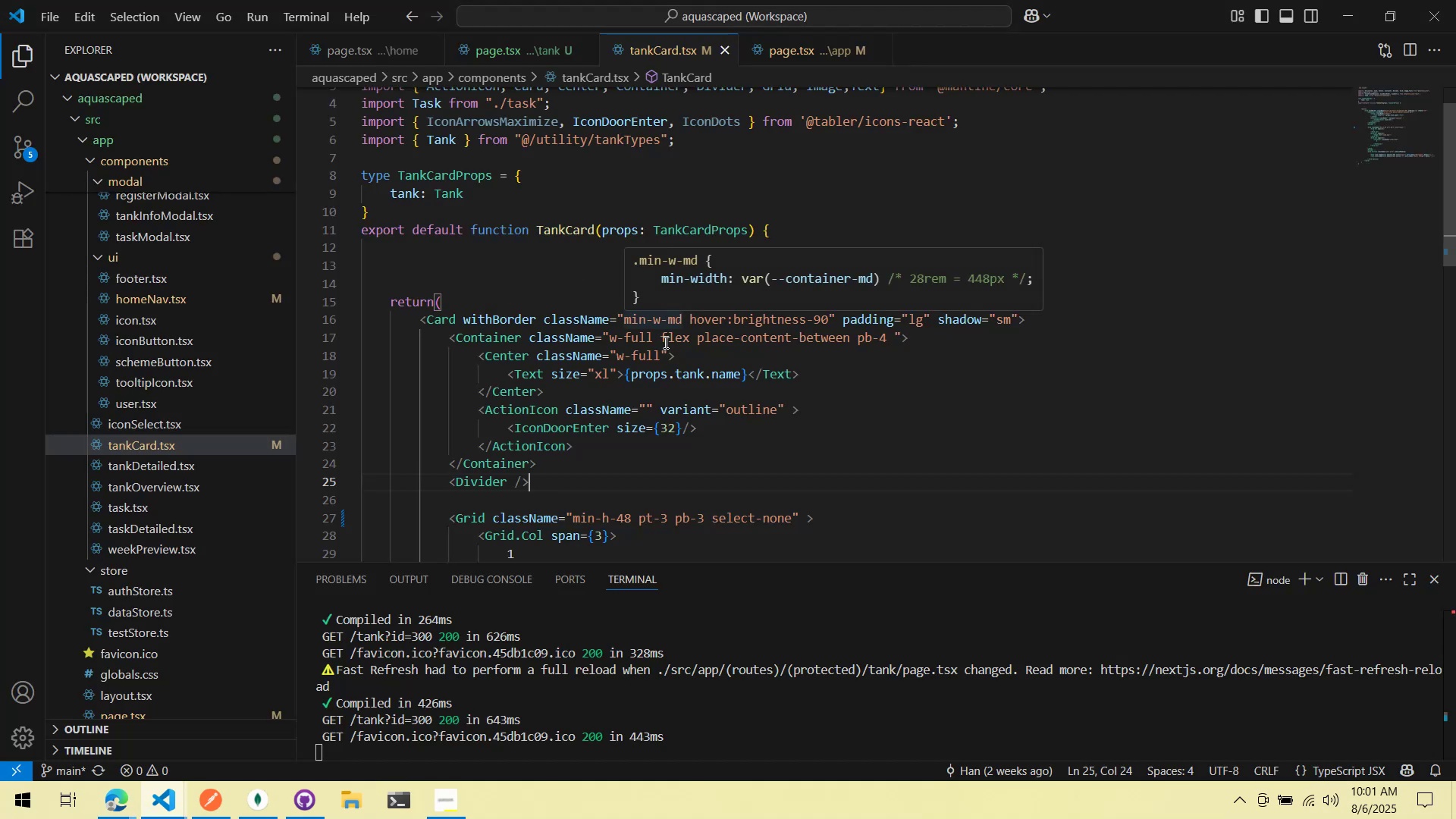 
scroll: coordinate [570, 471], scroll_direction: down, amount: 2.0
 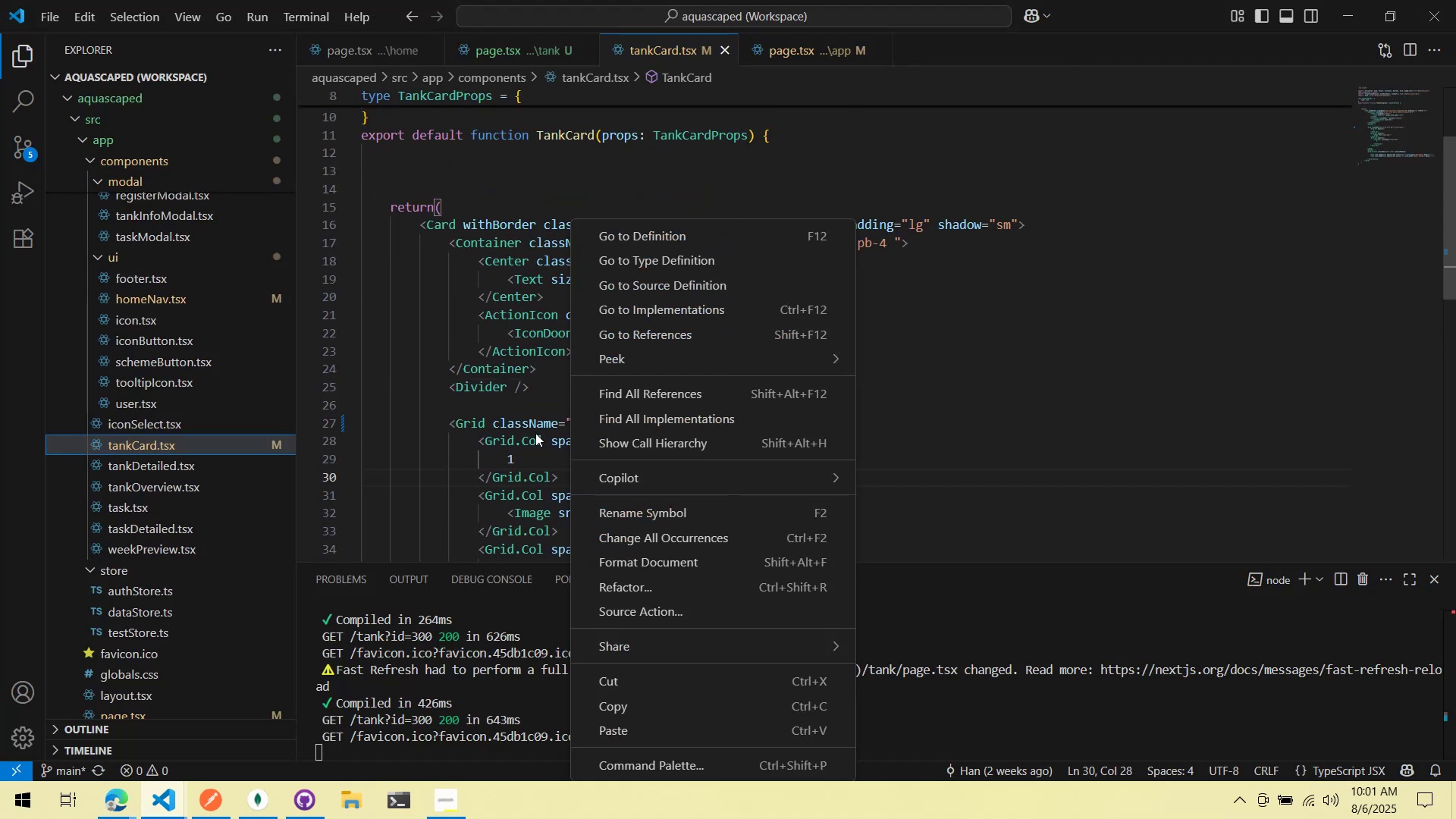 
left_click([526, 428])
 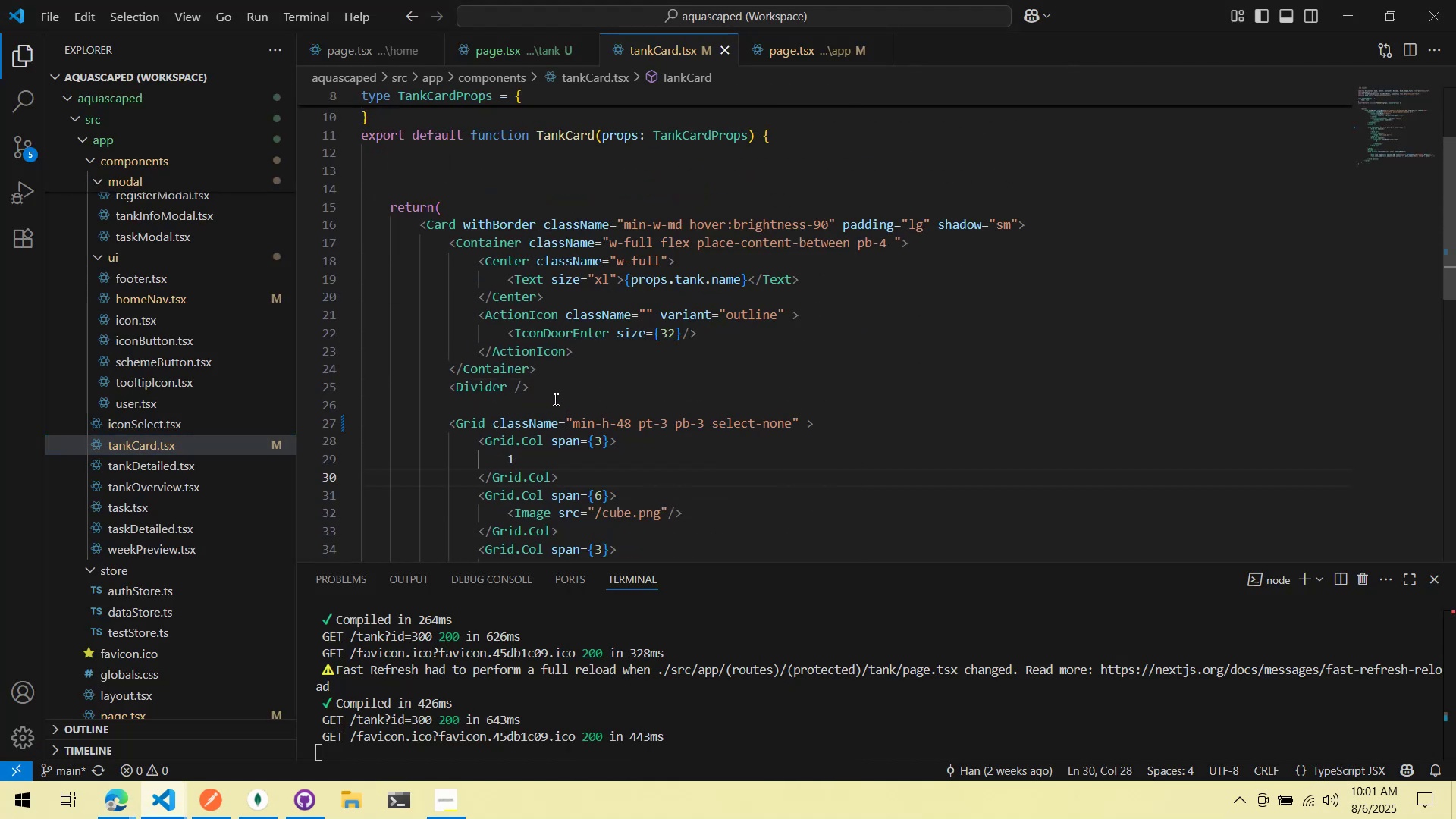 
key(Alt+AltLeft)
 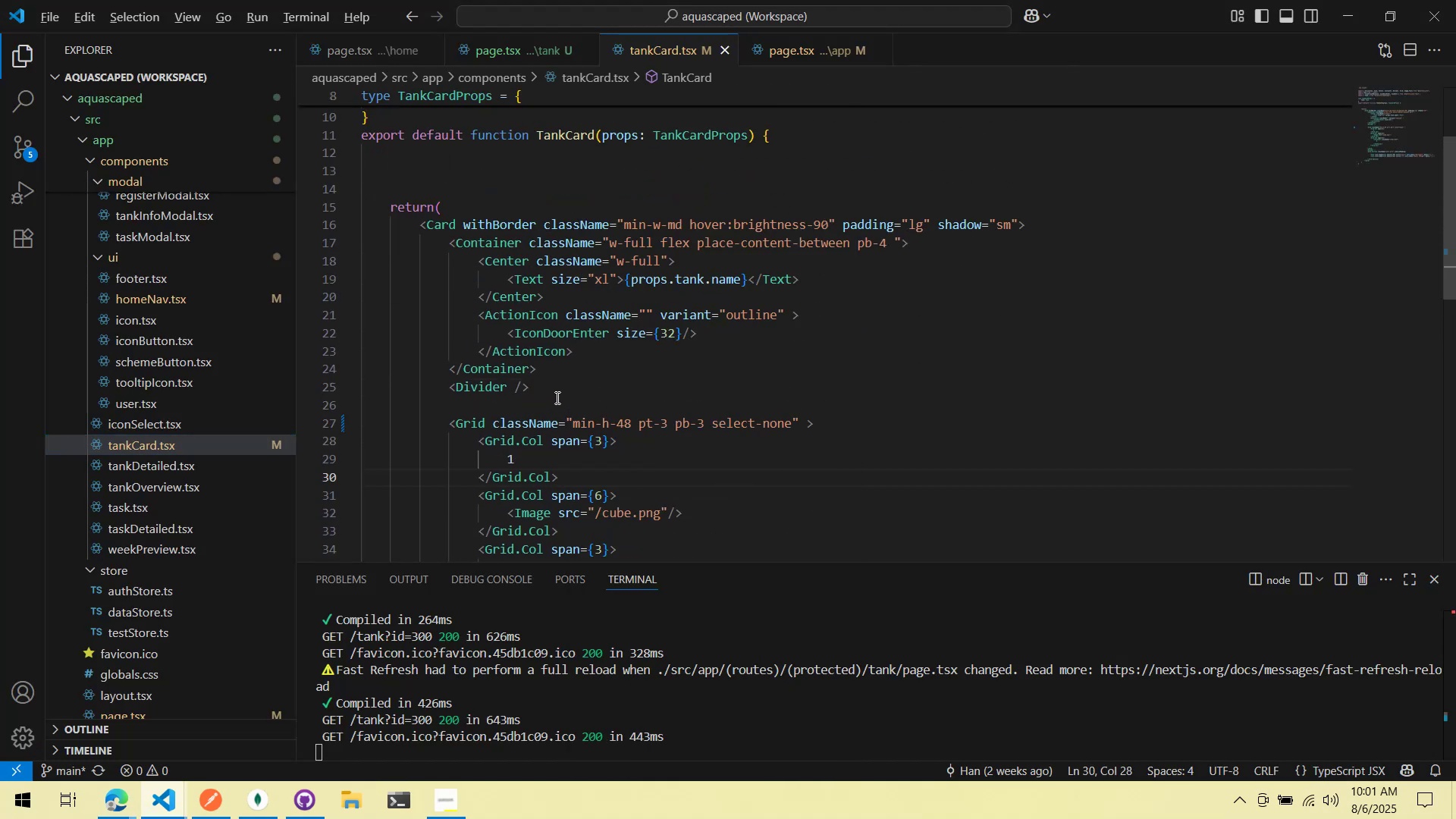 
key(Alt+Tab)
 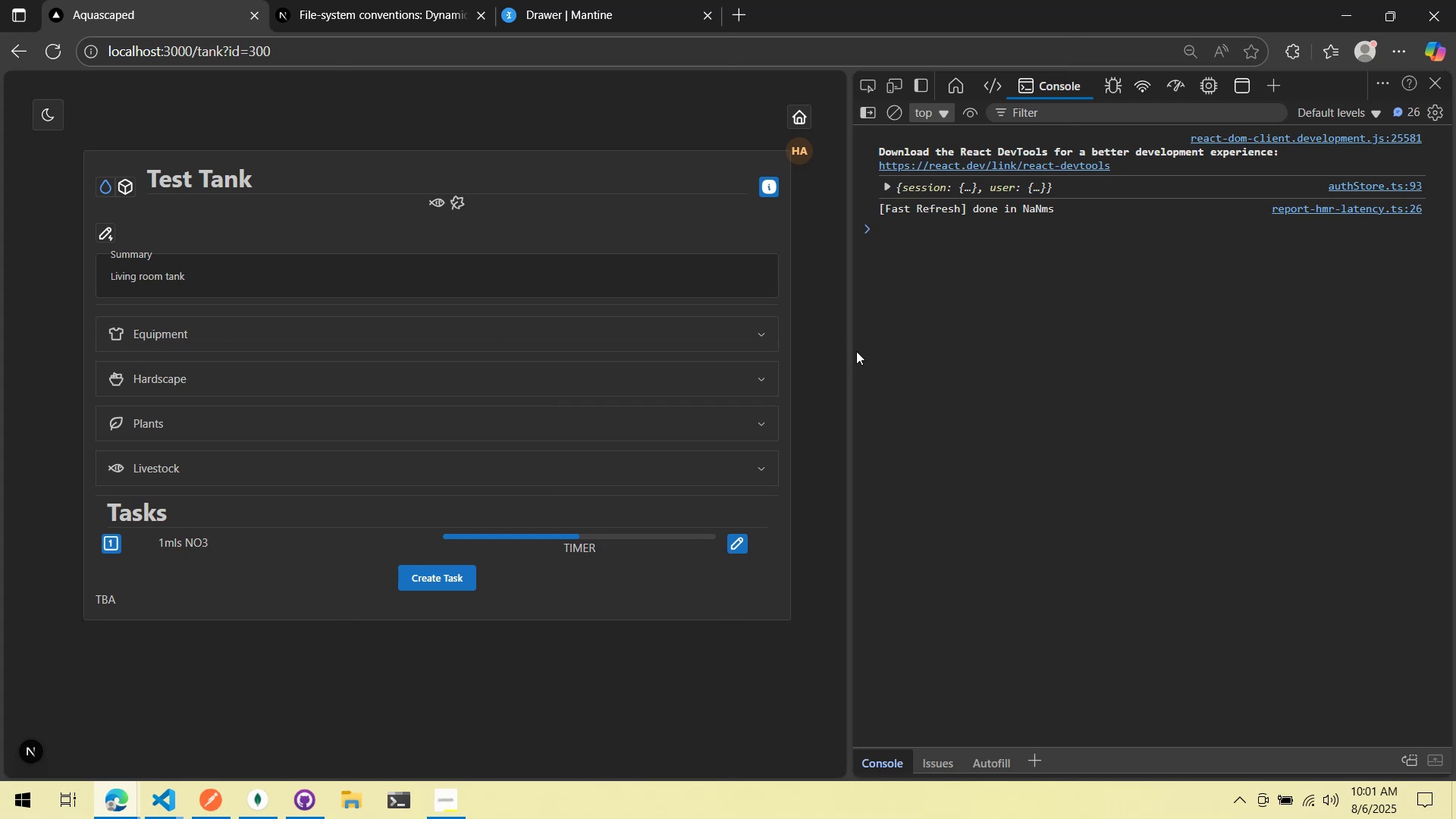 
left_click_drag(start_coordinate=[849, 353], to_coordinate=[812, 365])
 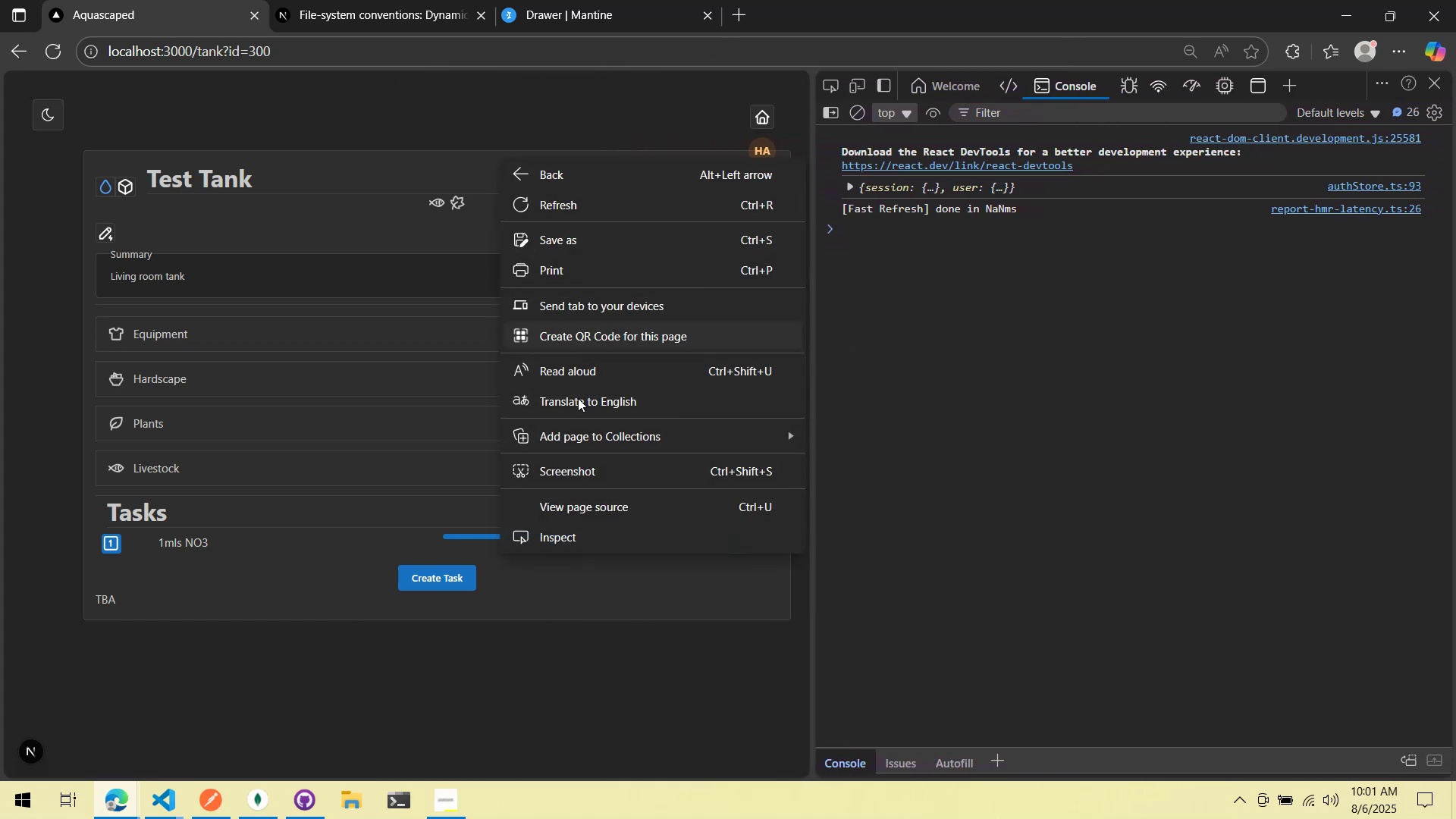 
left_click([579, 536])
 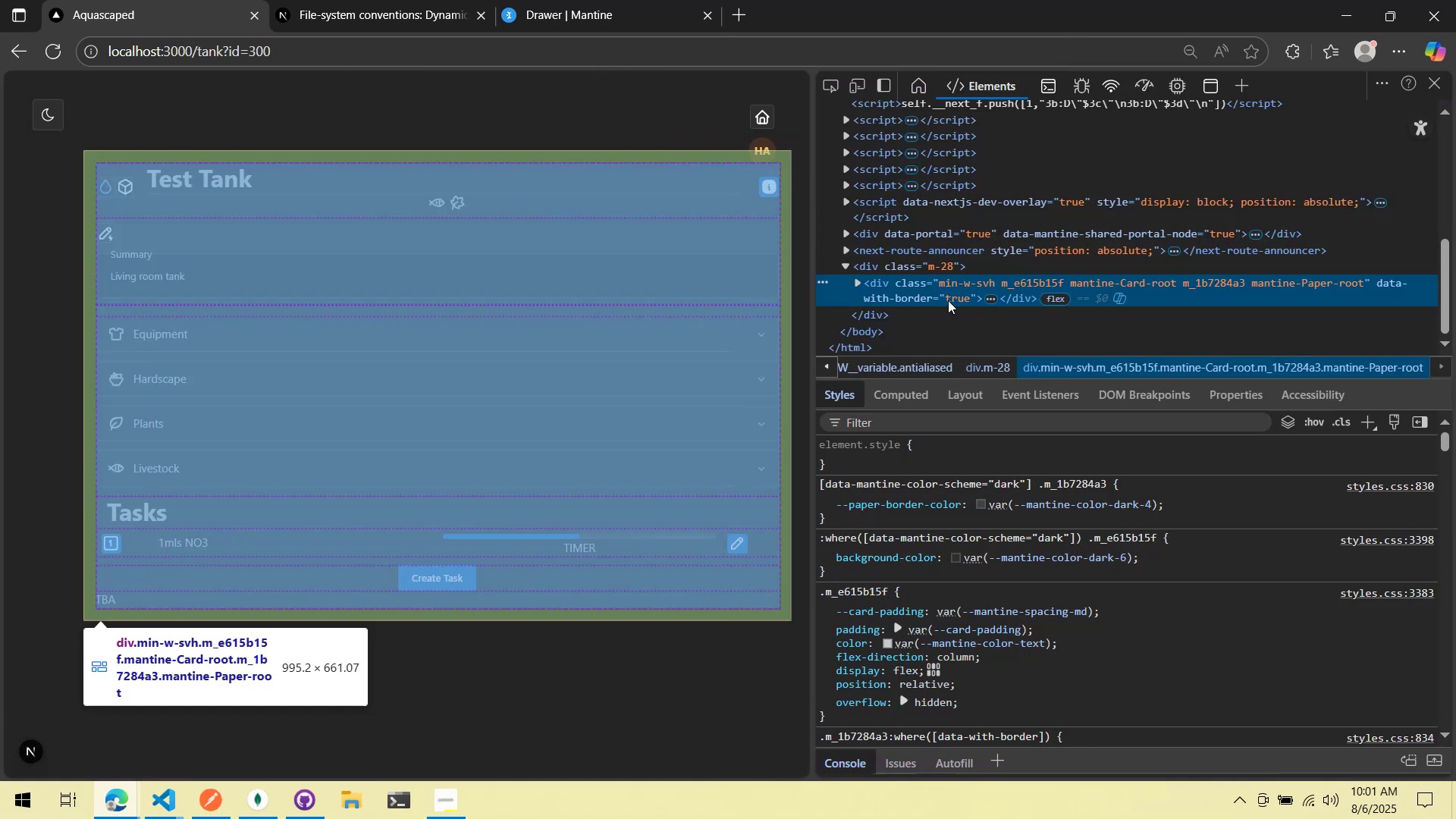 
left_click([948, 300])
 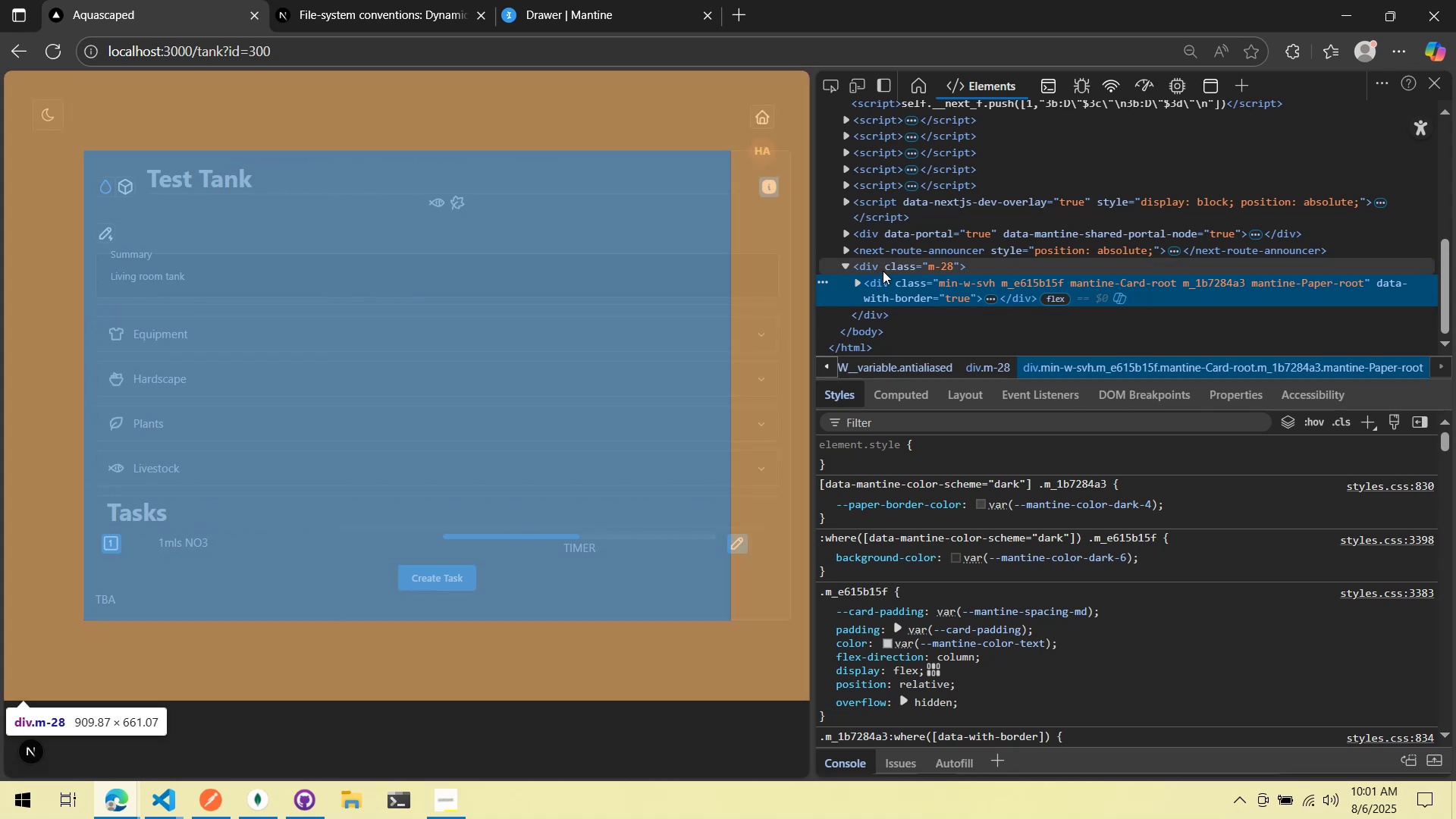 
left_click([883, 294])
 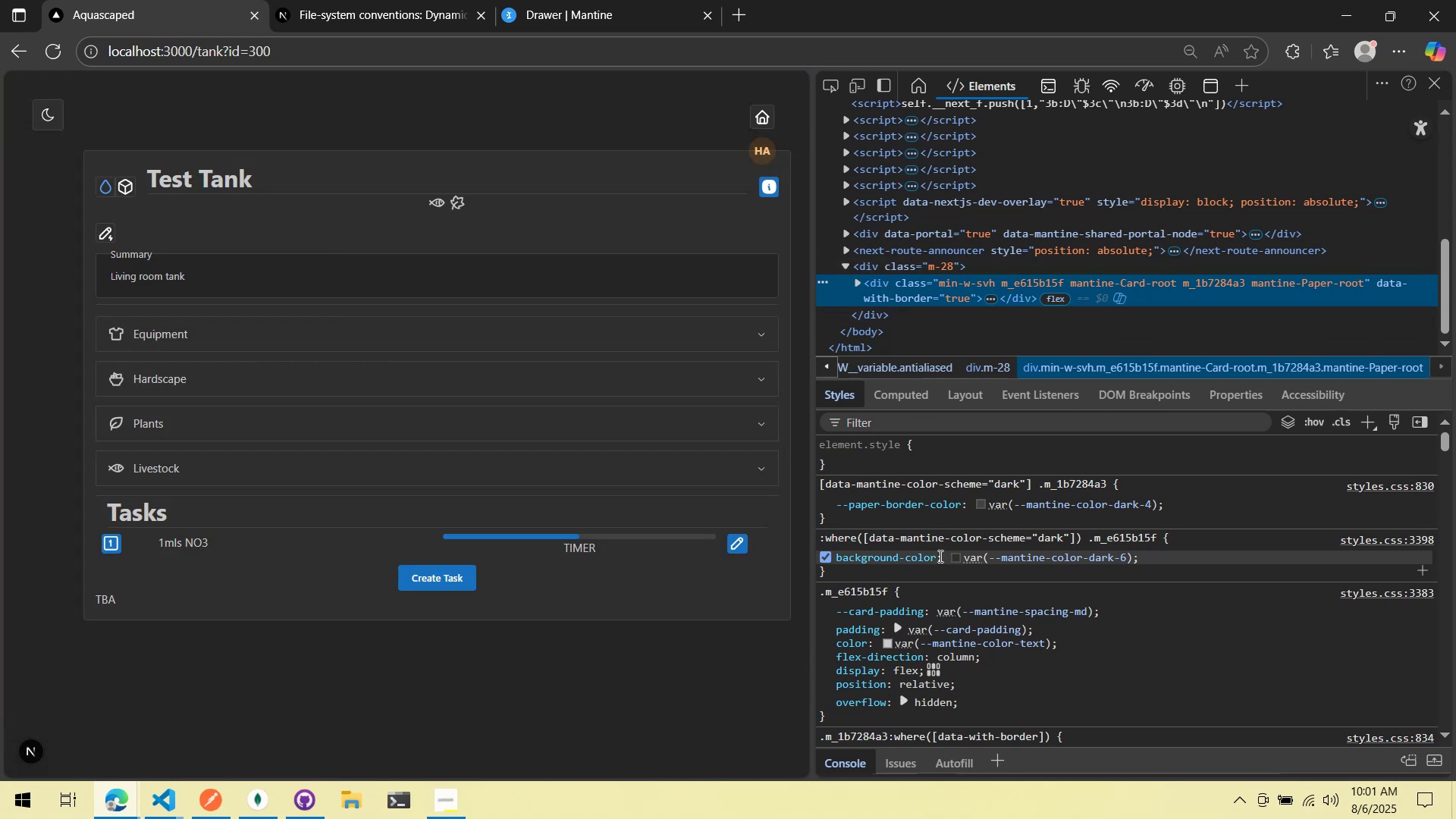 
key(Alt+AltLeft)
 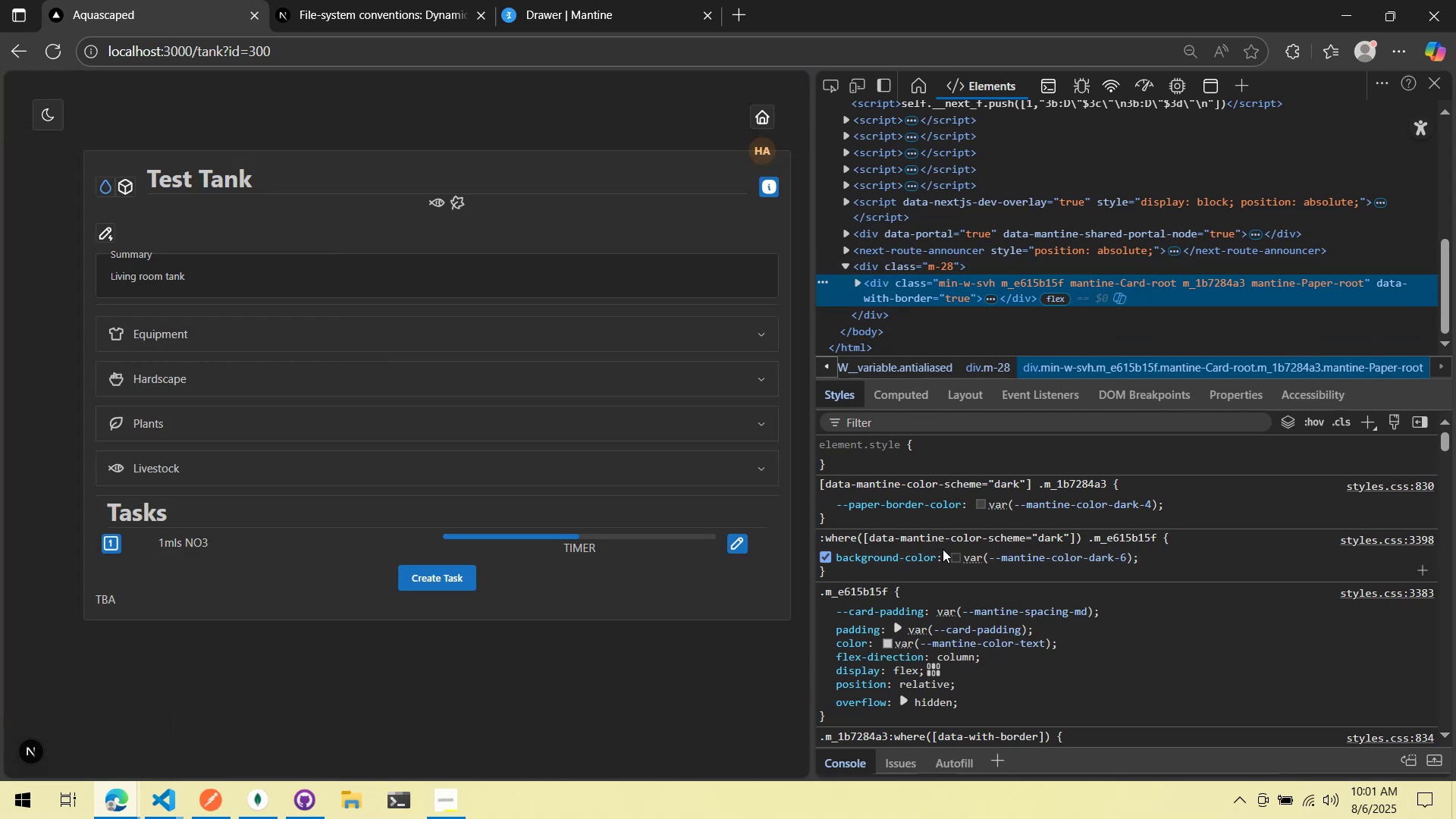 
key(Alt+Tab)
 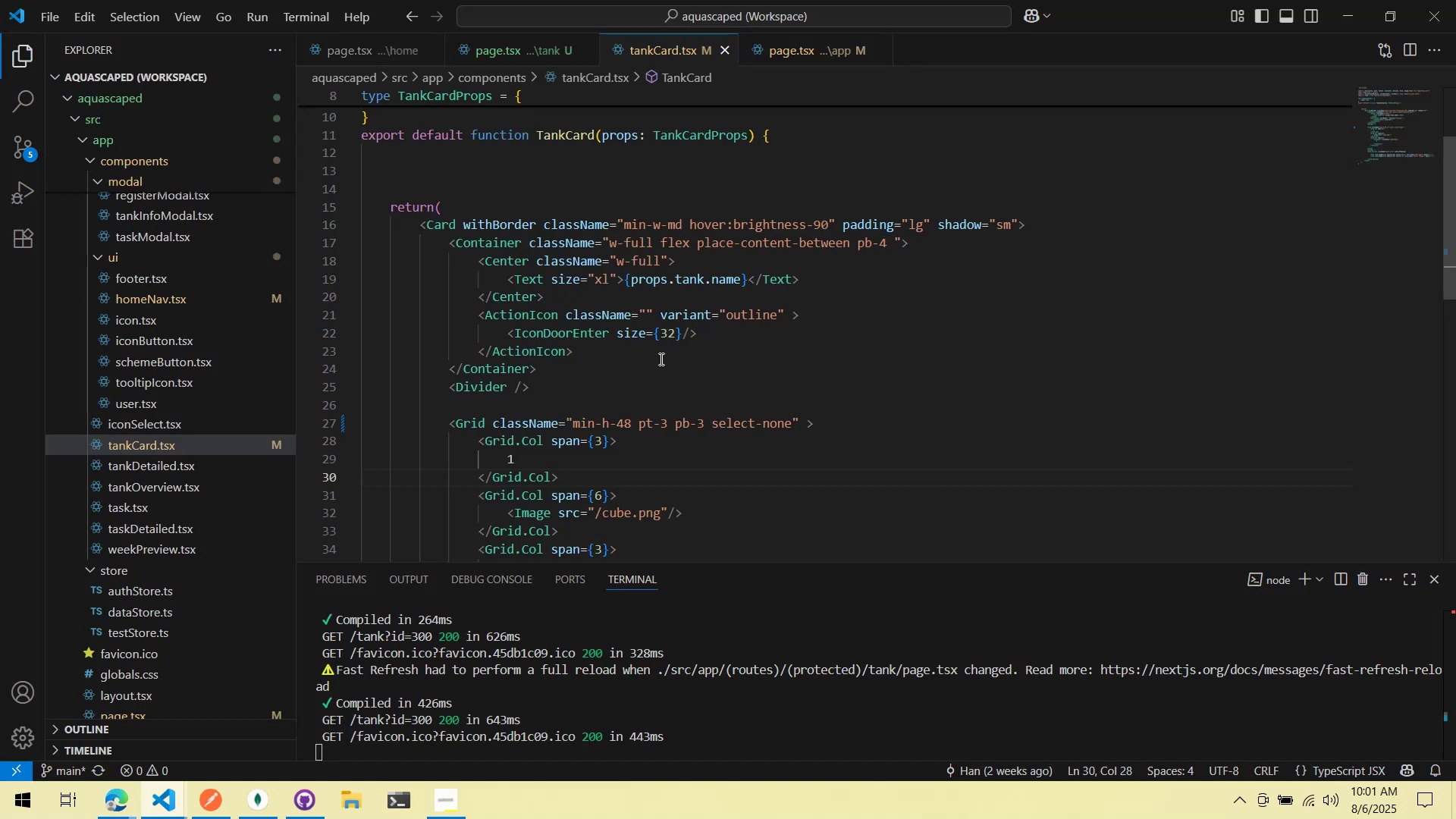 
key(Alt+AltLeft)
 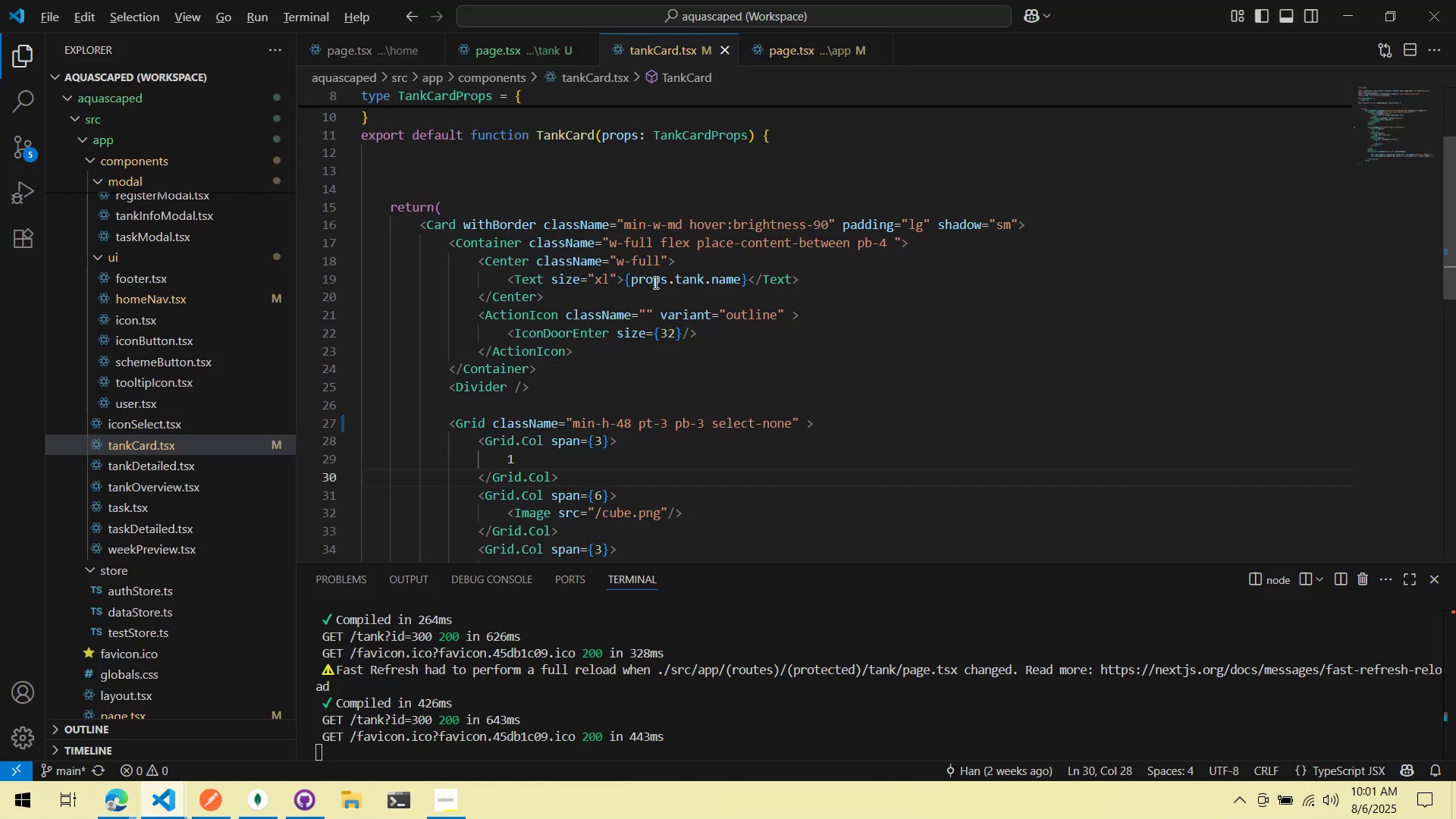 
key(Alt+Tab)
 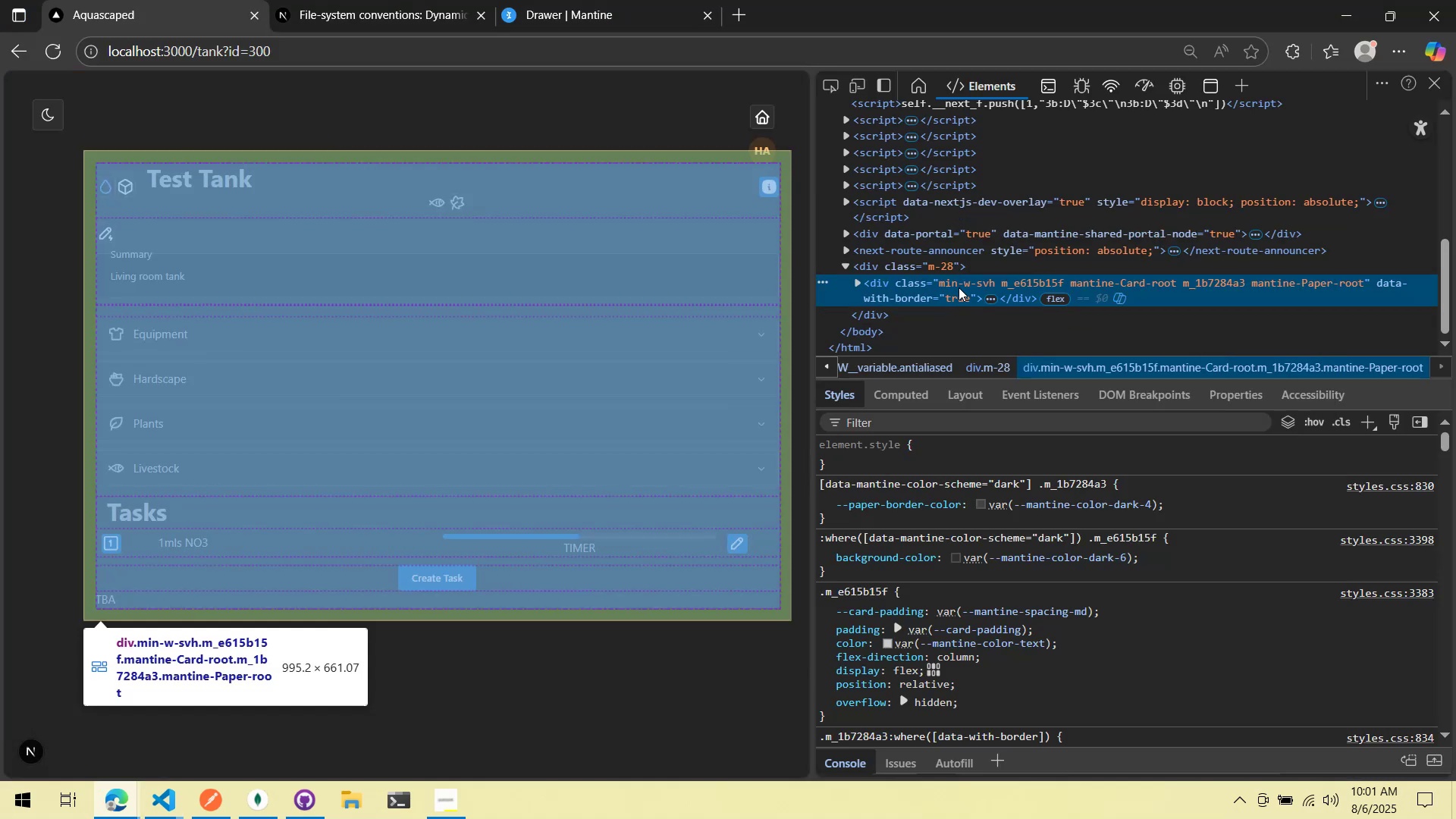 
key(Alt+AltLeft)
 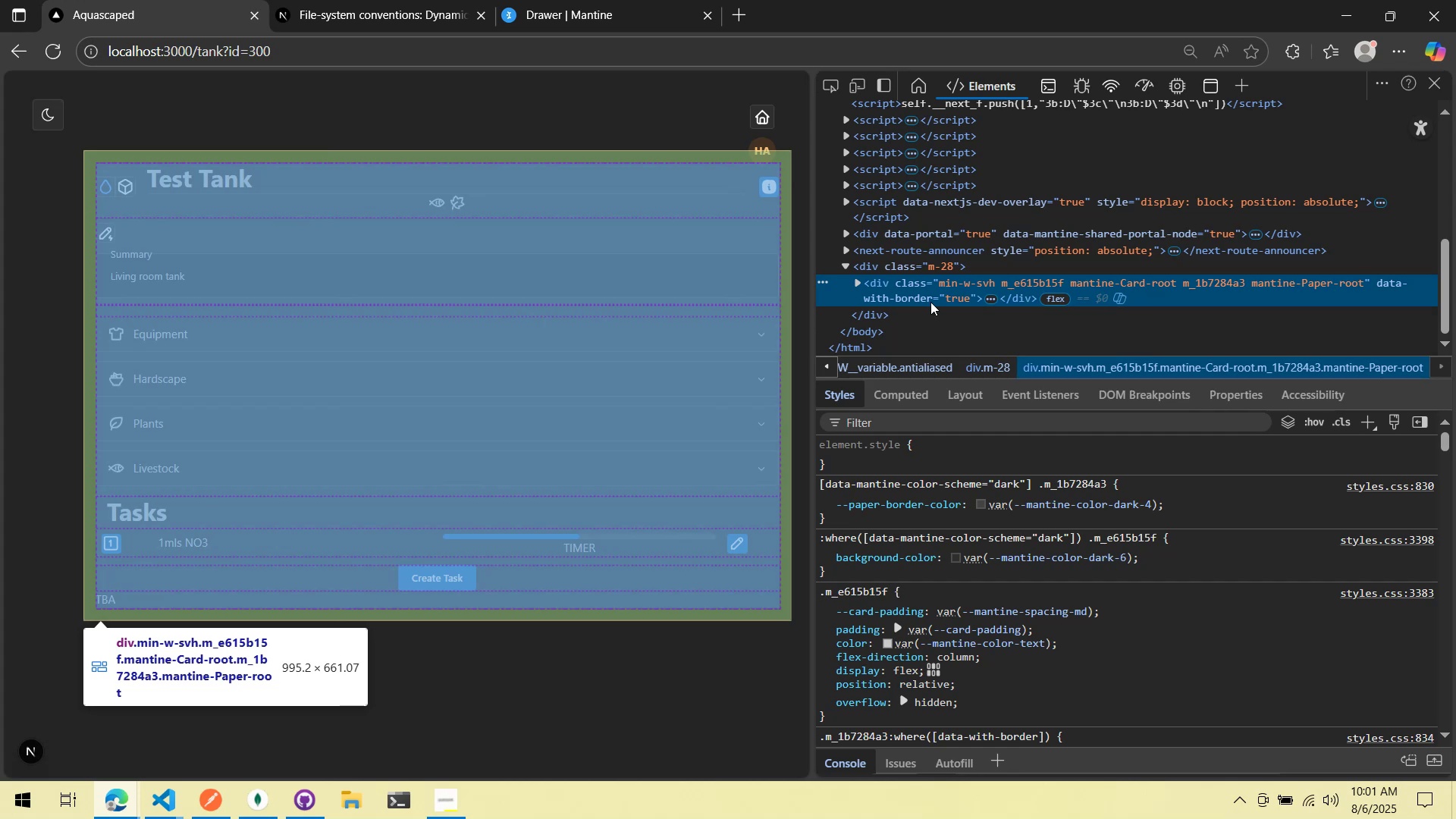 
key(Alt+Tab)
 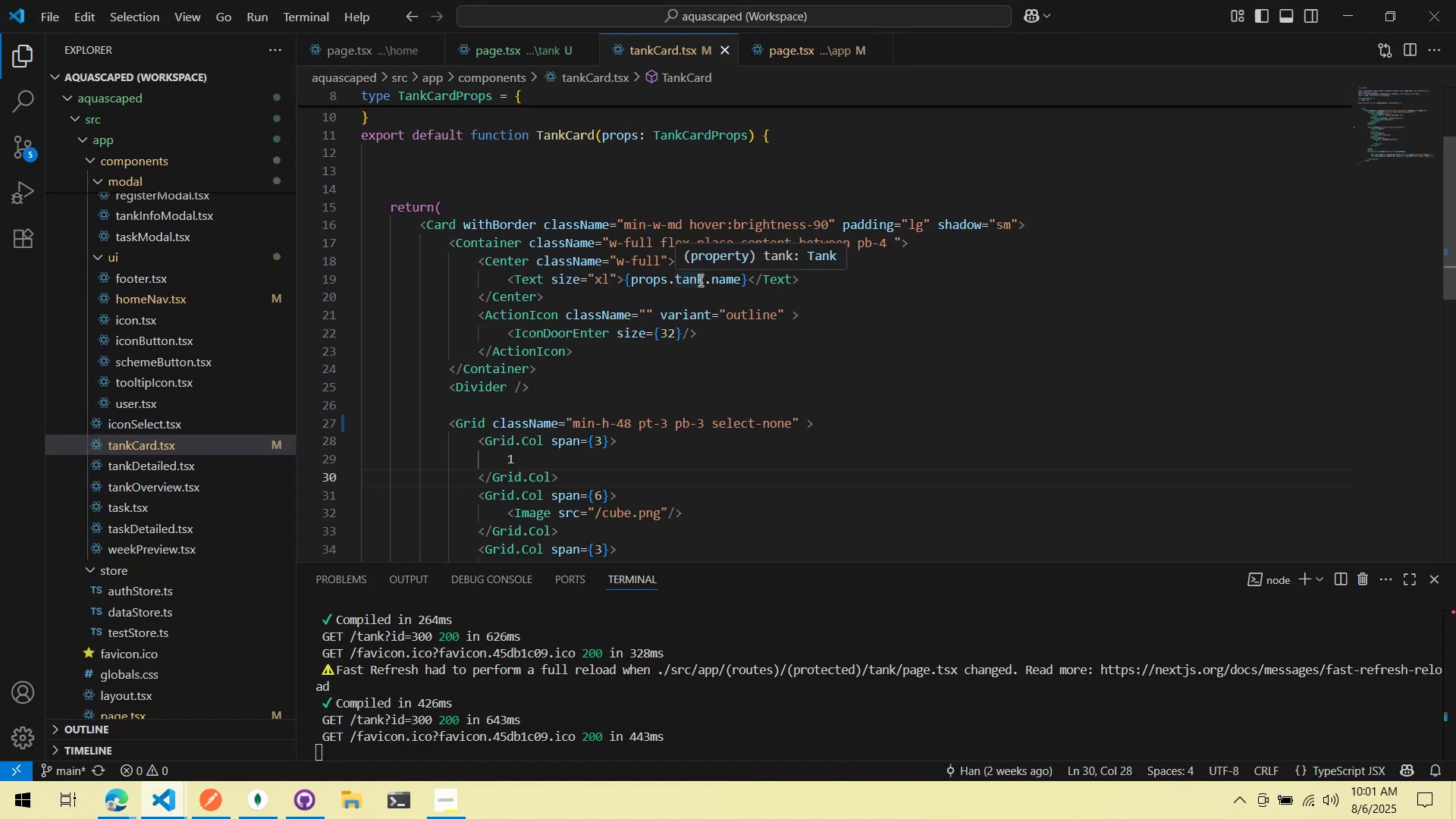 
wait(8.14)
 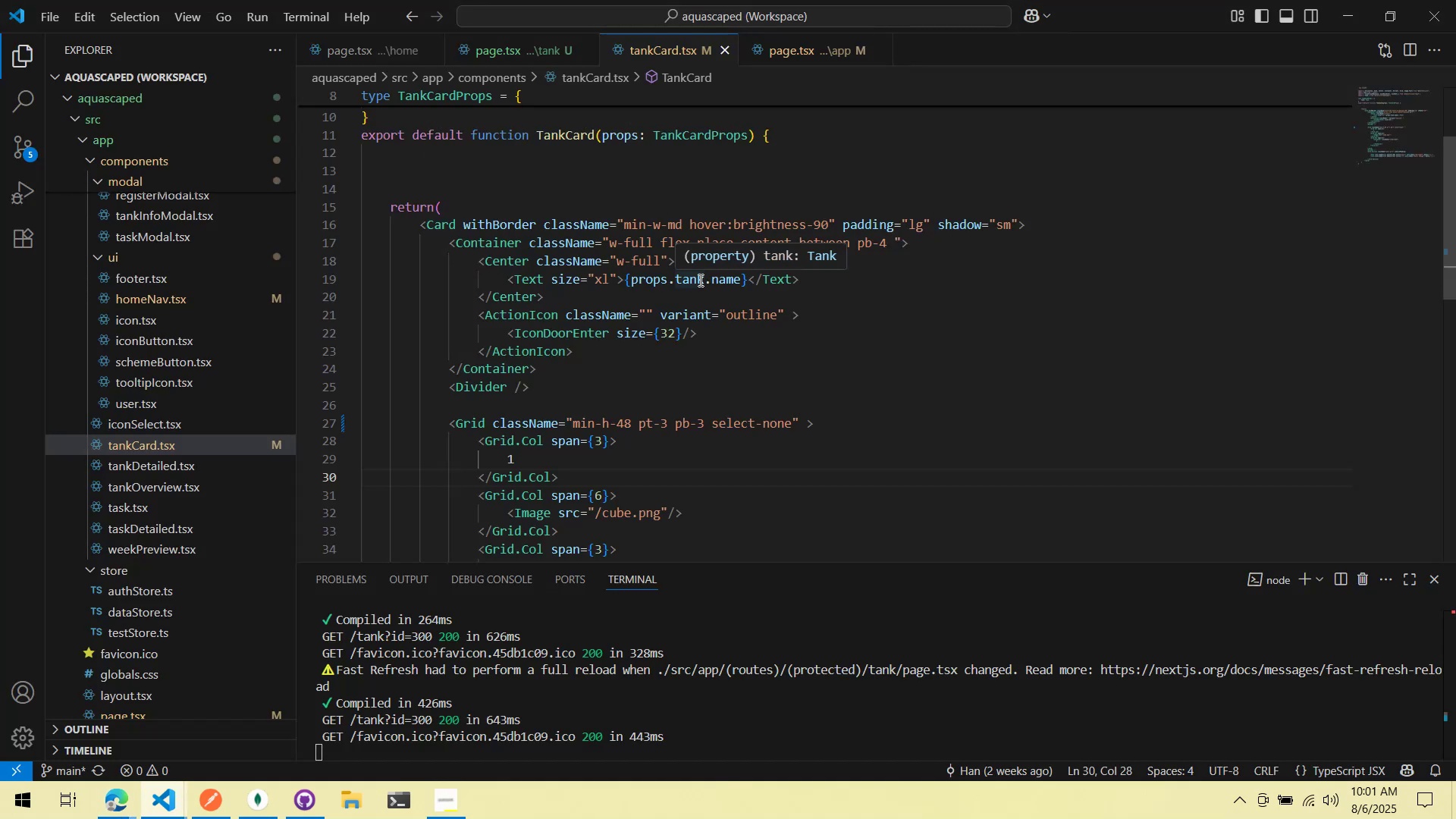 
key(Alt+AltLeft)
 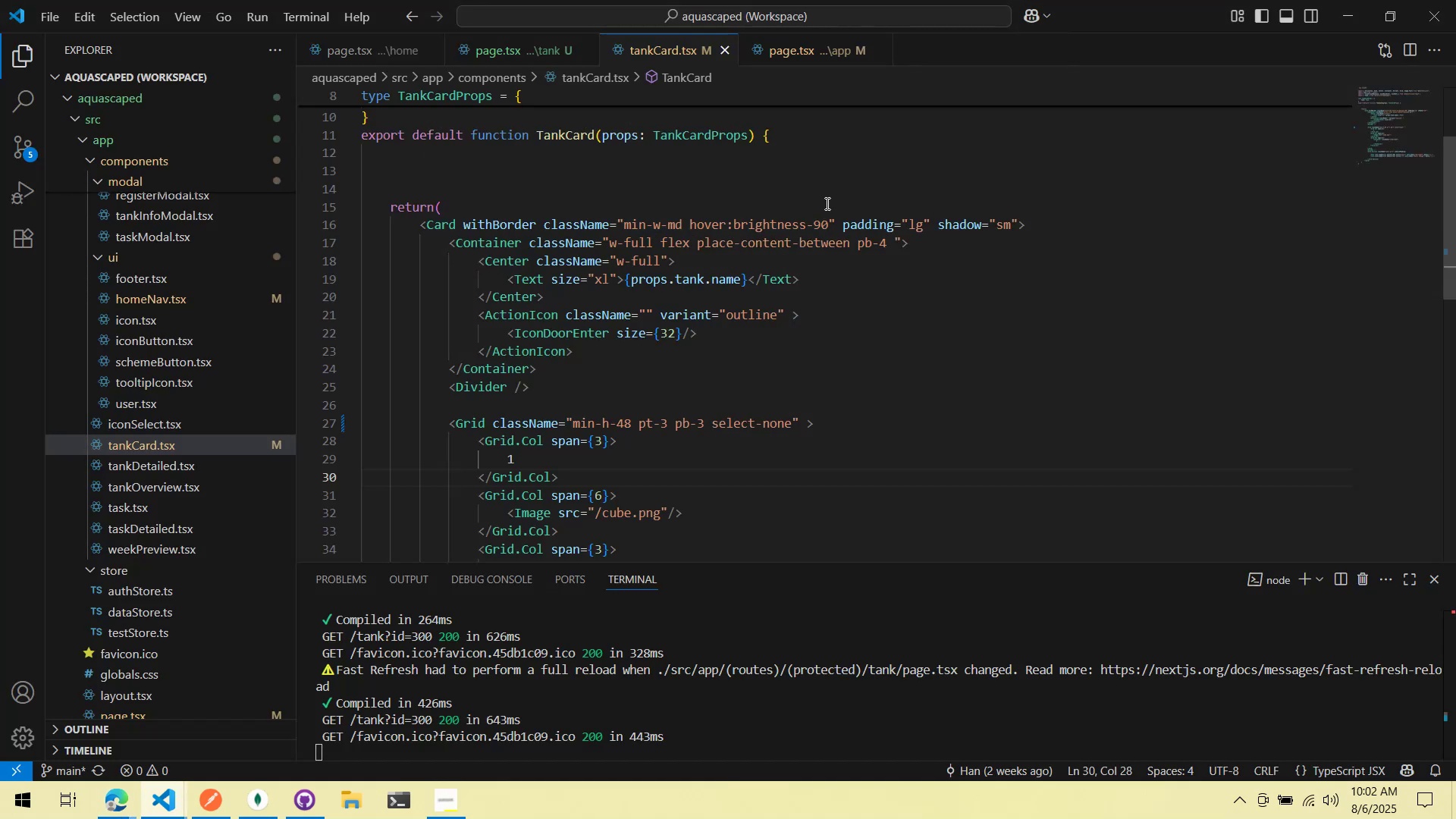 
key(Alt+Tab)
 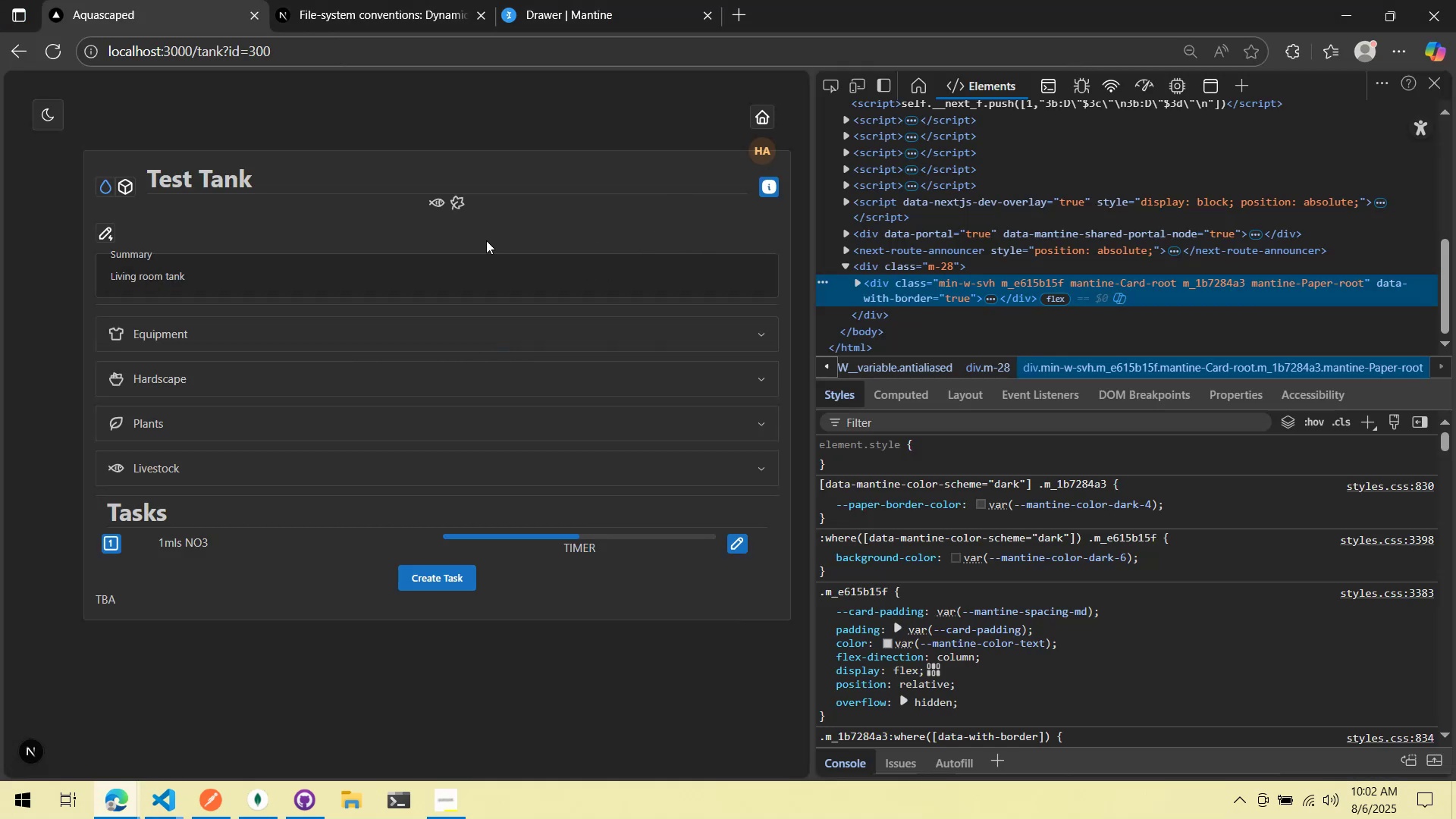 
key(Alt+AltLeft)
 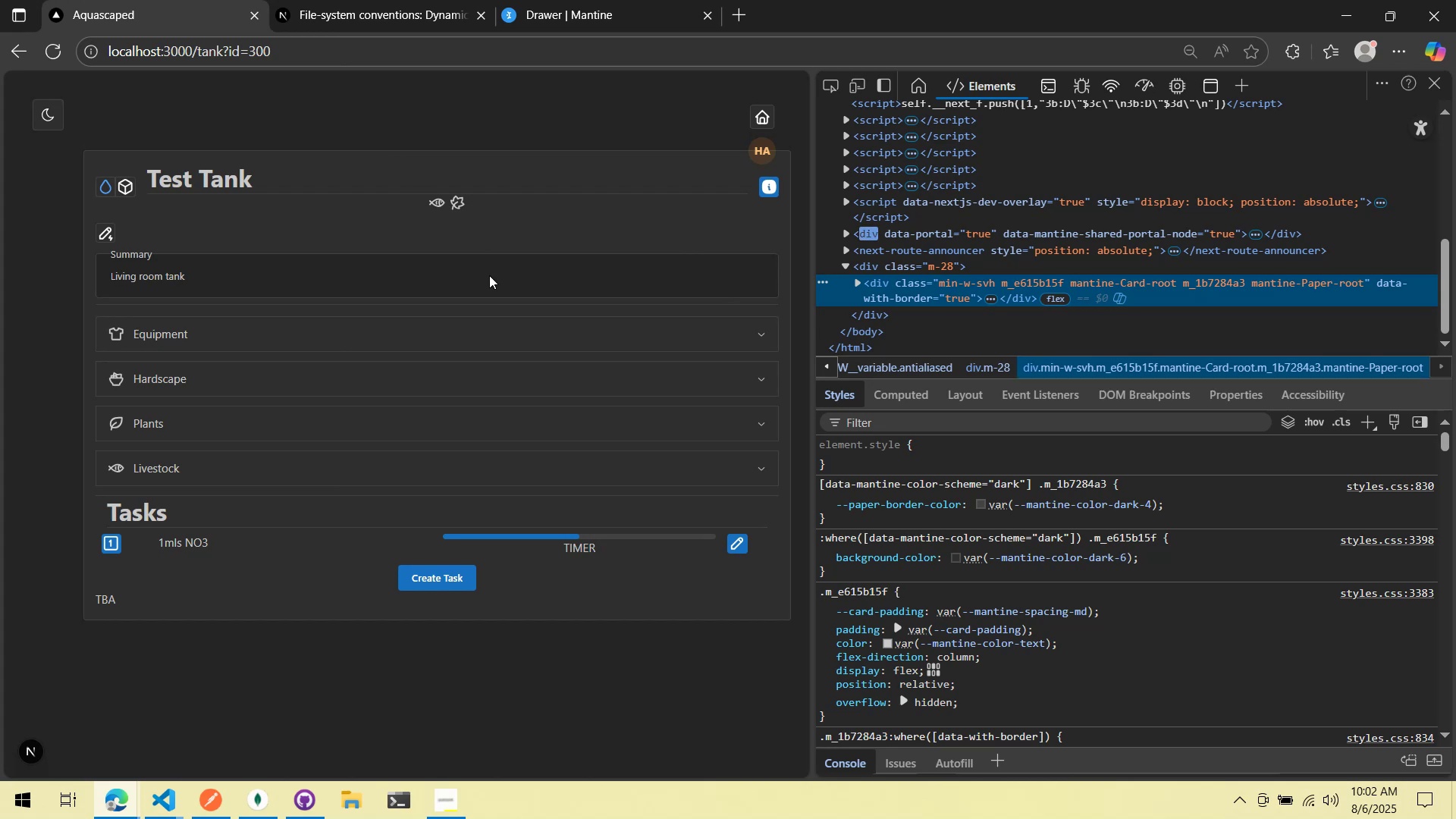 
key(Alt+Tab)
 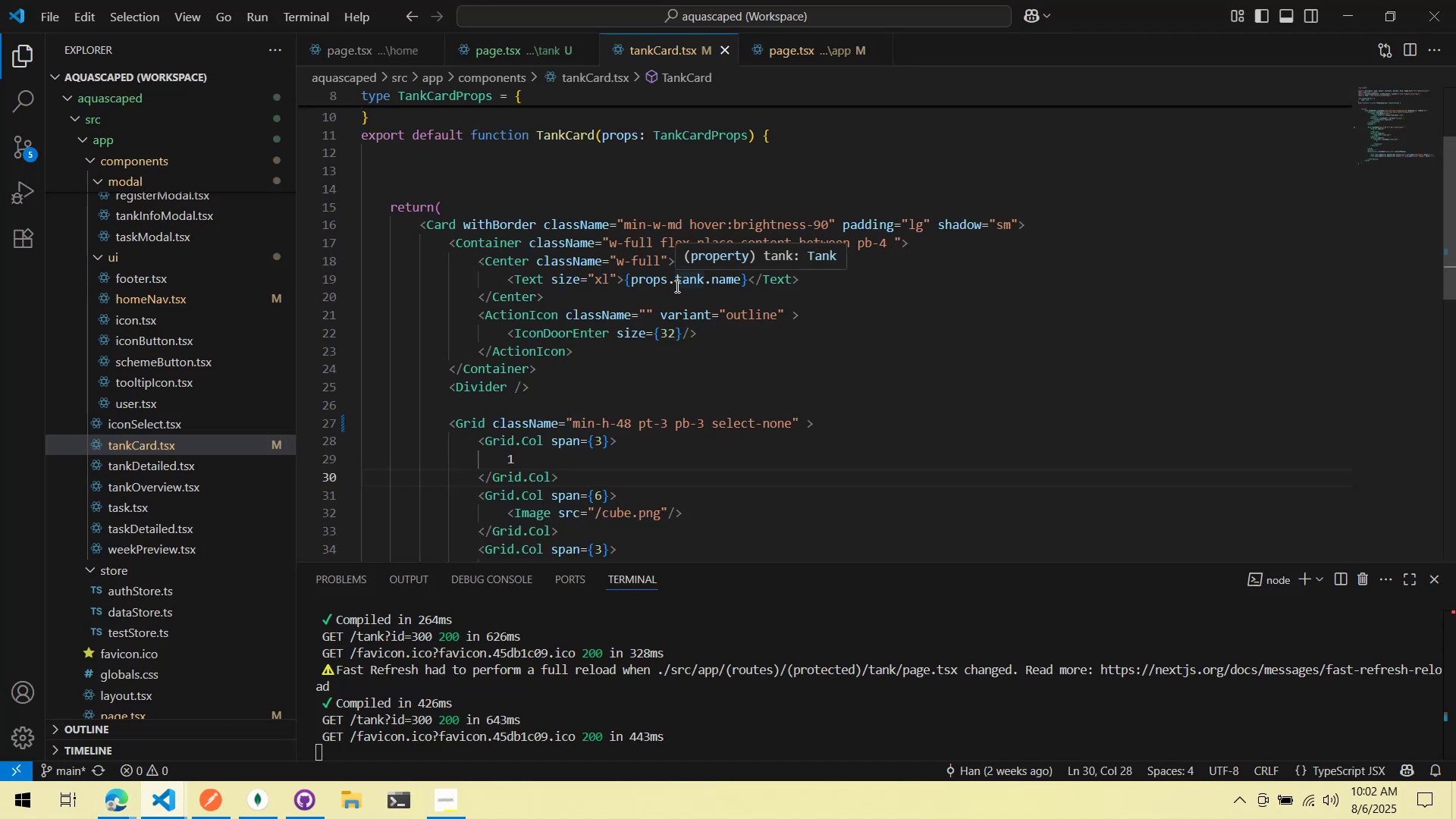 
scroll: coordinate [660, 319], scroll_direction: up, amount: 3.0
 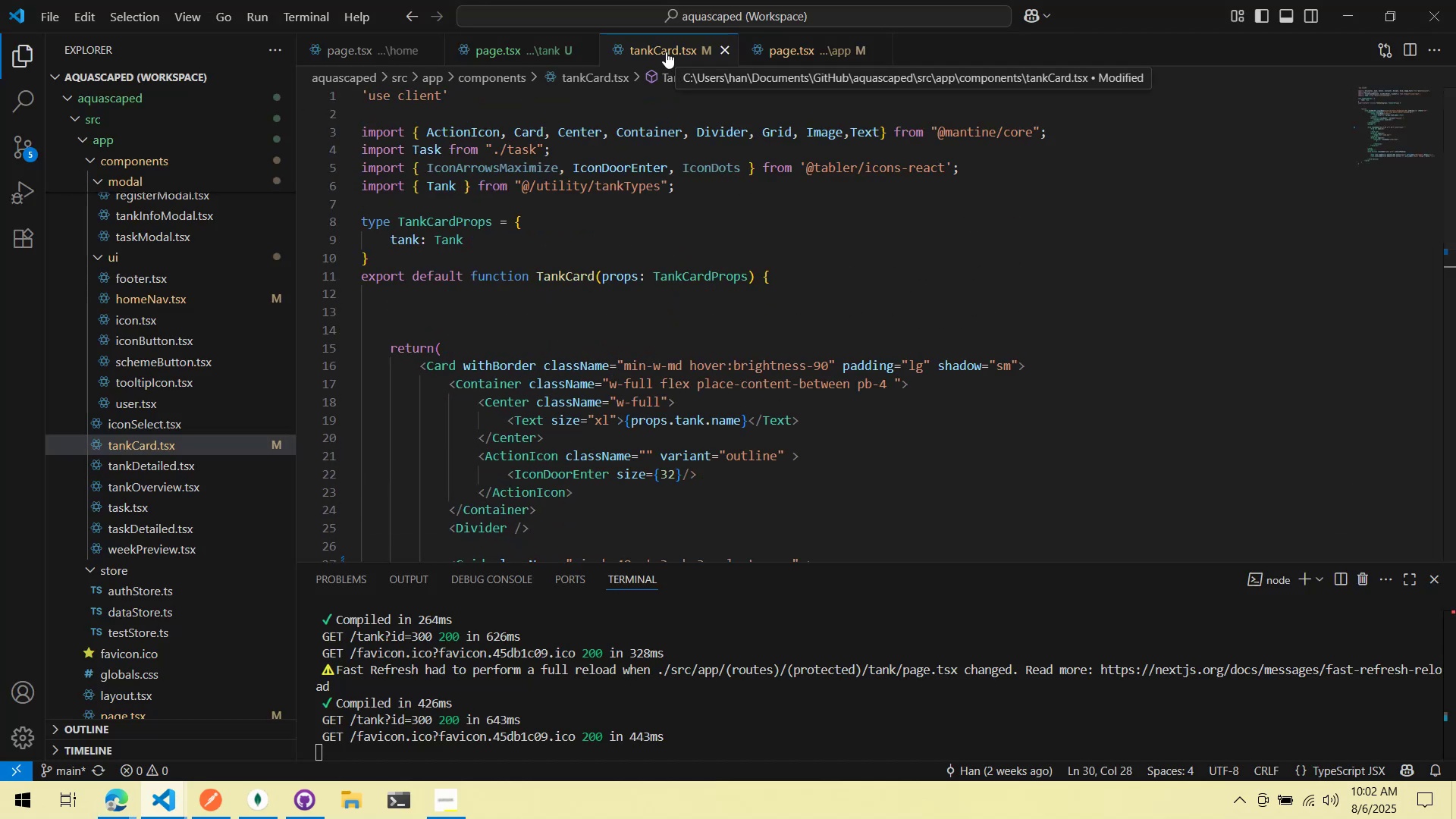 
middle_click([666, 52])
 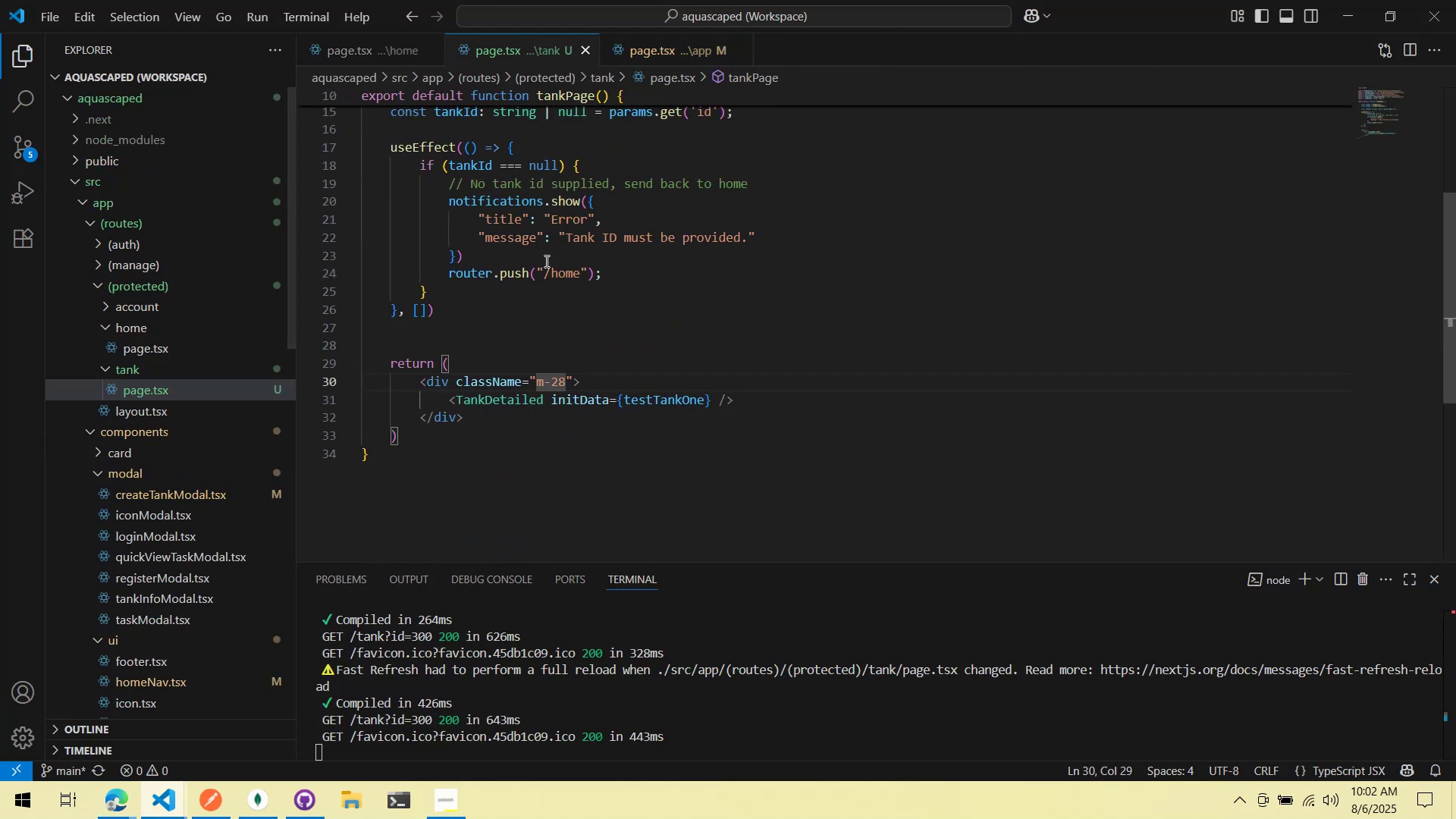 
hold_key(key=ControlLeft, duration=0.34)
 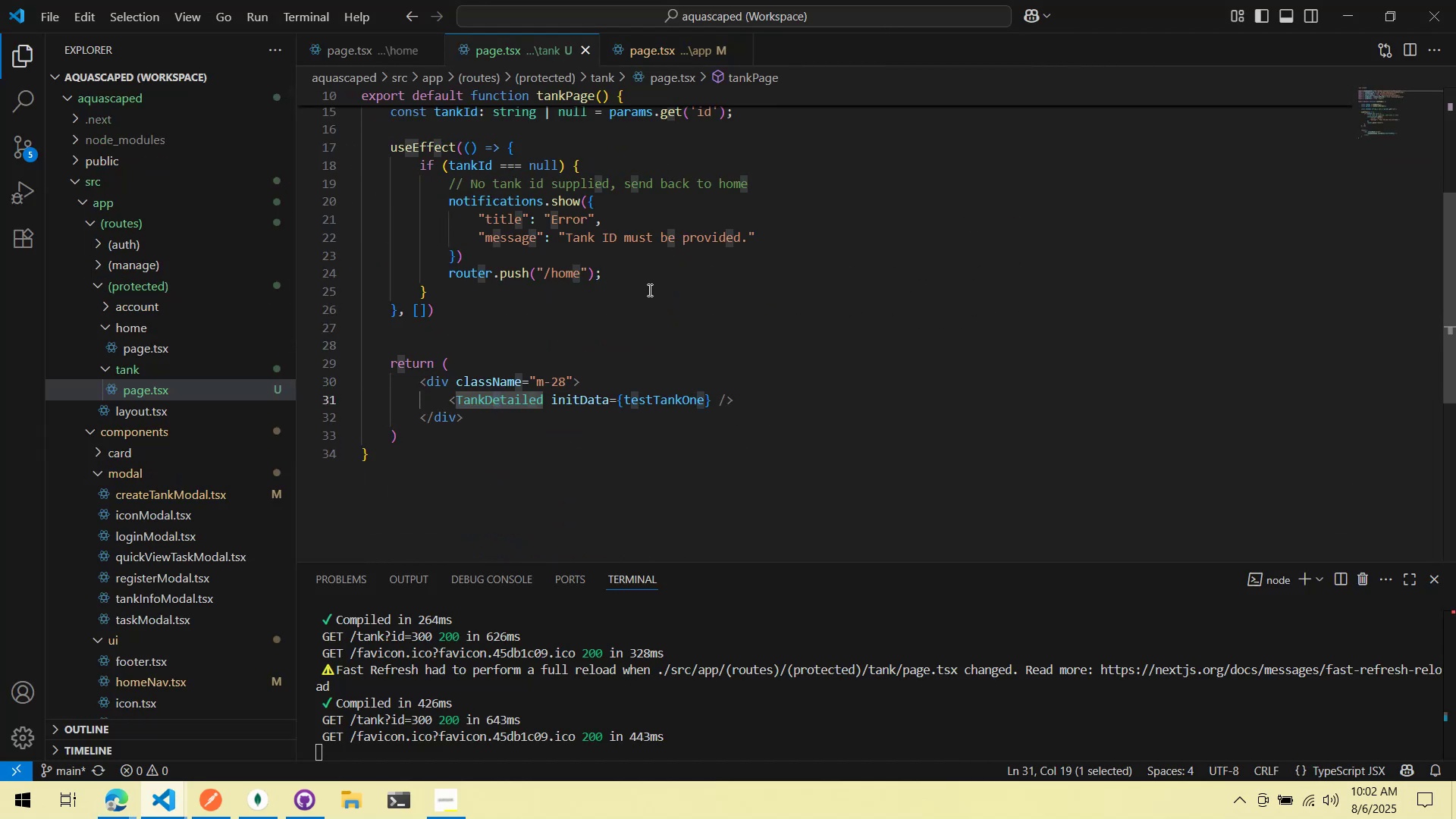 
hold_key(key=ControlLeft, duration=0.73)
 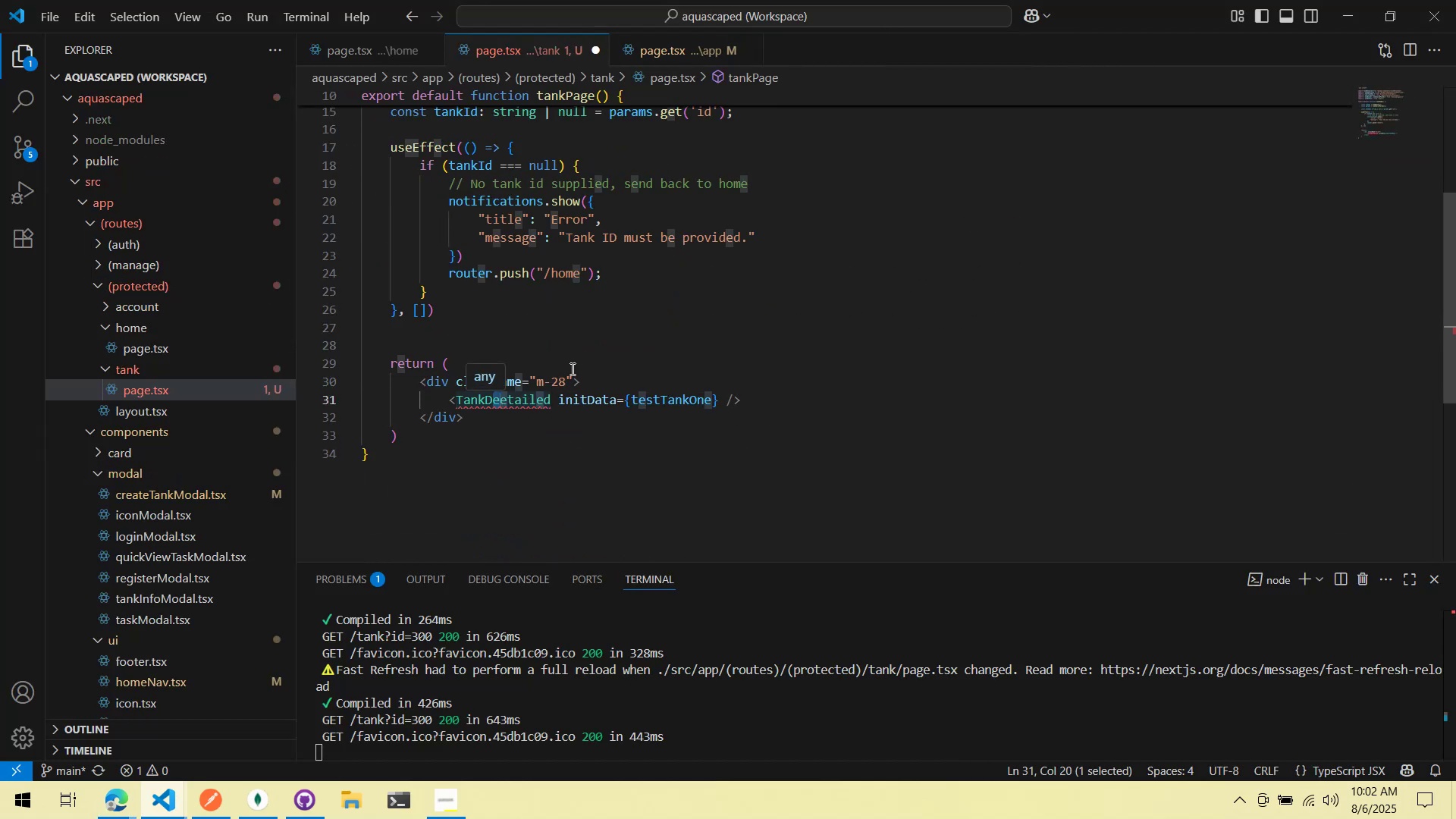 
key(Control+ControlLeft)
 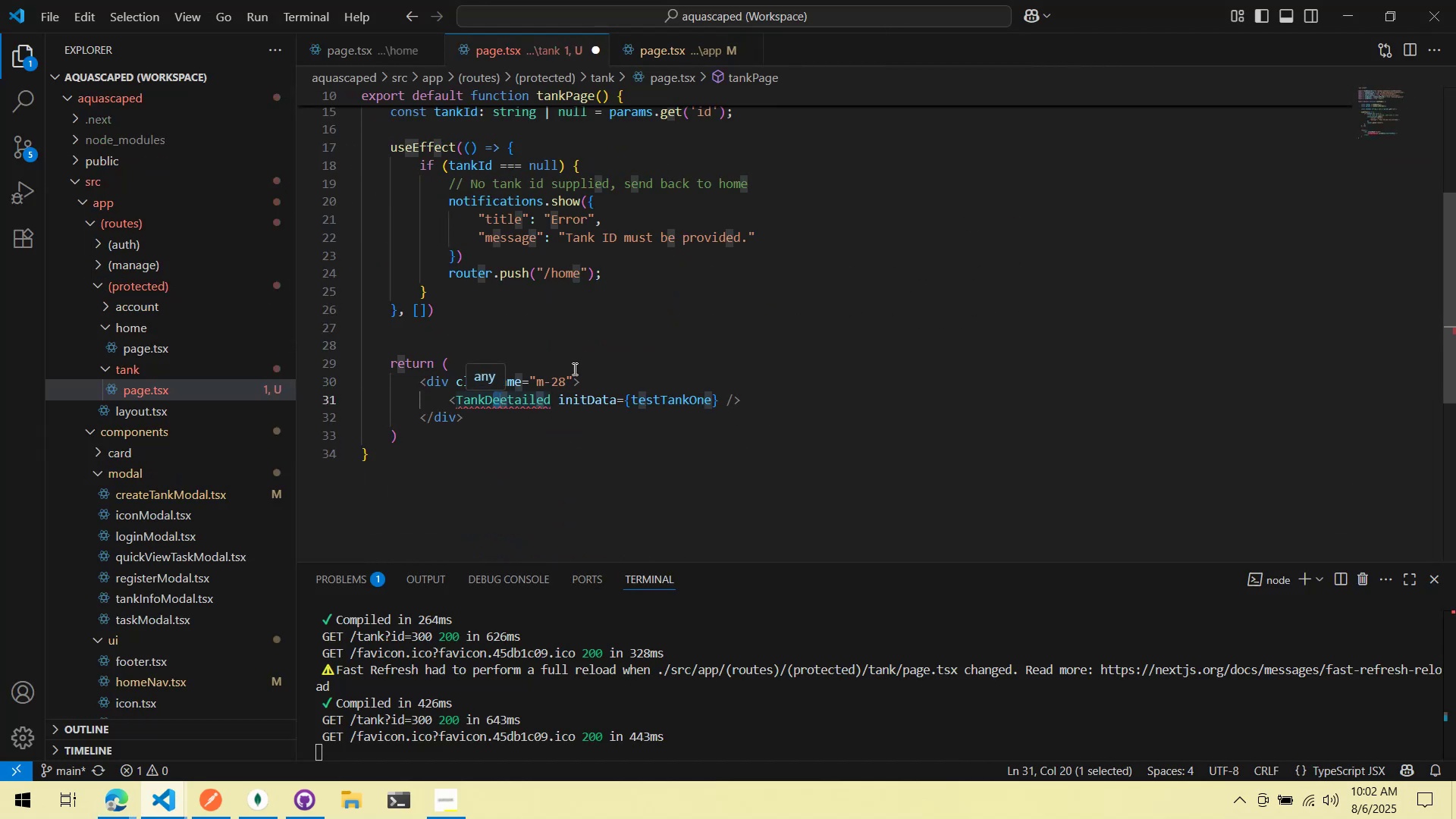 
key(Control+Z)
 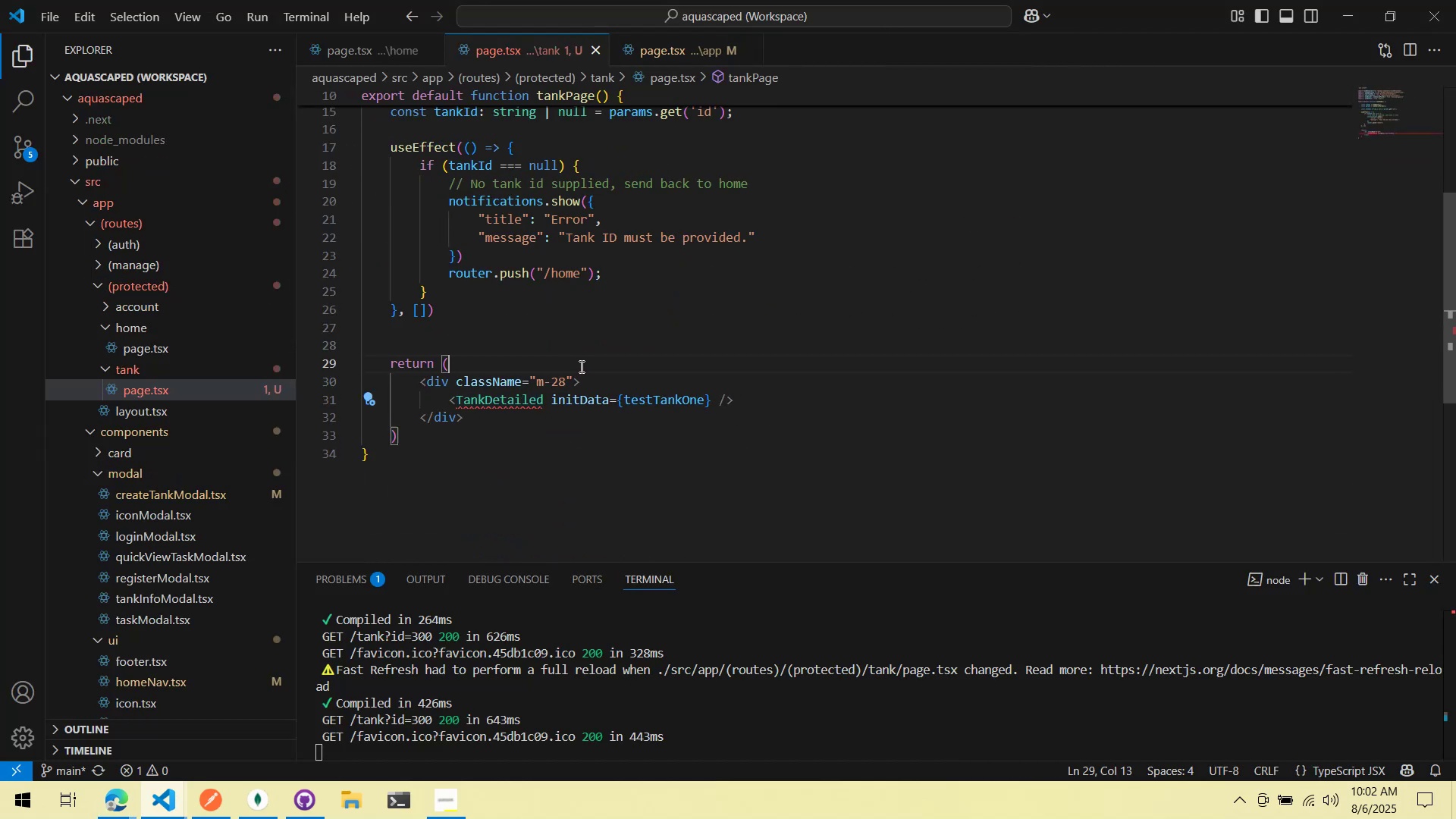 
hold_key(key=ControlLeft, duration=1.24)
left_click([509, 400])
 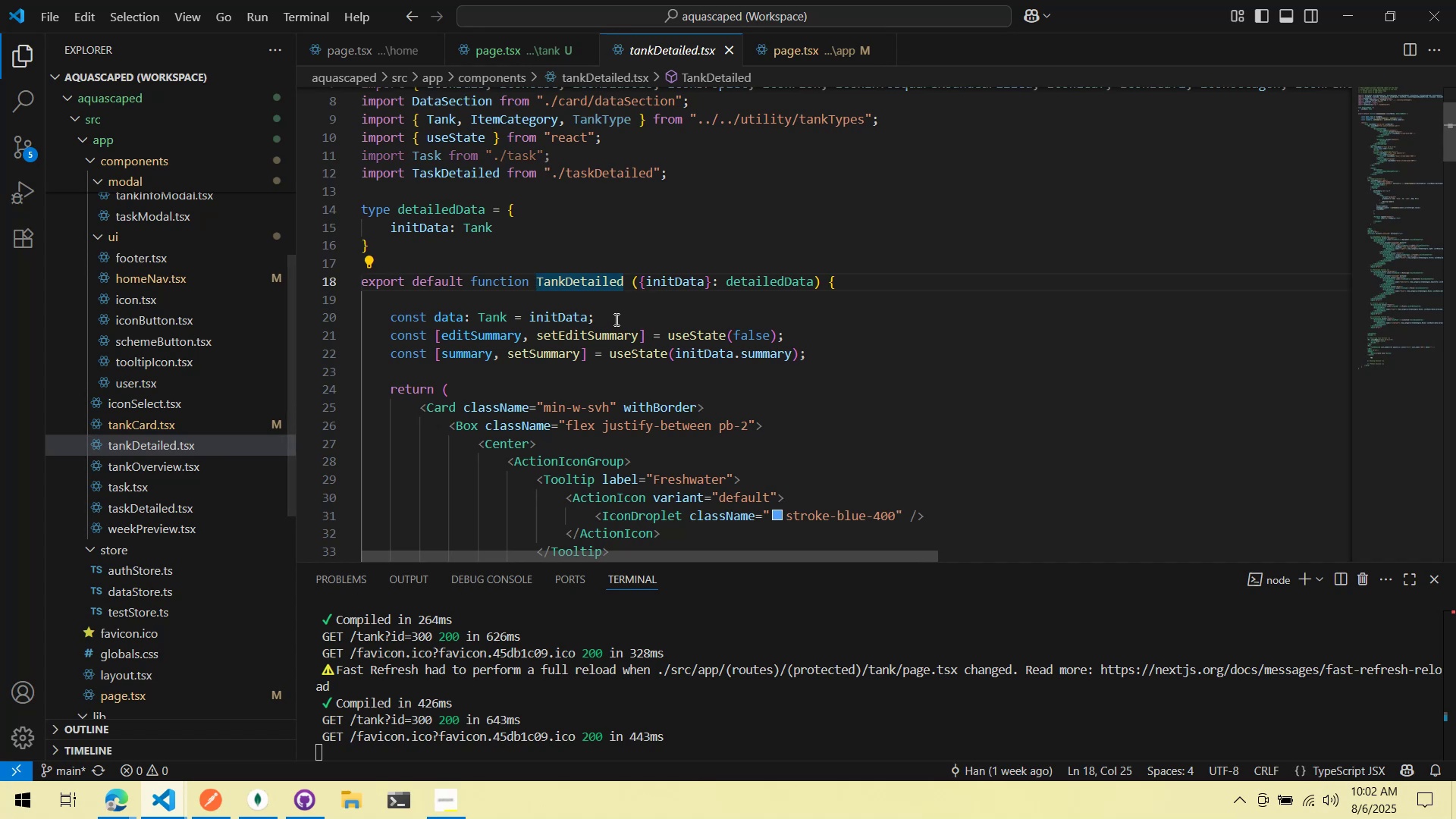 
scroll: coordinate [615, 319], scroll_direction: down, amount: 5.0
 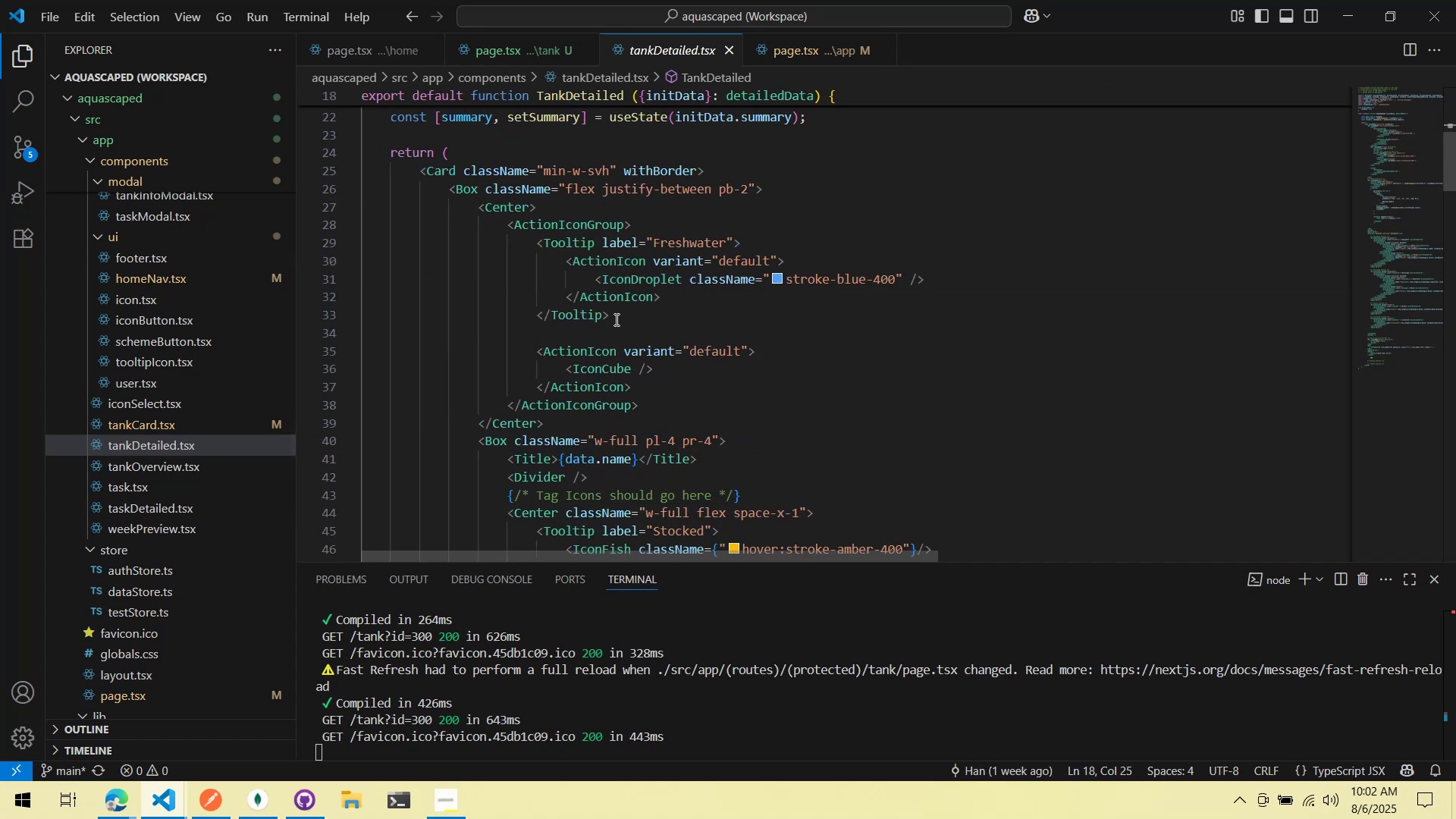 
scroll: coordinate [615, 319], scroll_direction: up, amount: 1.0
 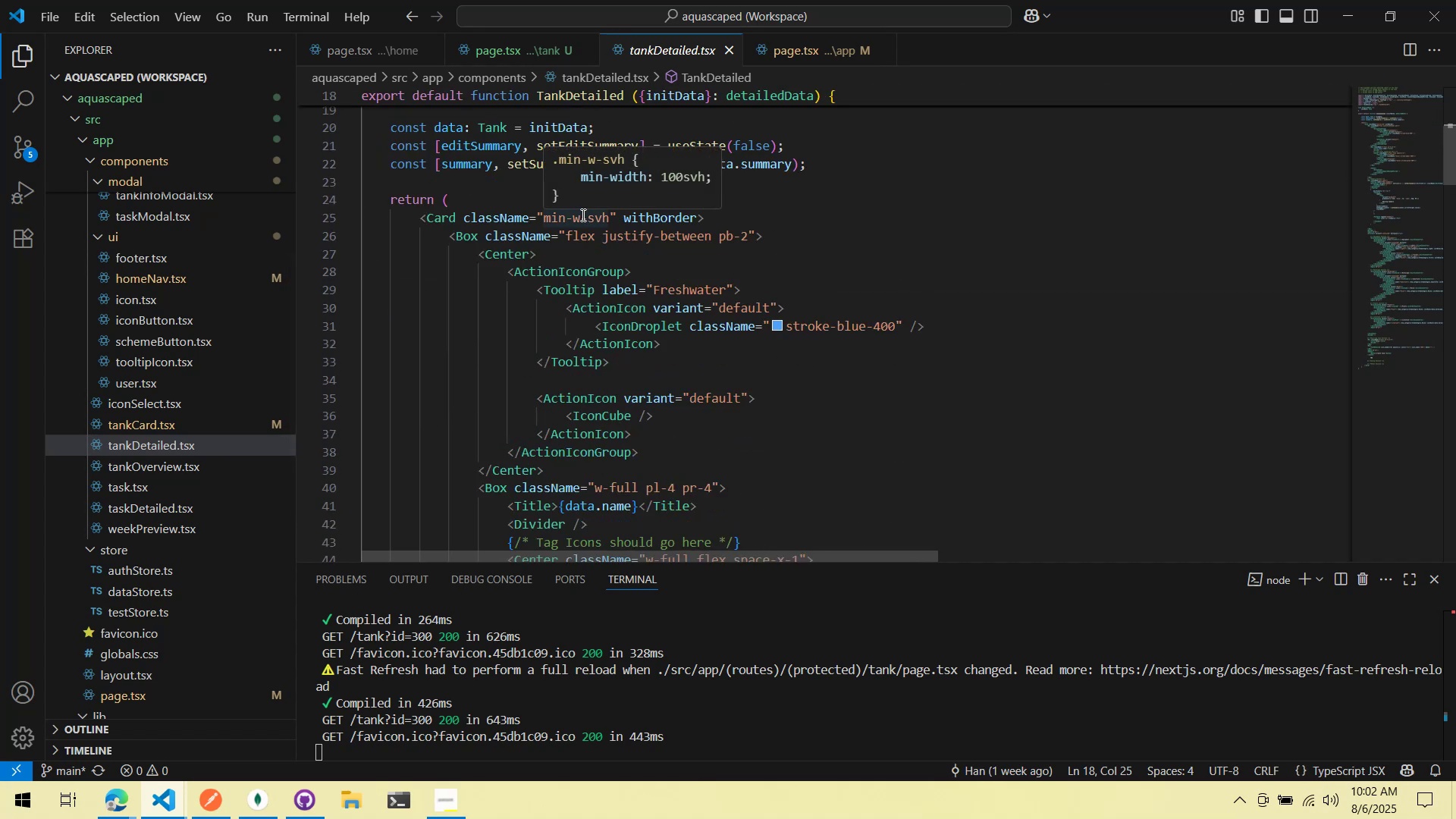 
key(Alt+AltLeft)
 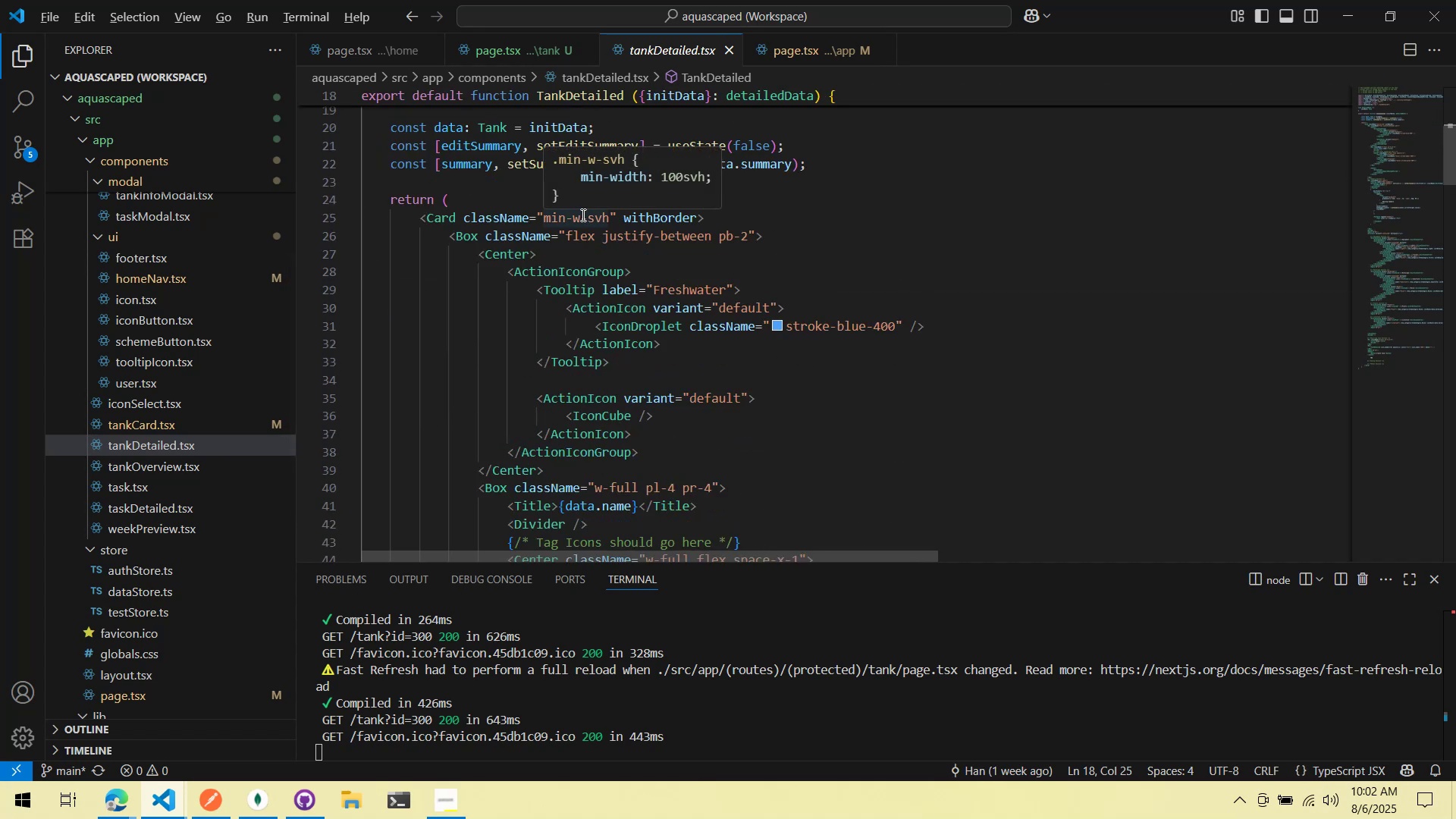 
key(Alt+Tab)
 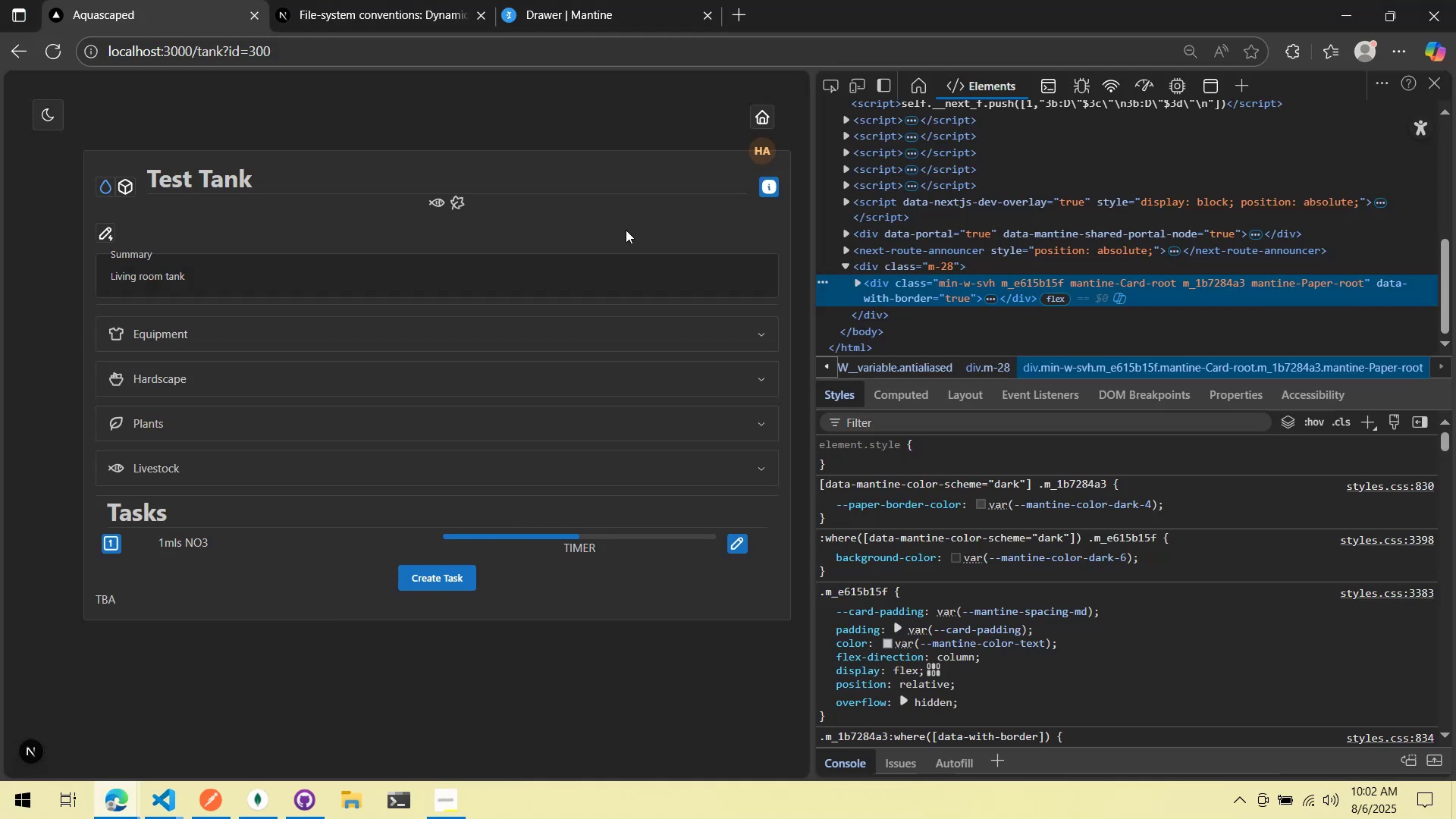 
key(Alt+AltLeft)
 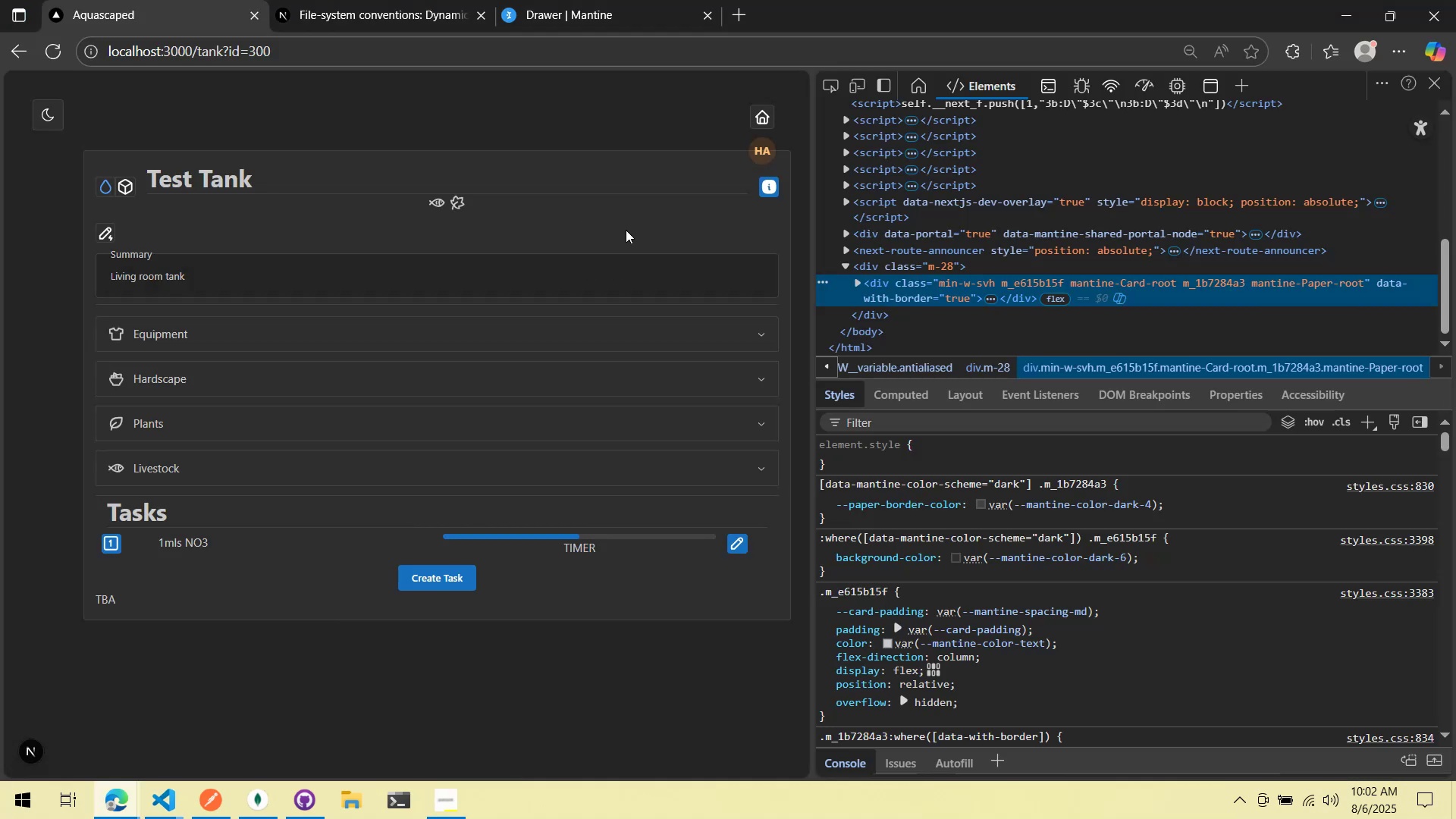 
key(Alt+Tab)
 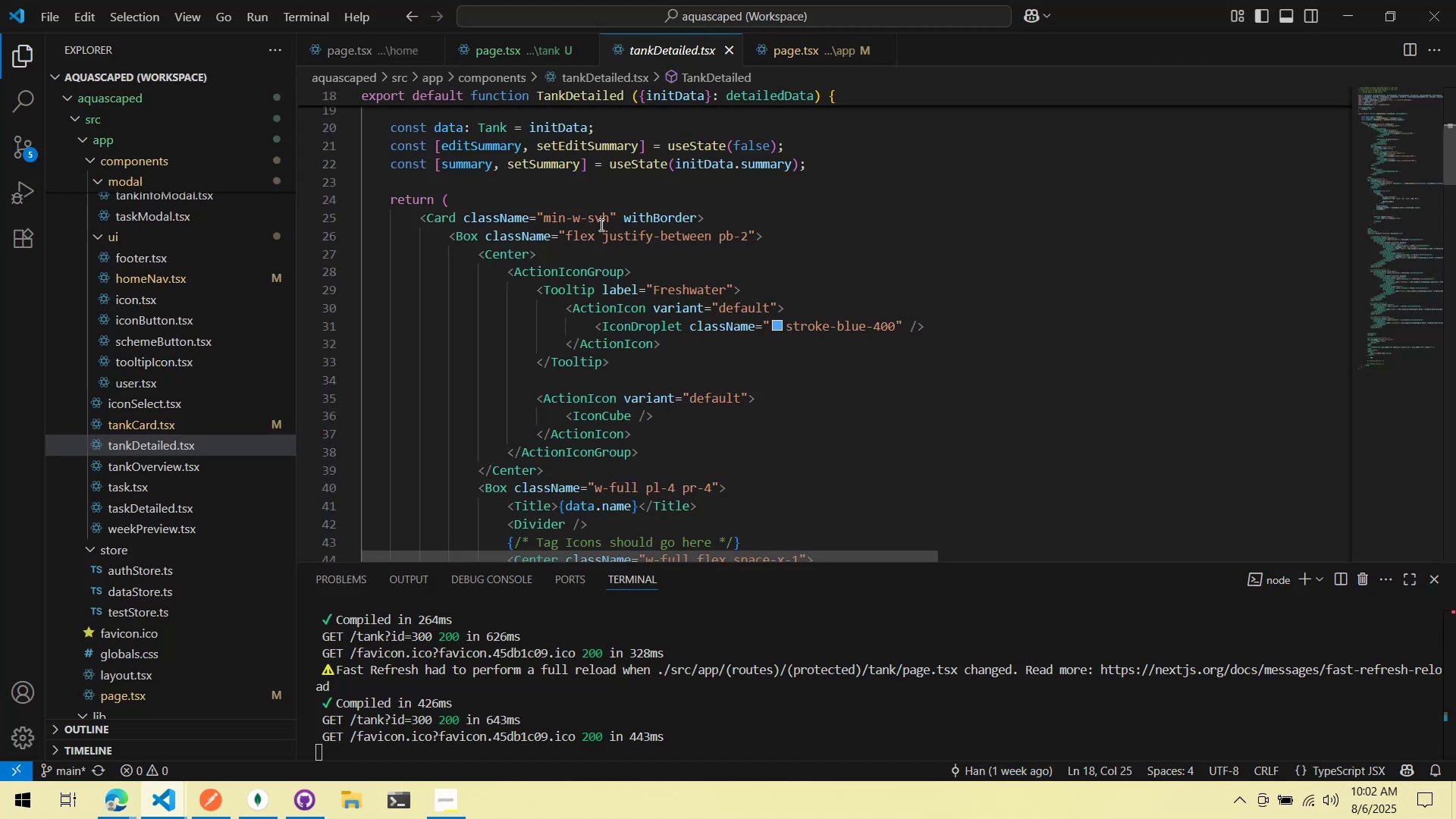 
key(Alt+AltLeft)
 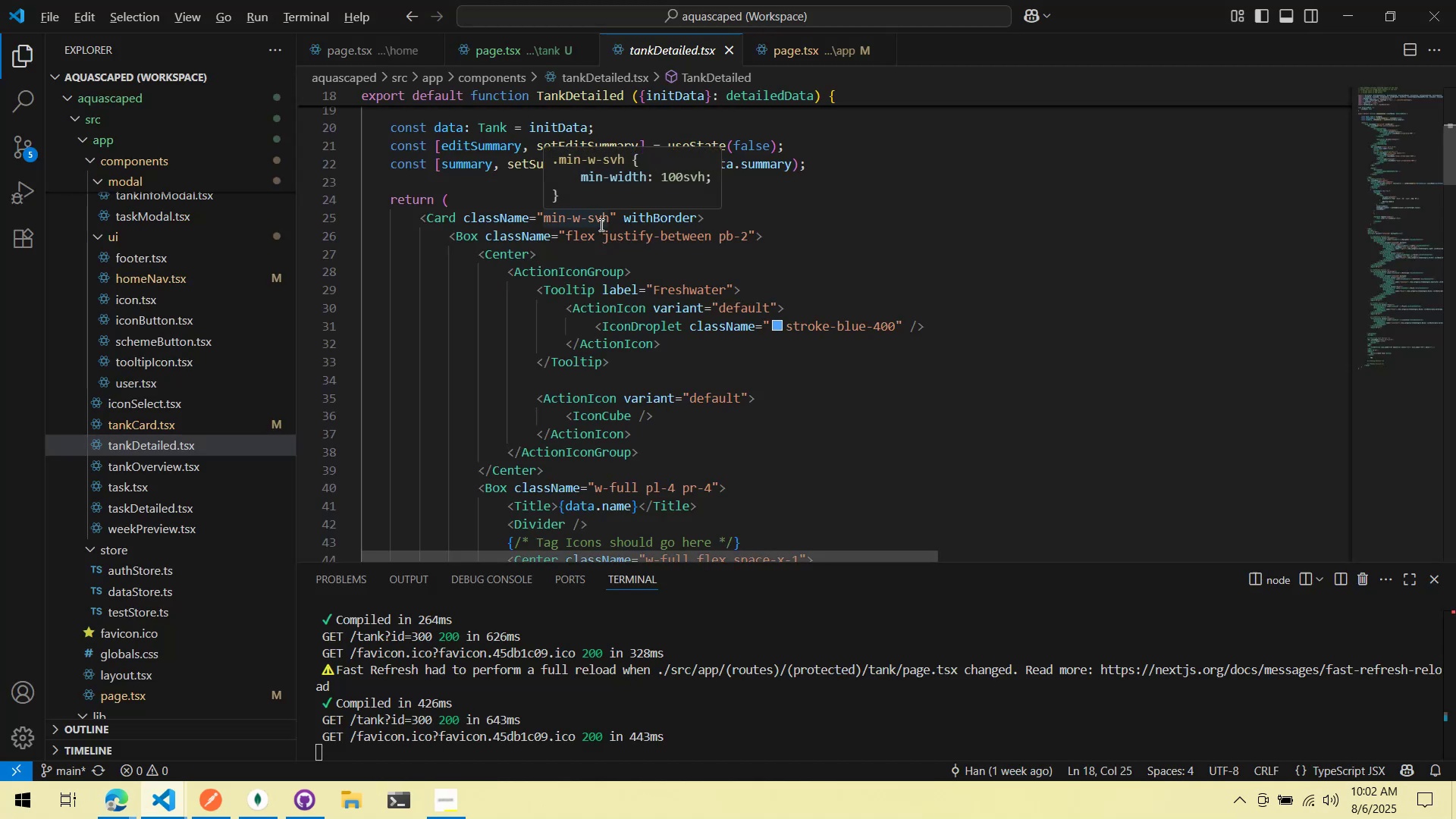 
key(Alt+Tab)
 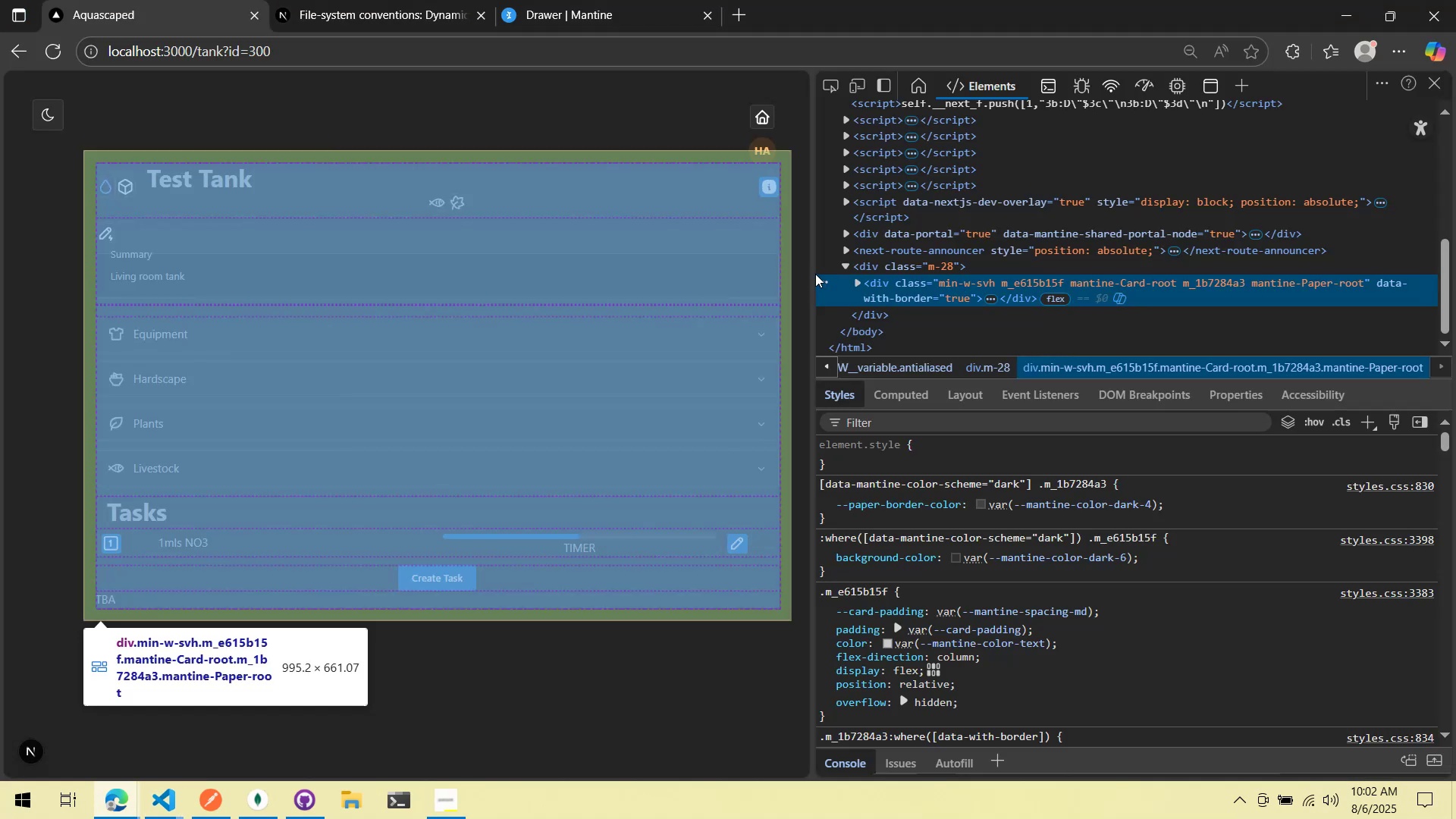 
left_click_drag(start_coordinate=[811, 273], to_coordinate=[852, 275])
 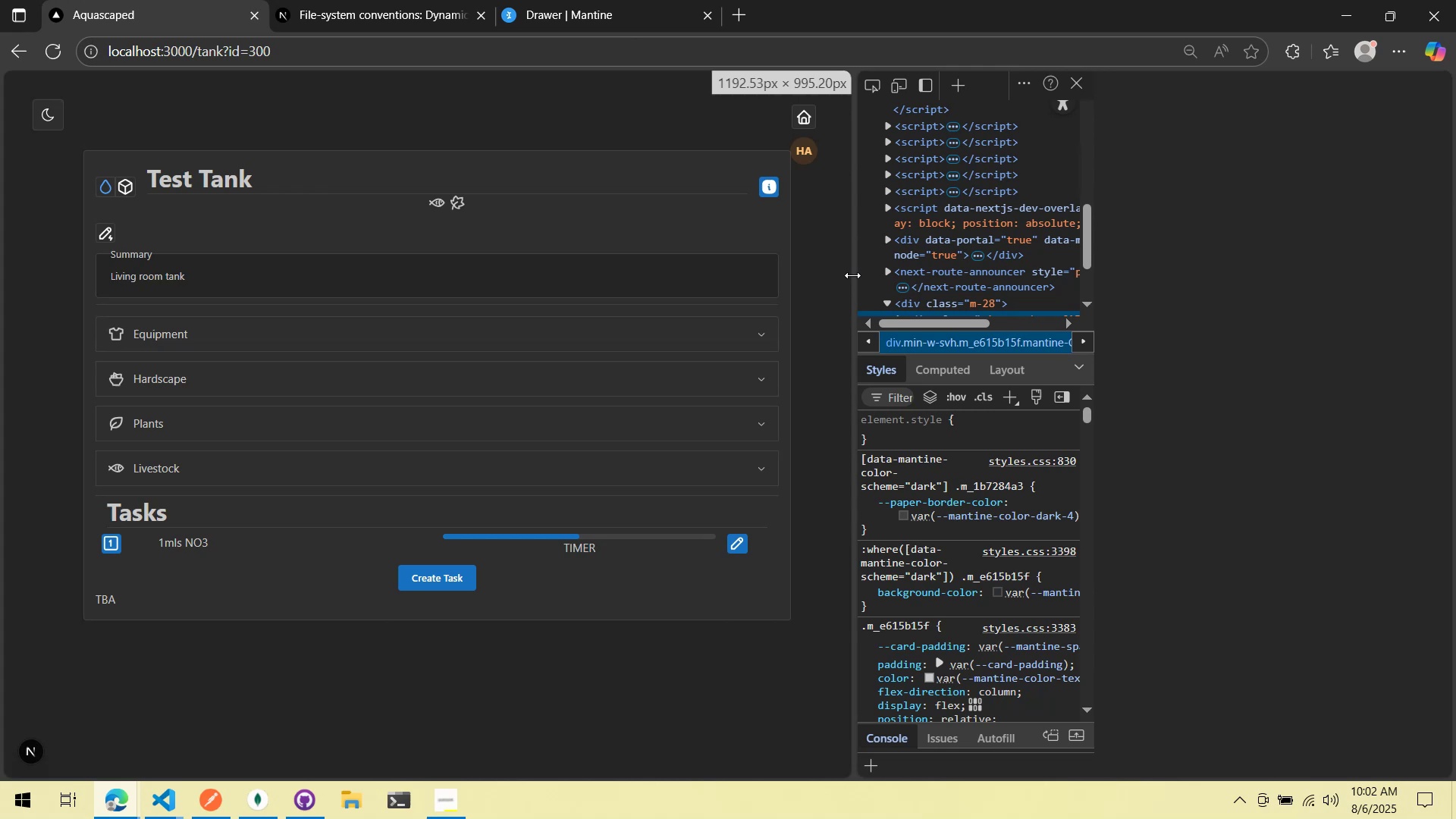 
key(Alt+AltLeft)
 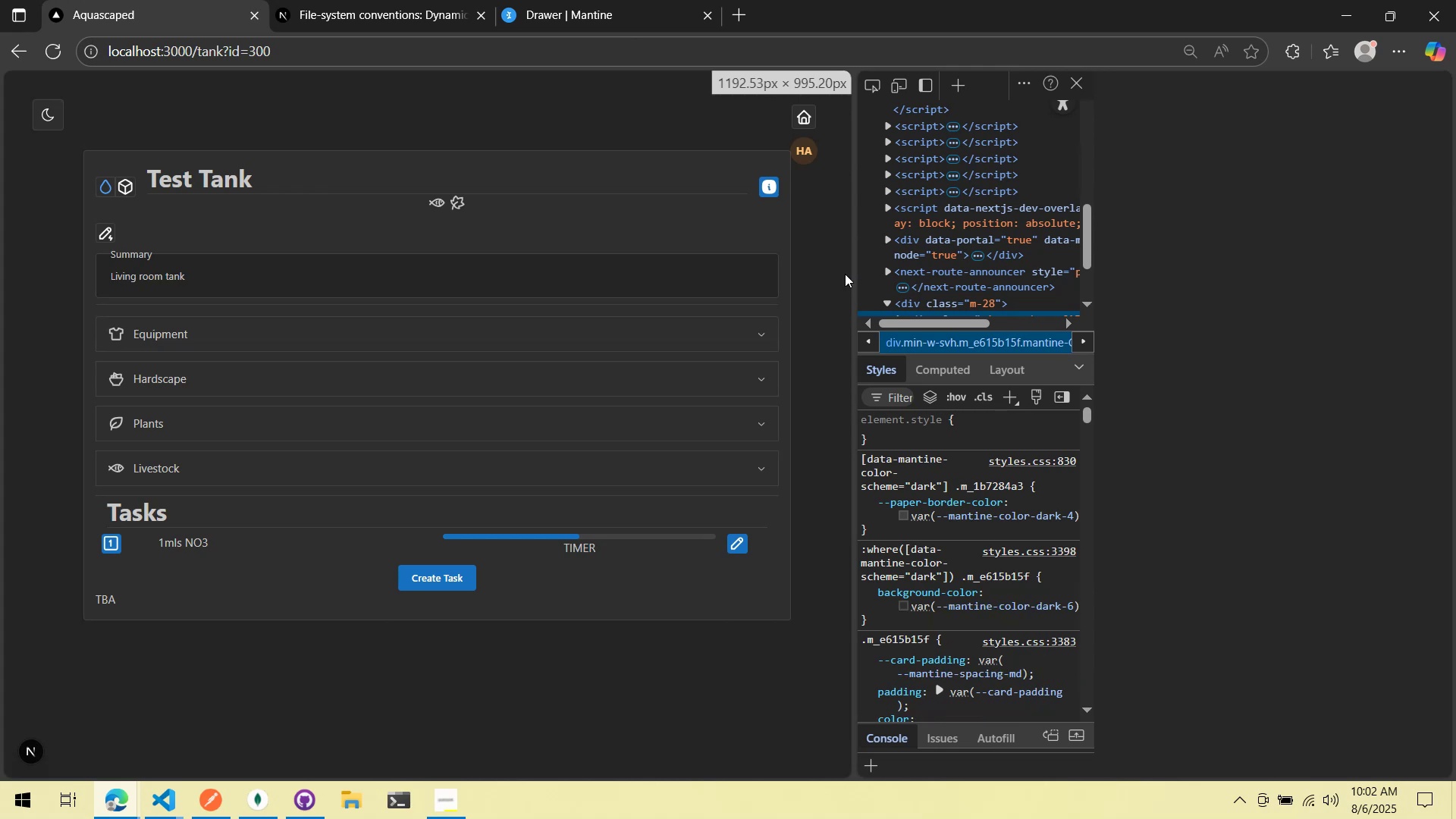 
key(Alt+Tab)
 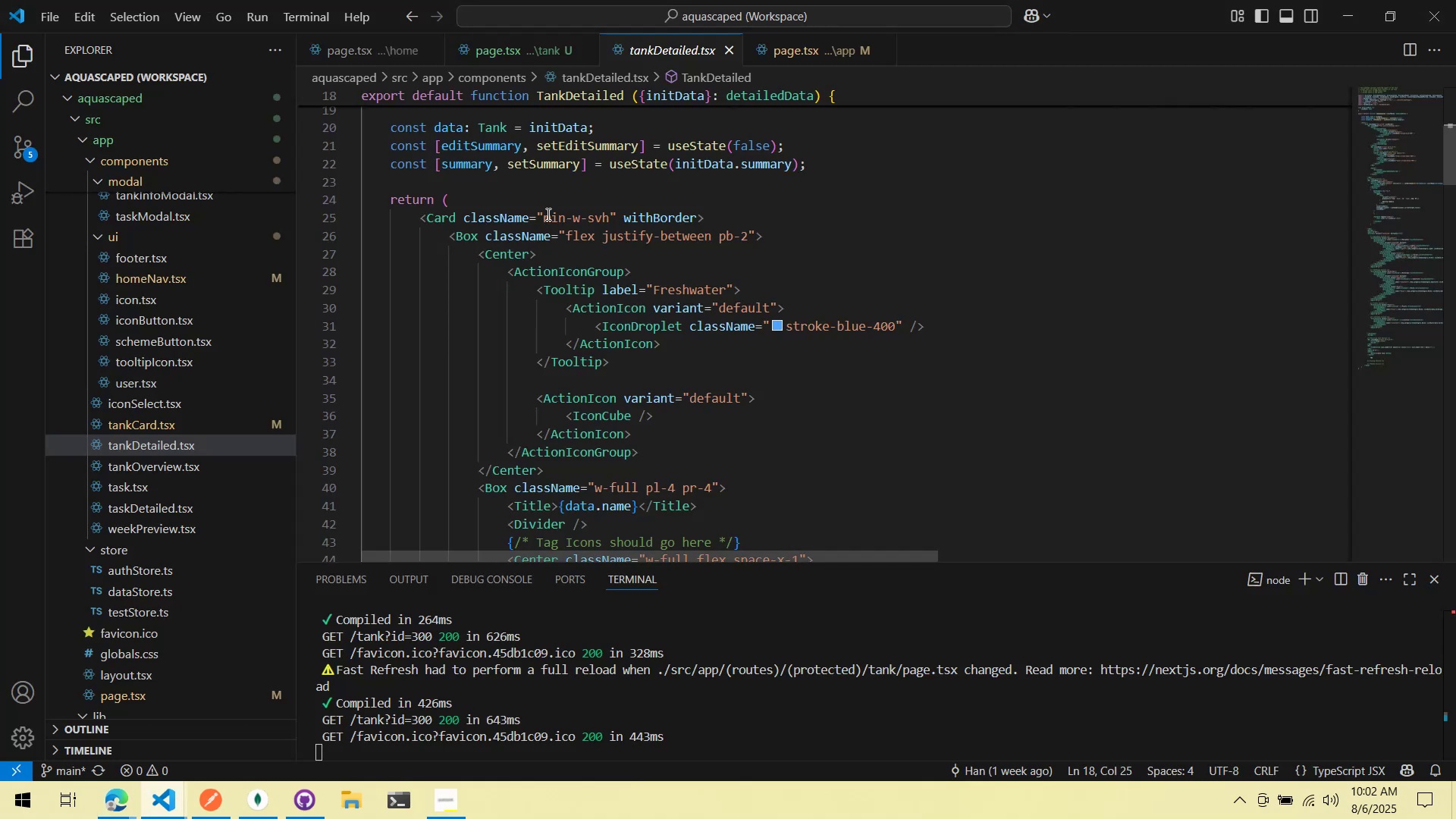 
left_click([548, 214])
 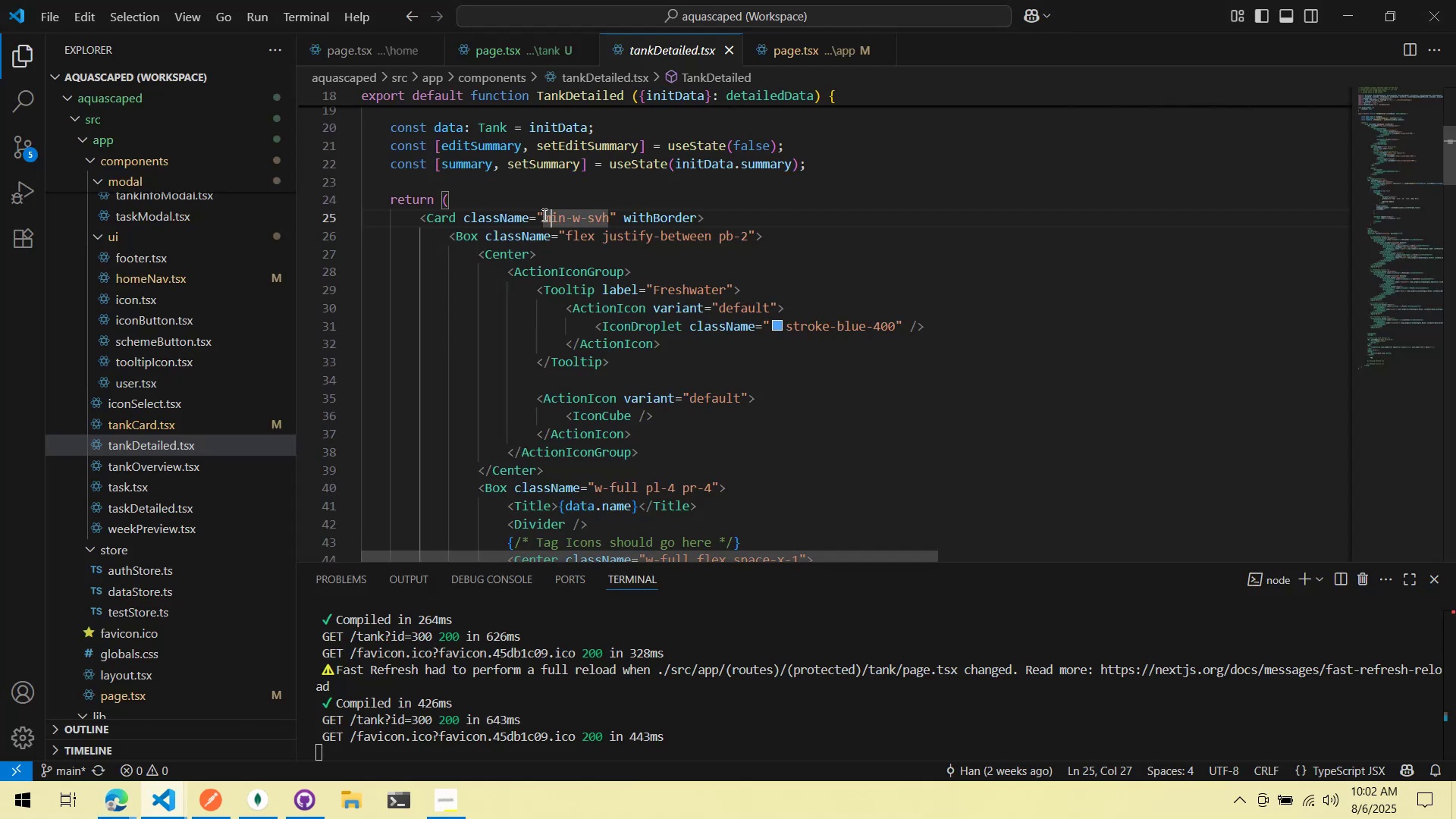 
double_click([543, 215])
 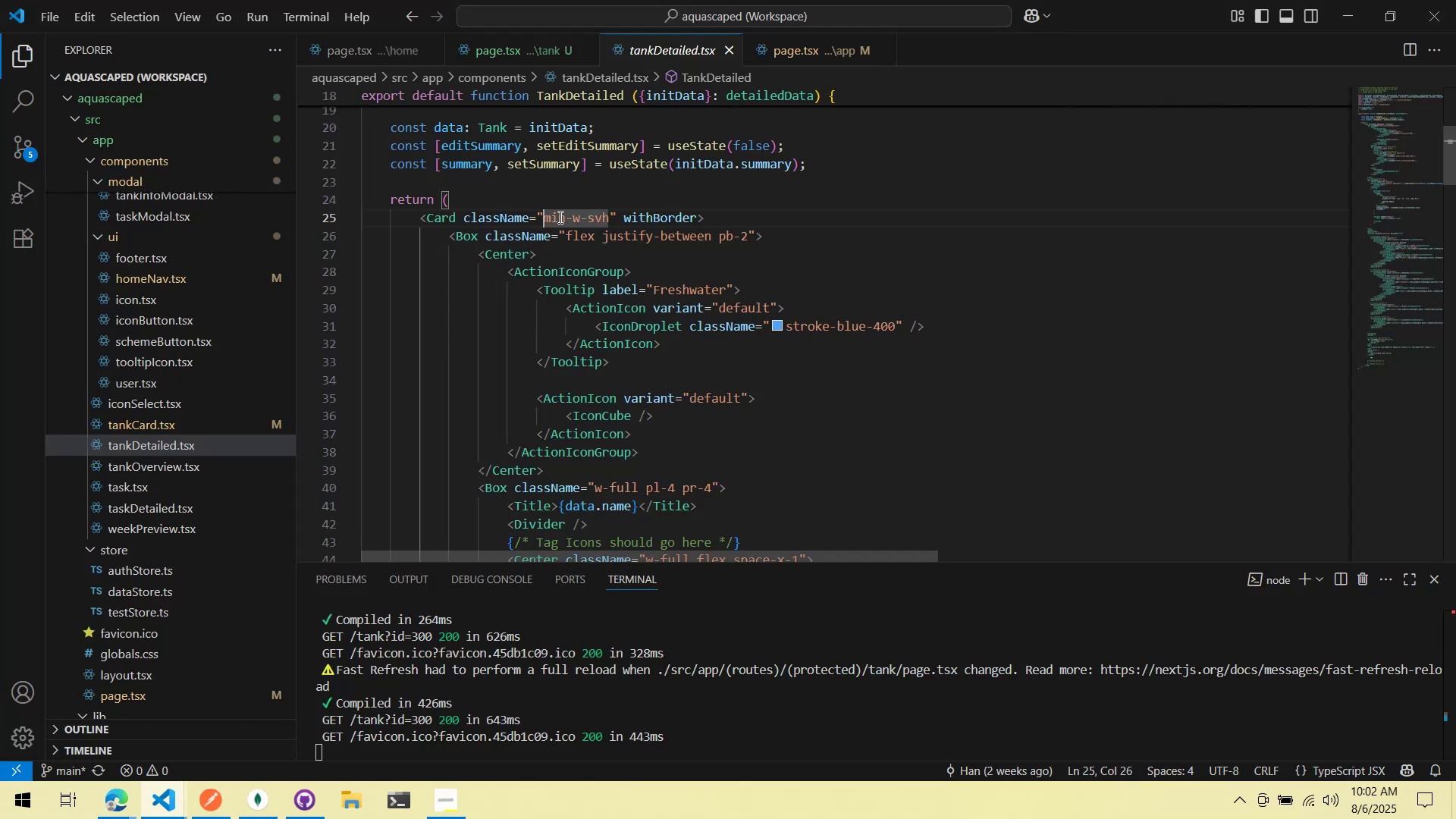 
type(lg:)
 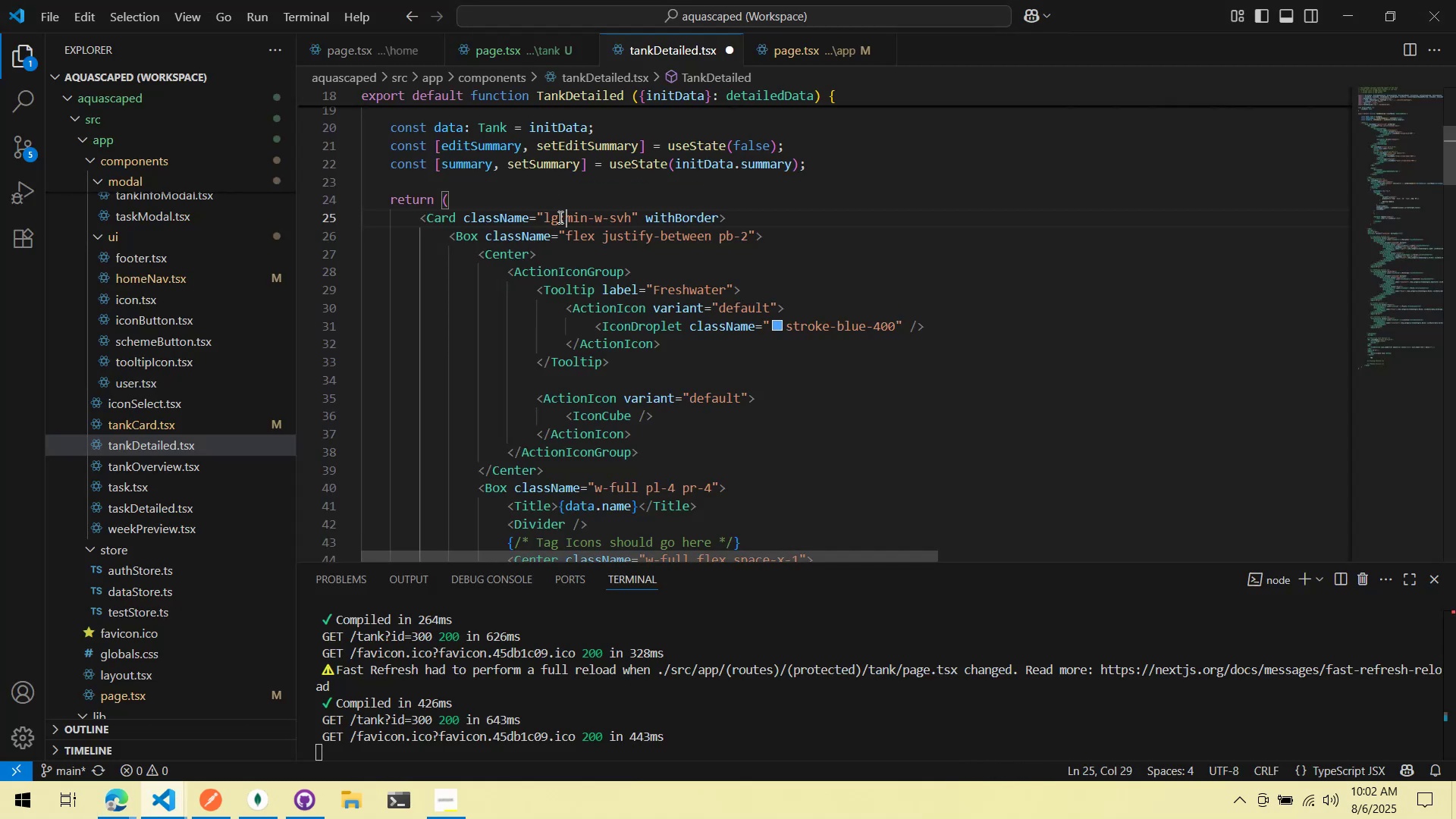 
key(Control+ControlLeft)
 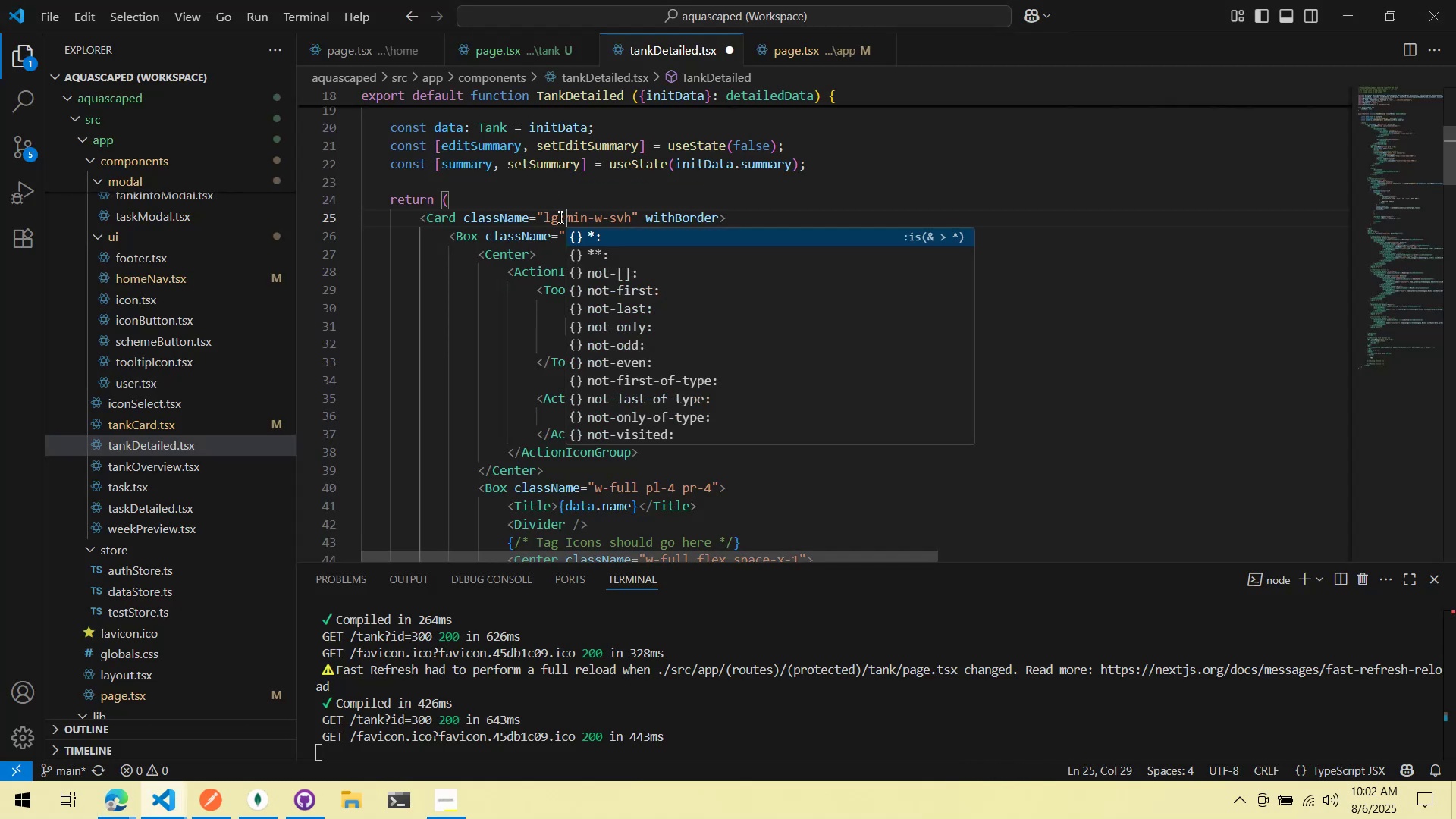 
key(Control+ArrowLeft)
 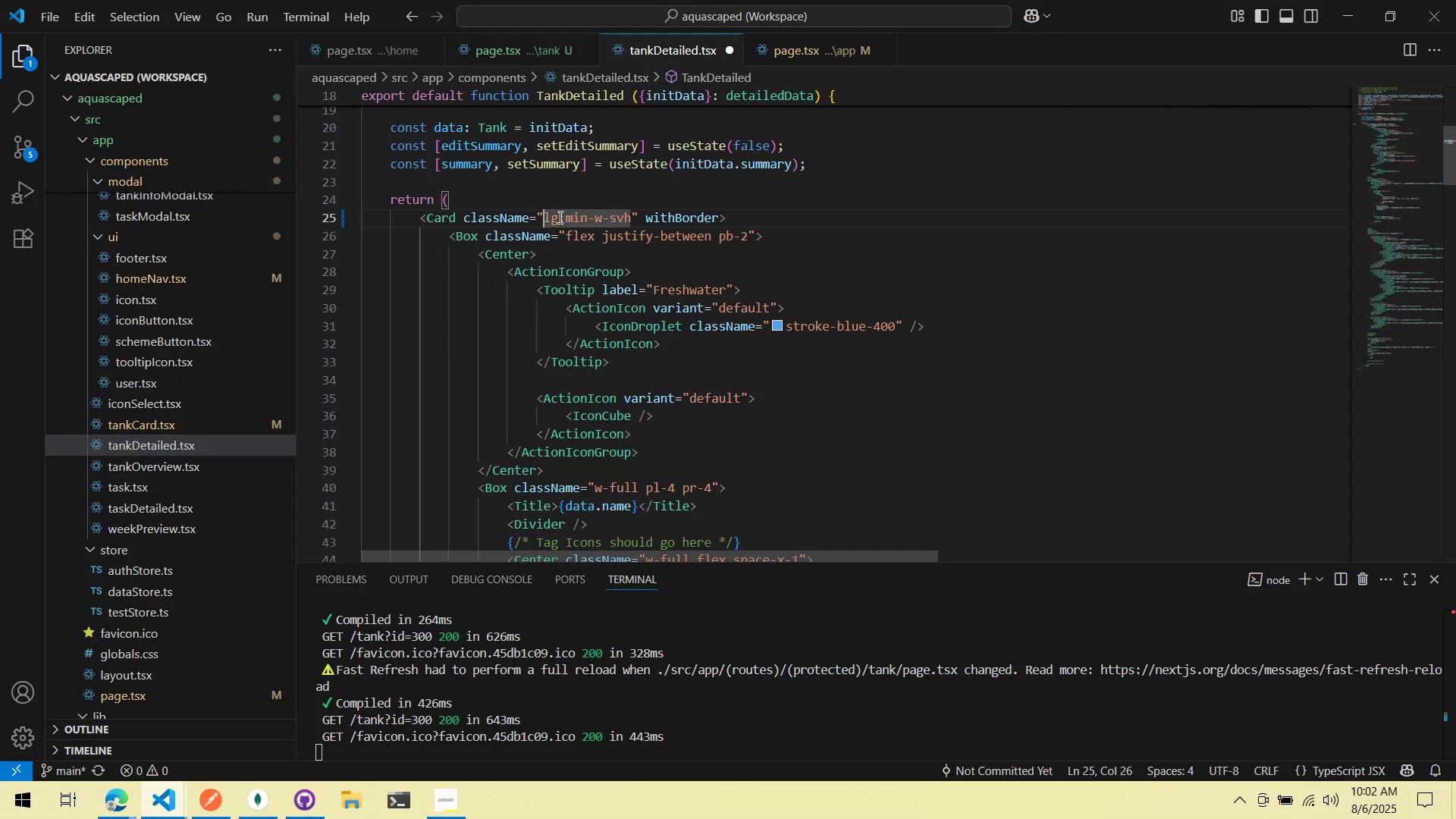 
type(min-w-)
 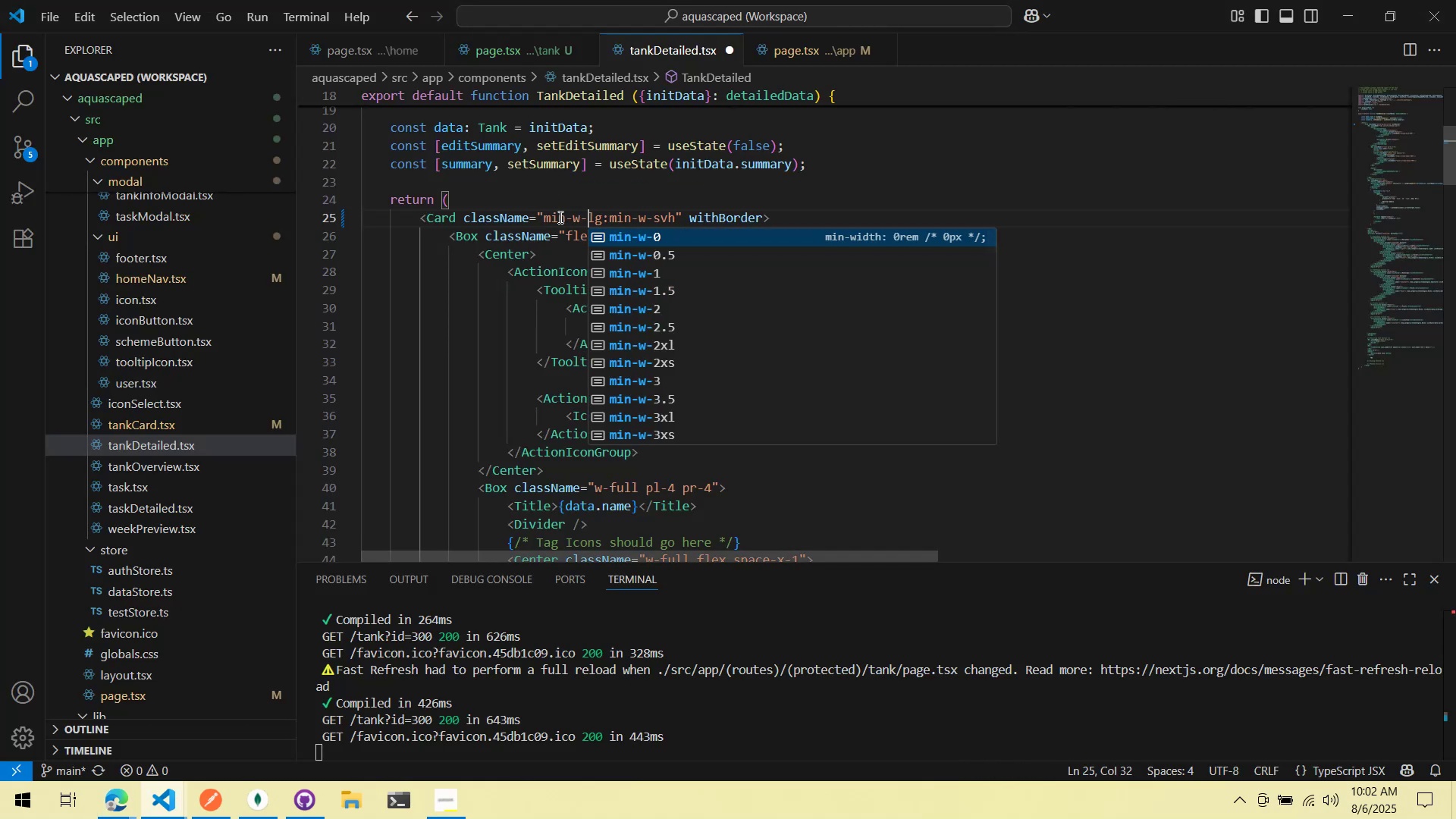 
hold_key(key=ArrowDown, duration=1.17)
 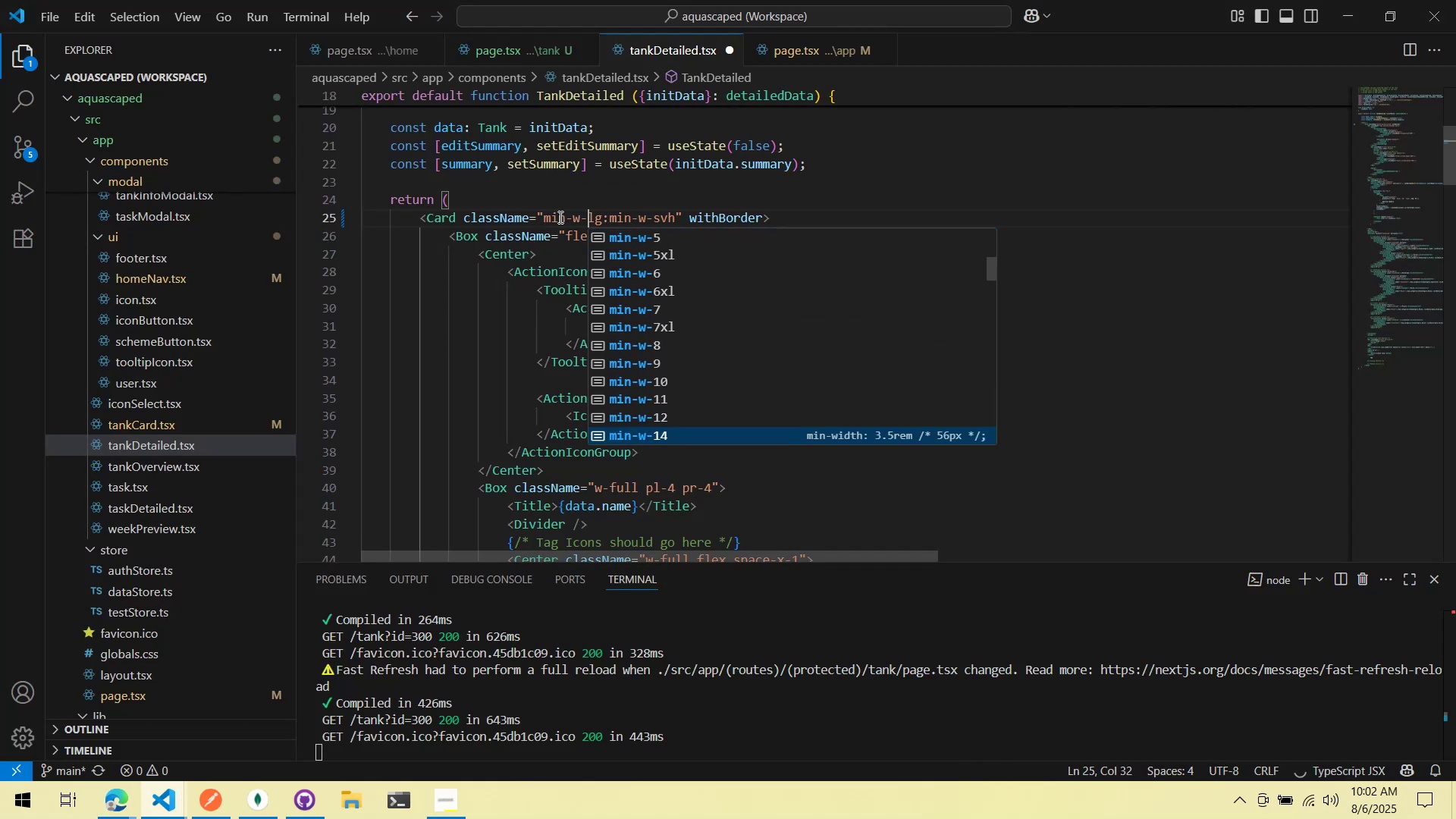 
key(Alt+AltLeft)
 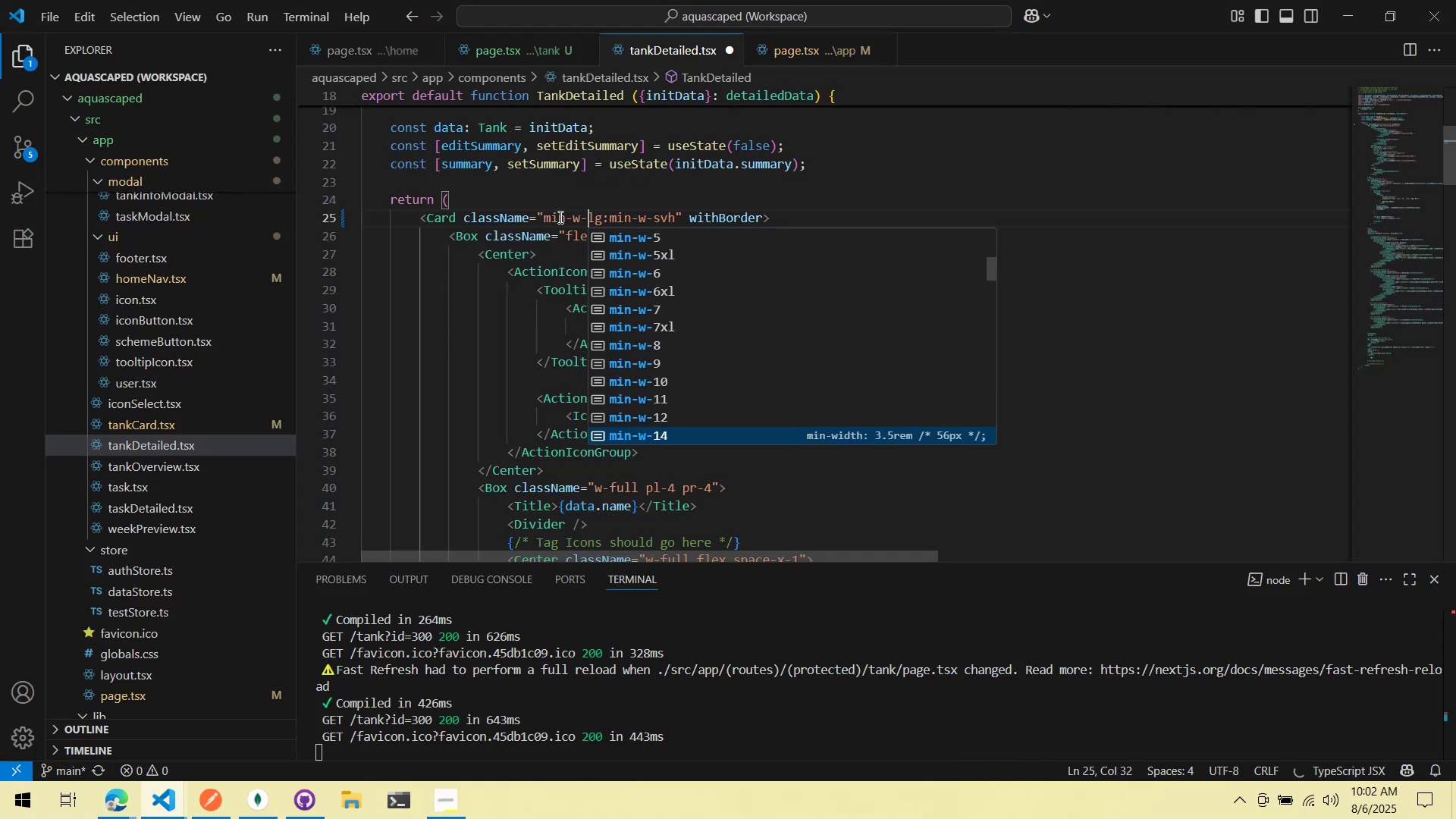 
key(Alt+Tab)
 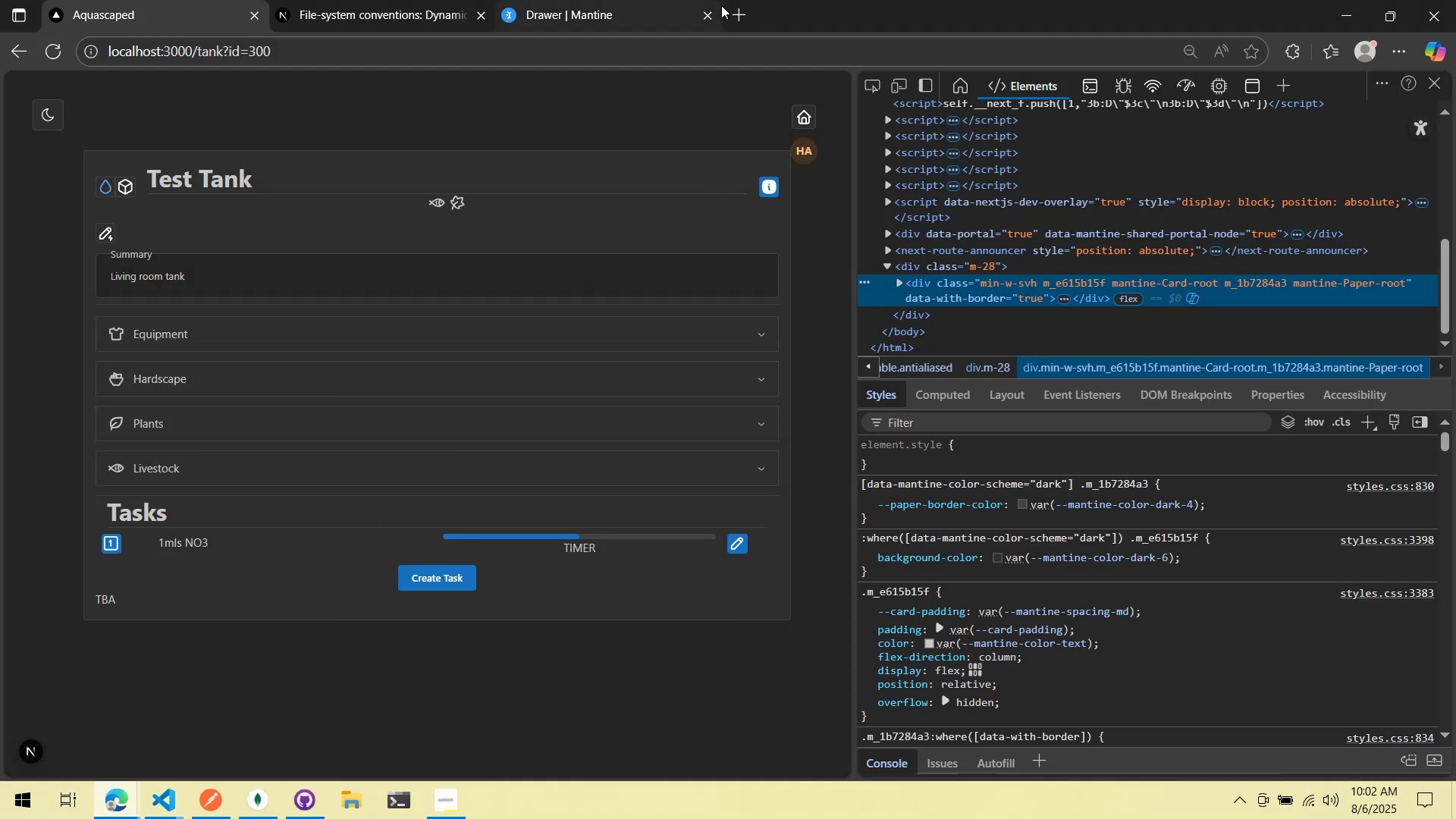 
left_click([748, 13])
 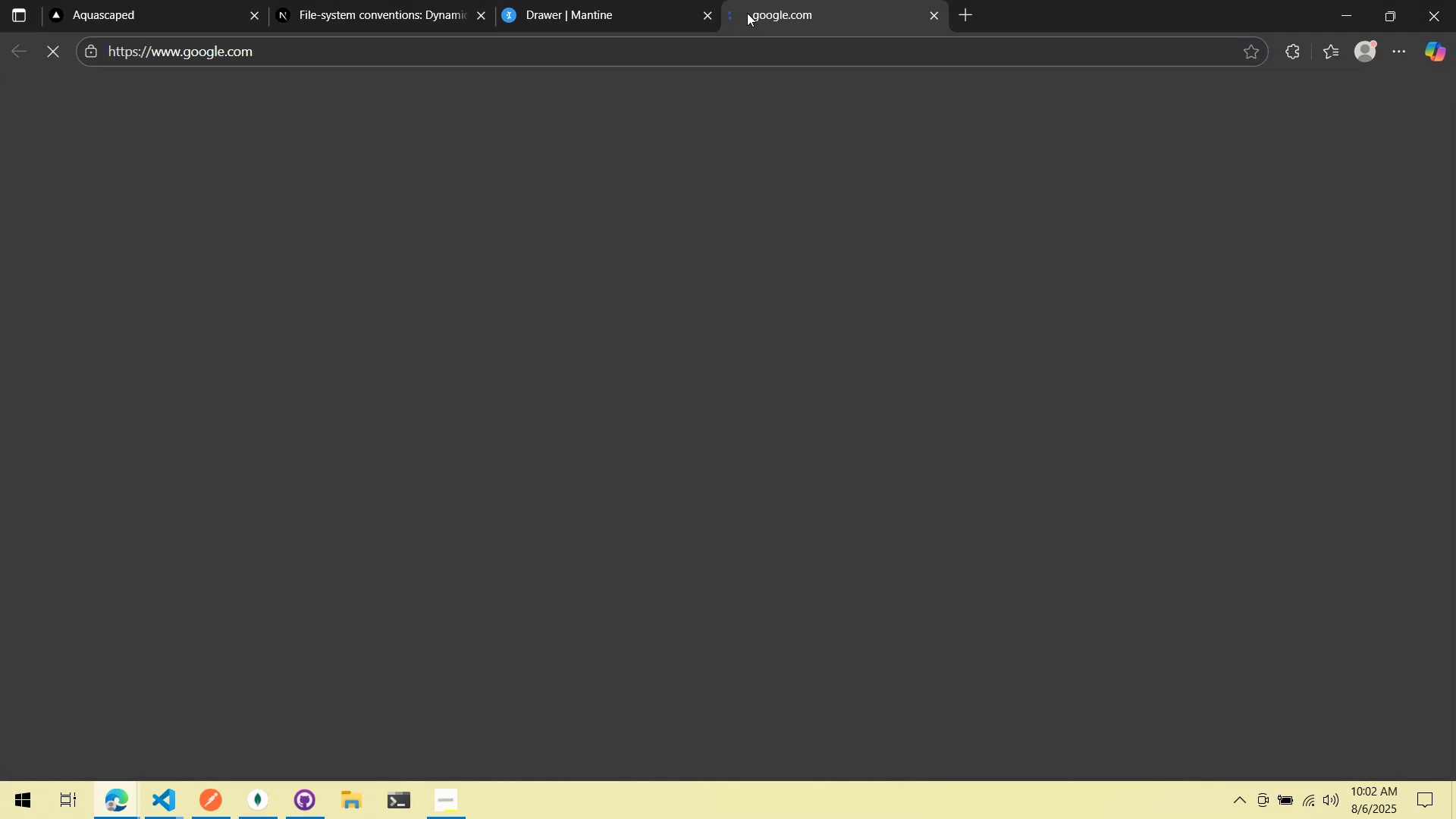 
type(min width )
 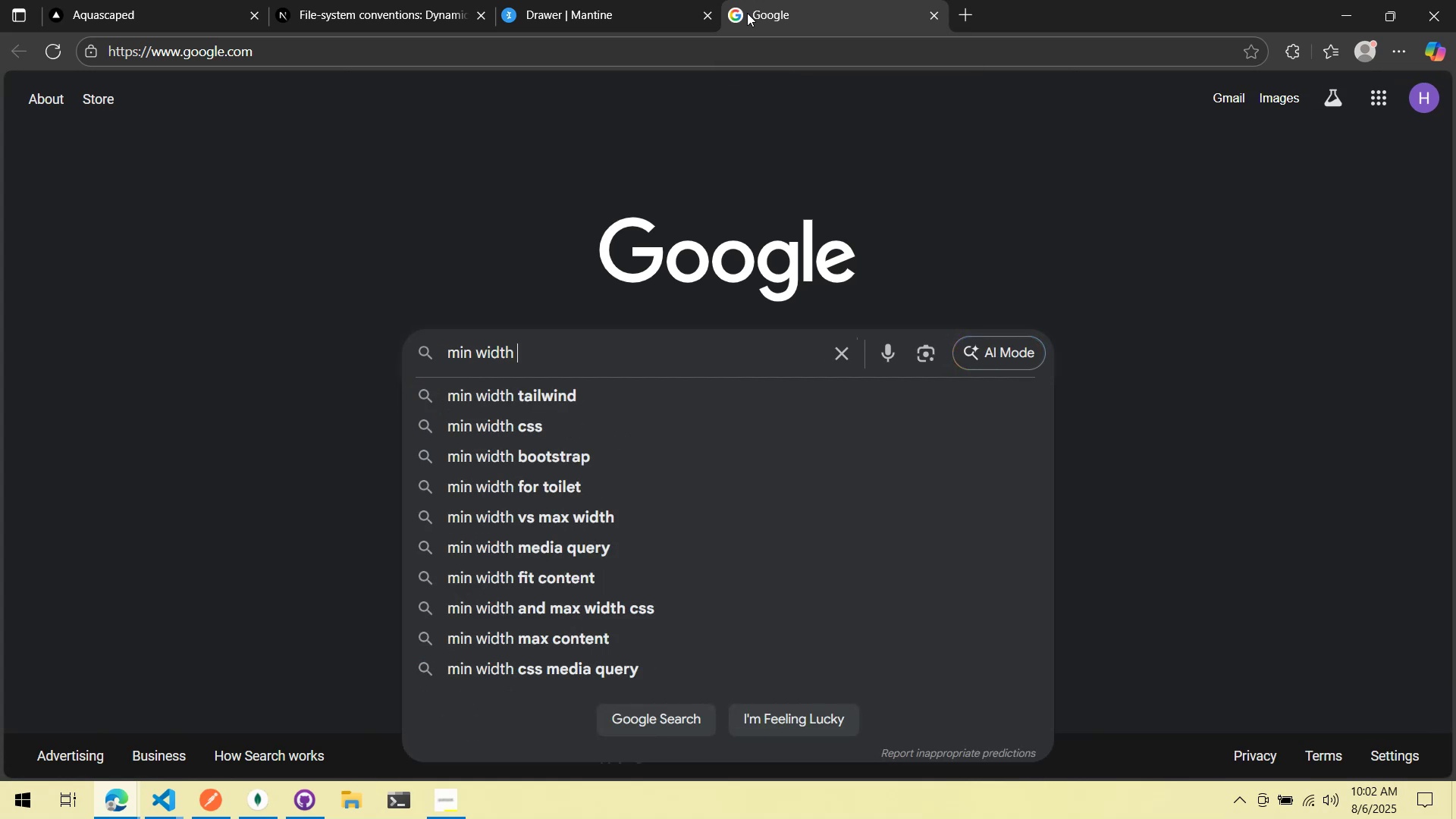 
type(tailwind b)
key(Backspace)
type(mobile)
 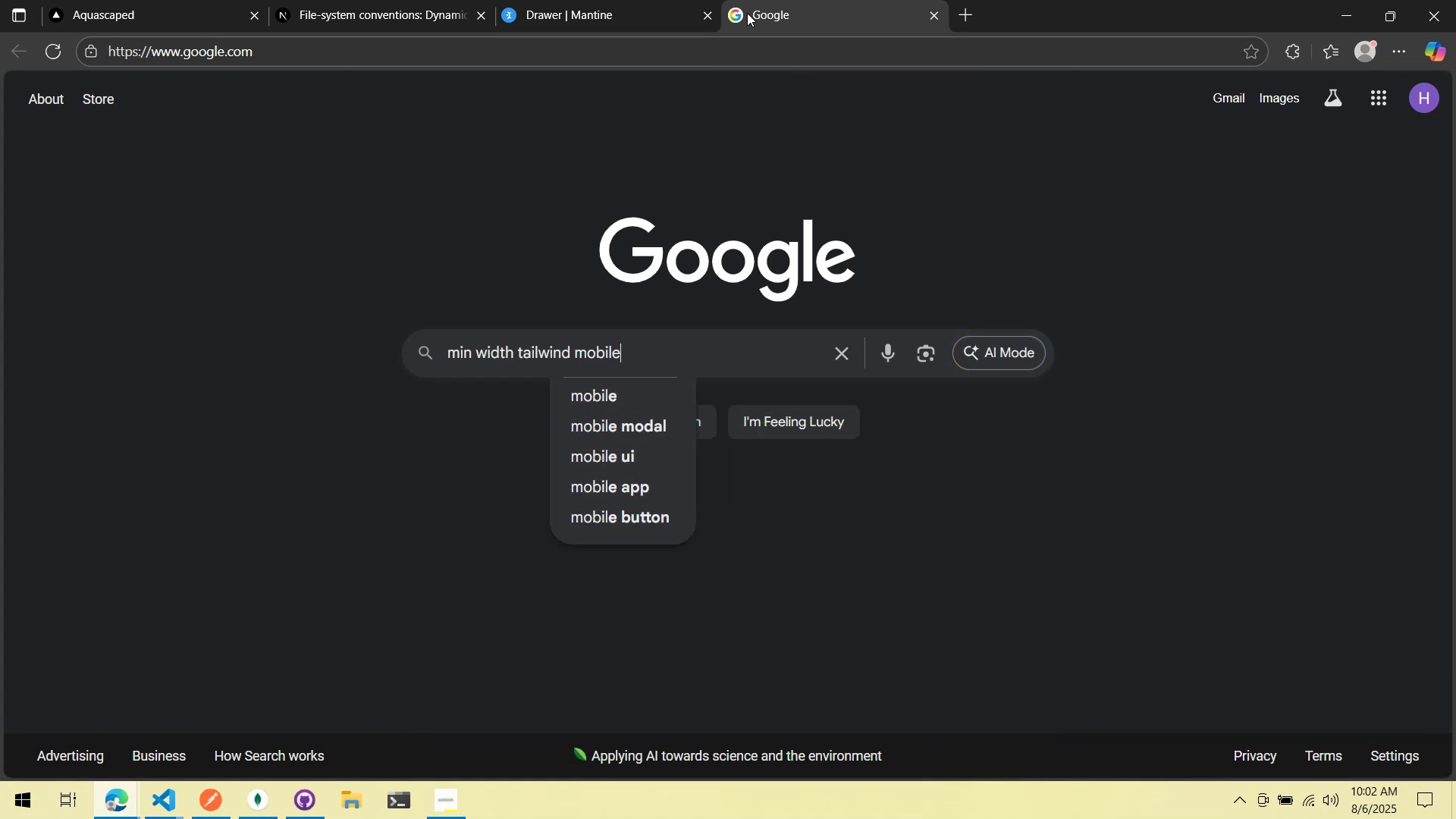 
key(Enter)
 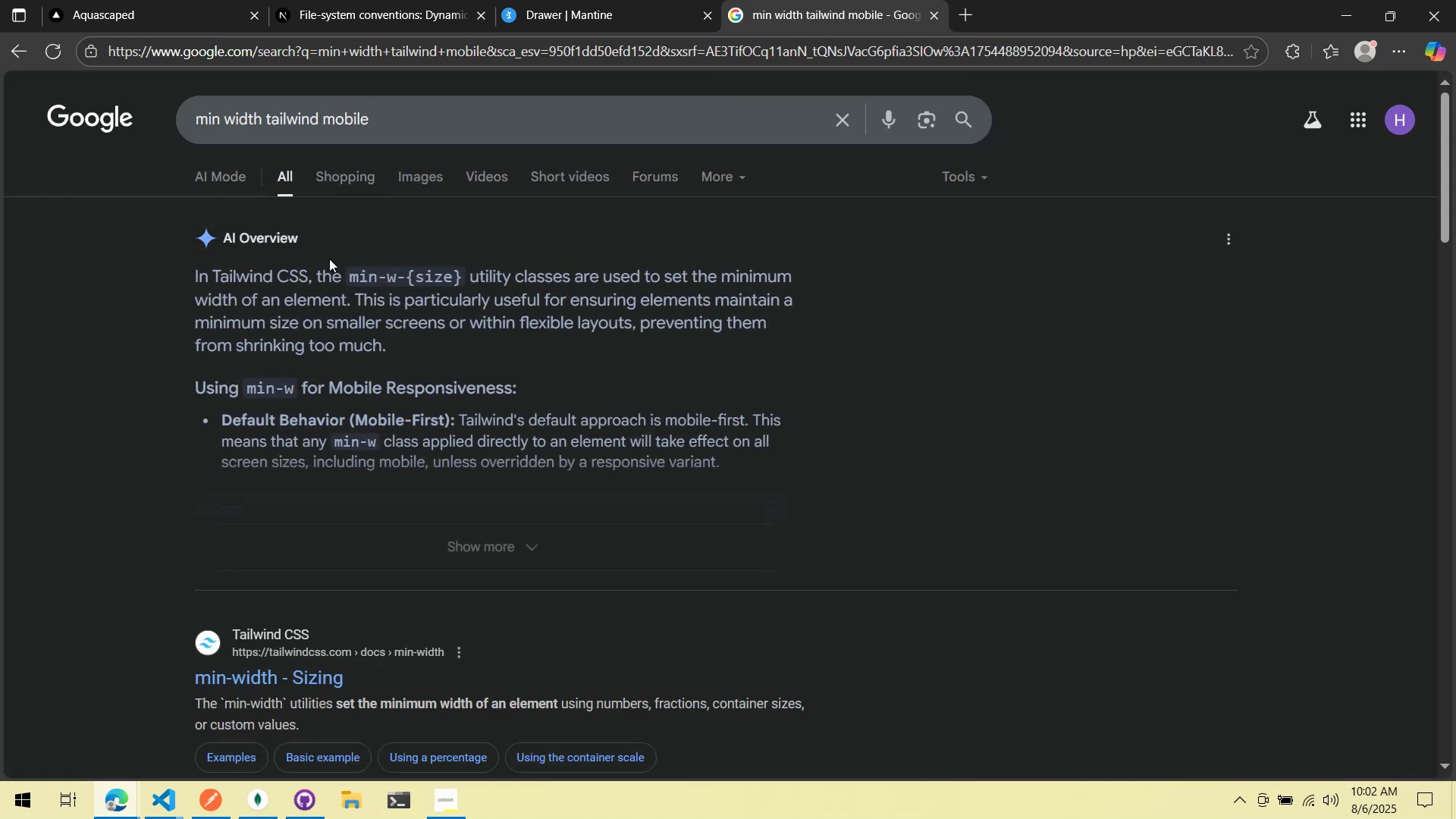 
scroll: coordinate [329, 259], scroll_direction: down, amount: 5.0
 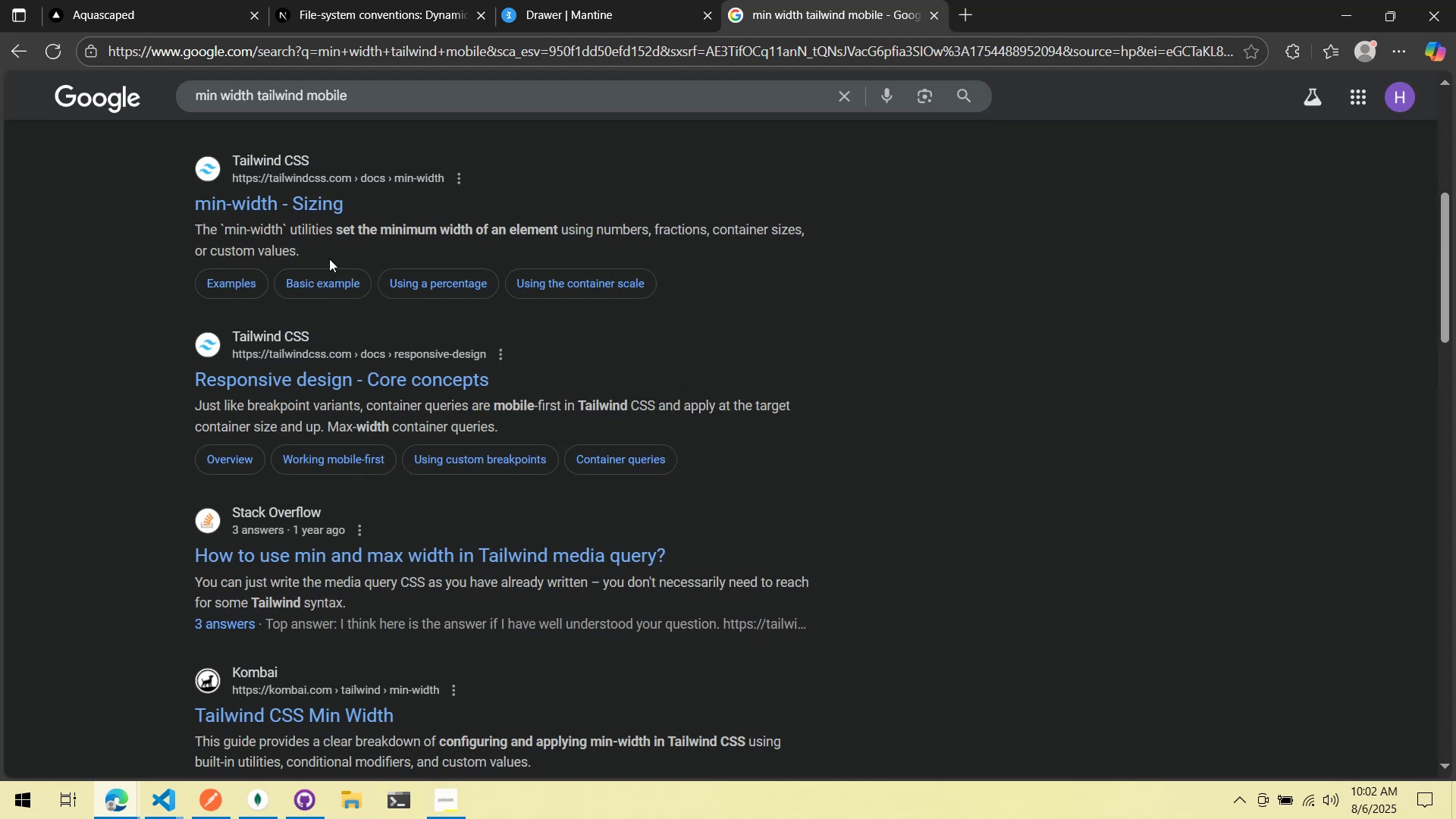 
scroll: coordinate [329, 259], scroll_direction: up, amount: 1.0
 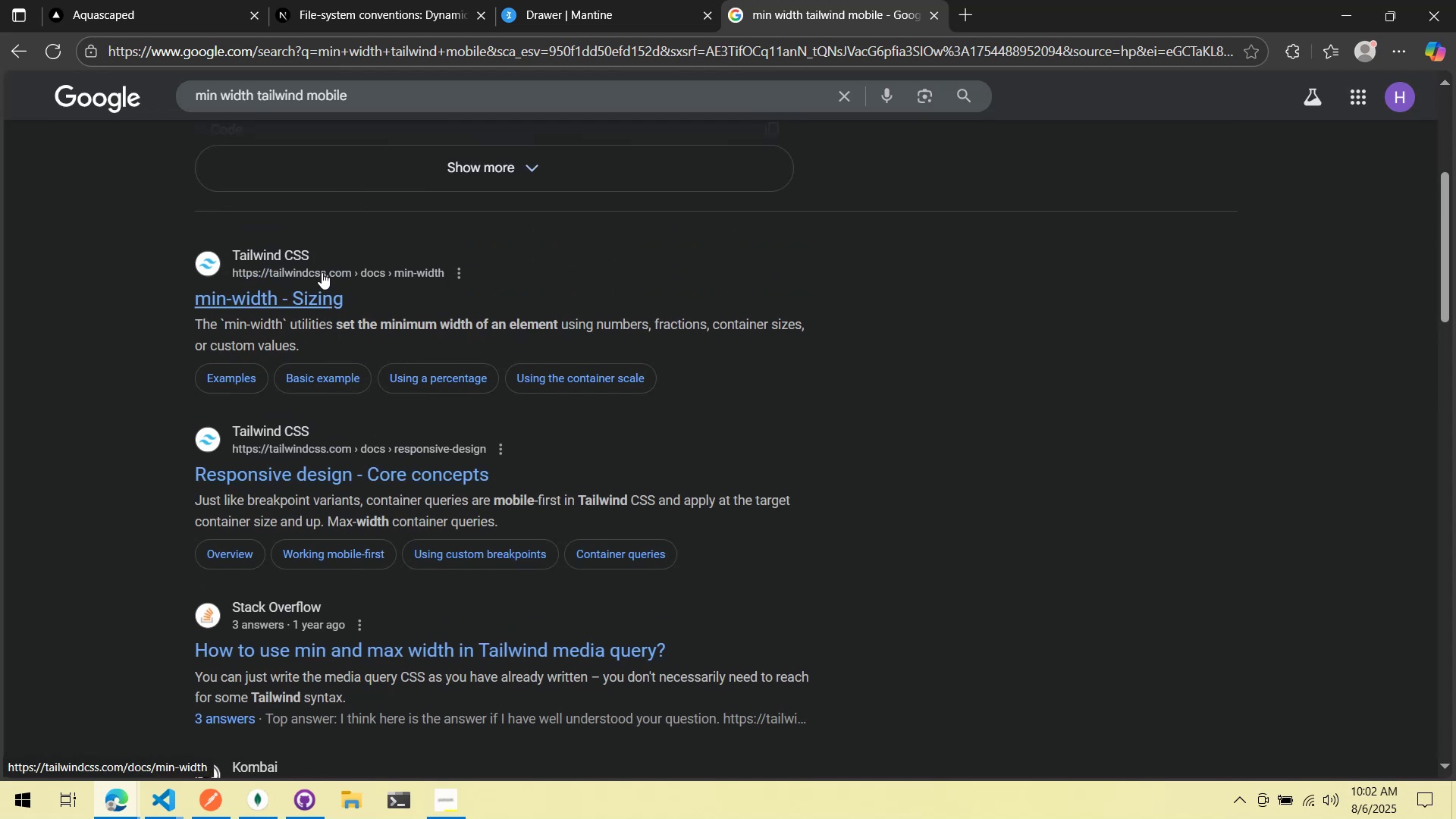 
left_click([303, 283])
 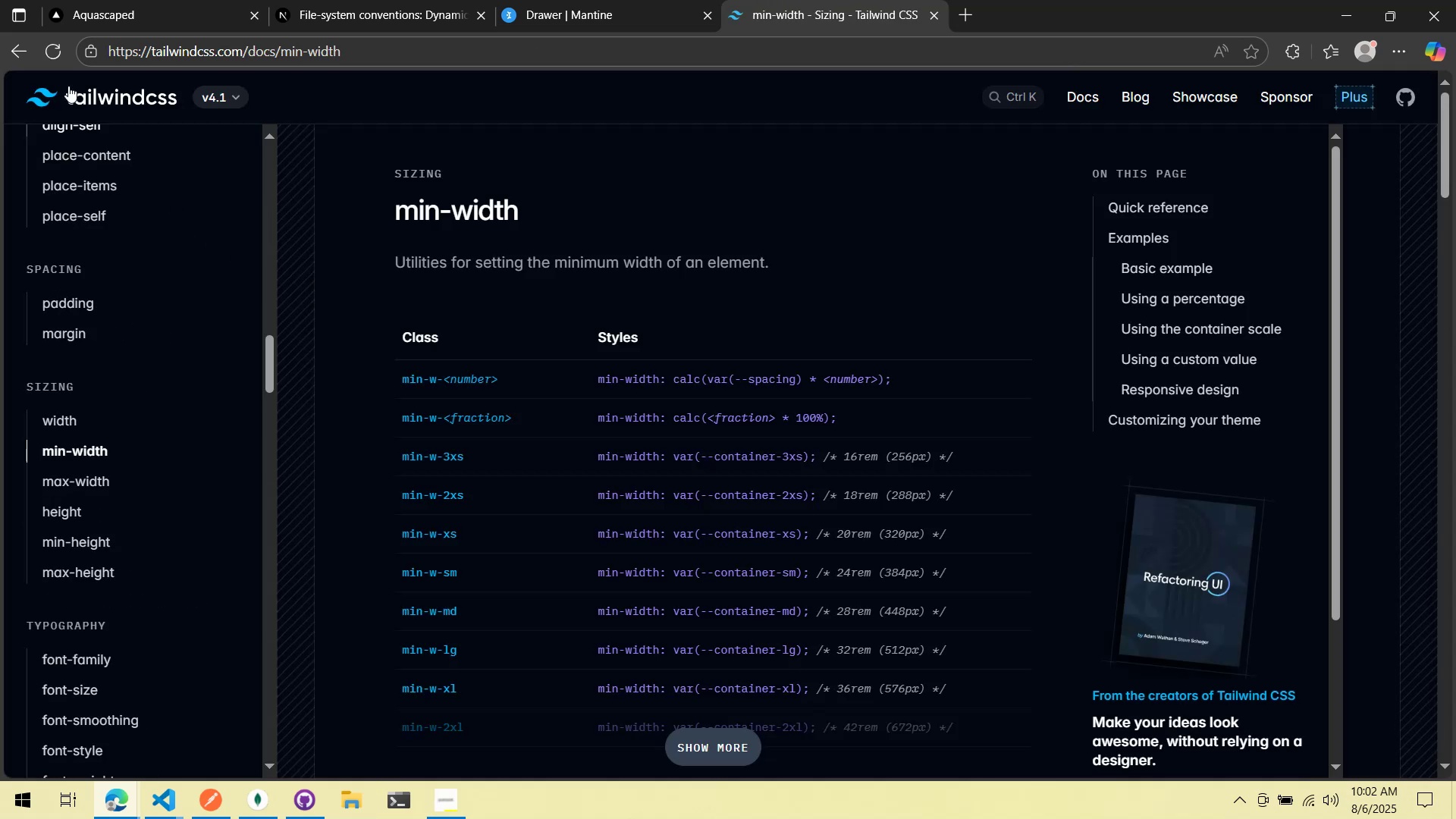 
left_click([20, 52])
 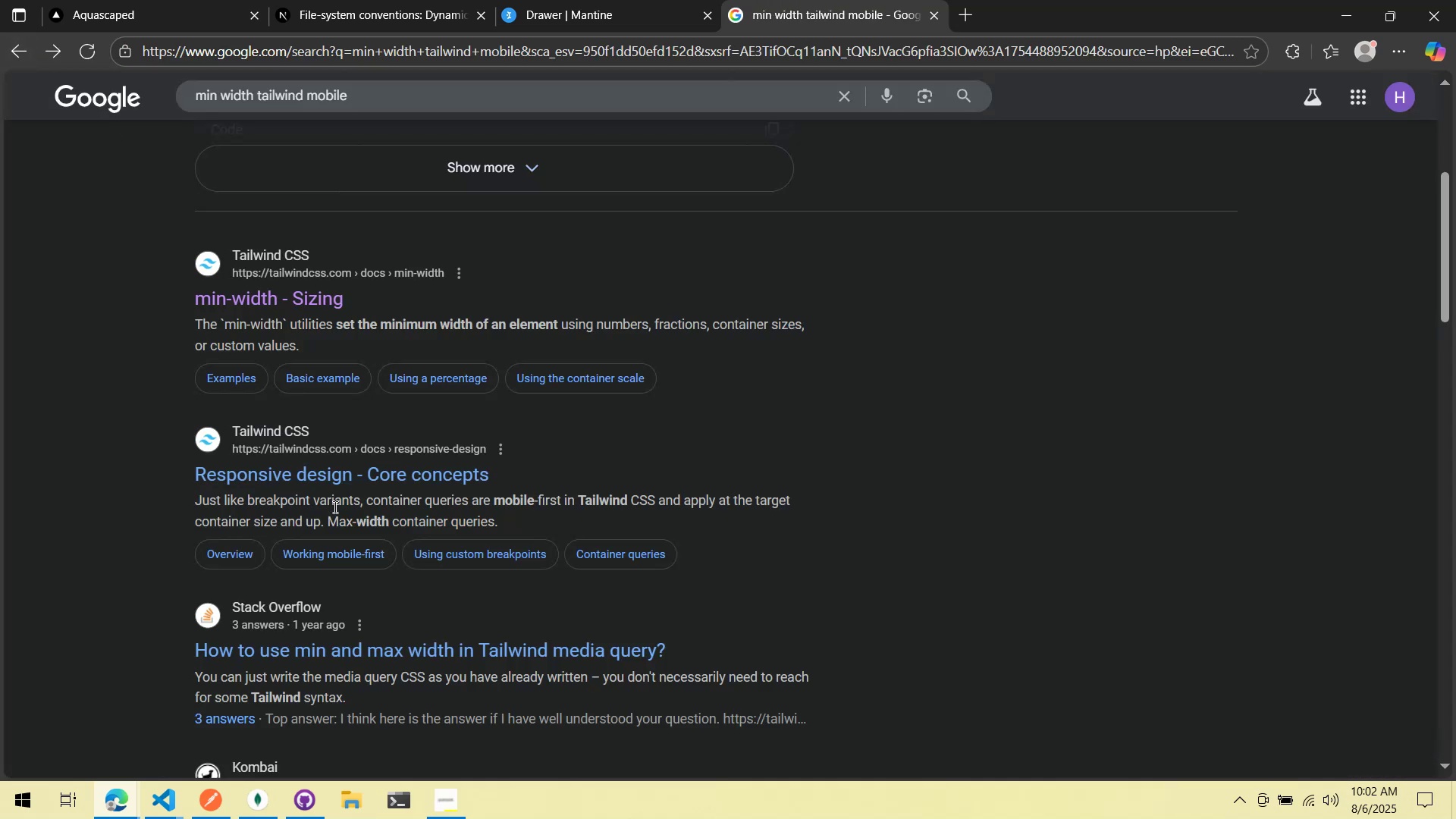 
left_click([343, 479])
 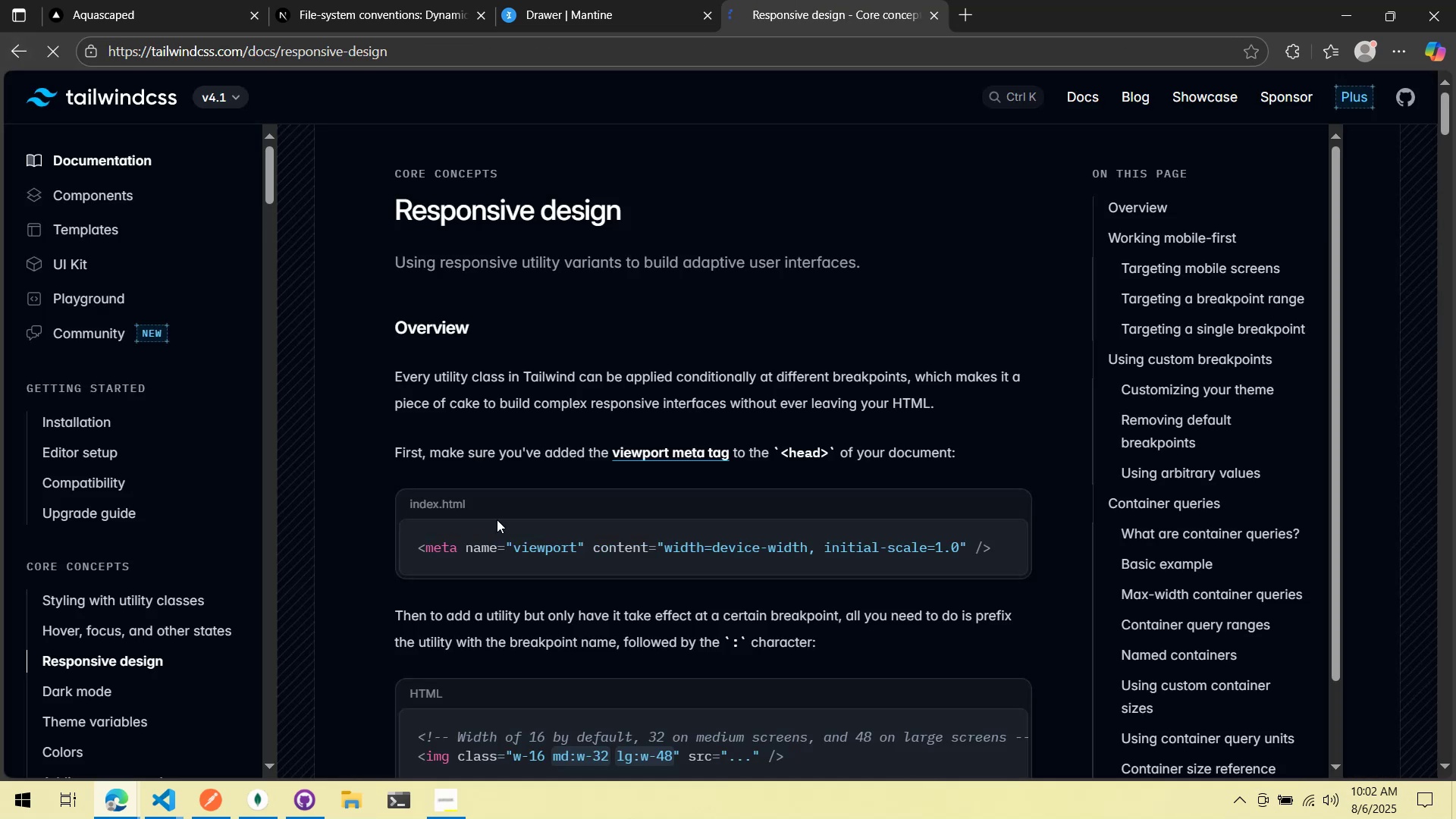 
scroll: coordinate [422, 489], scroll_direction: down, amount: 25.0
 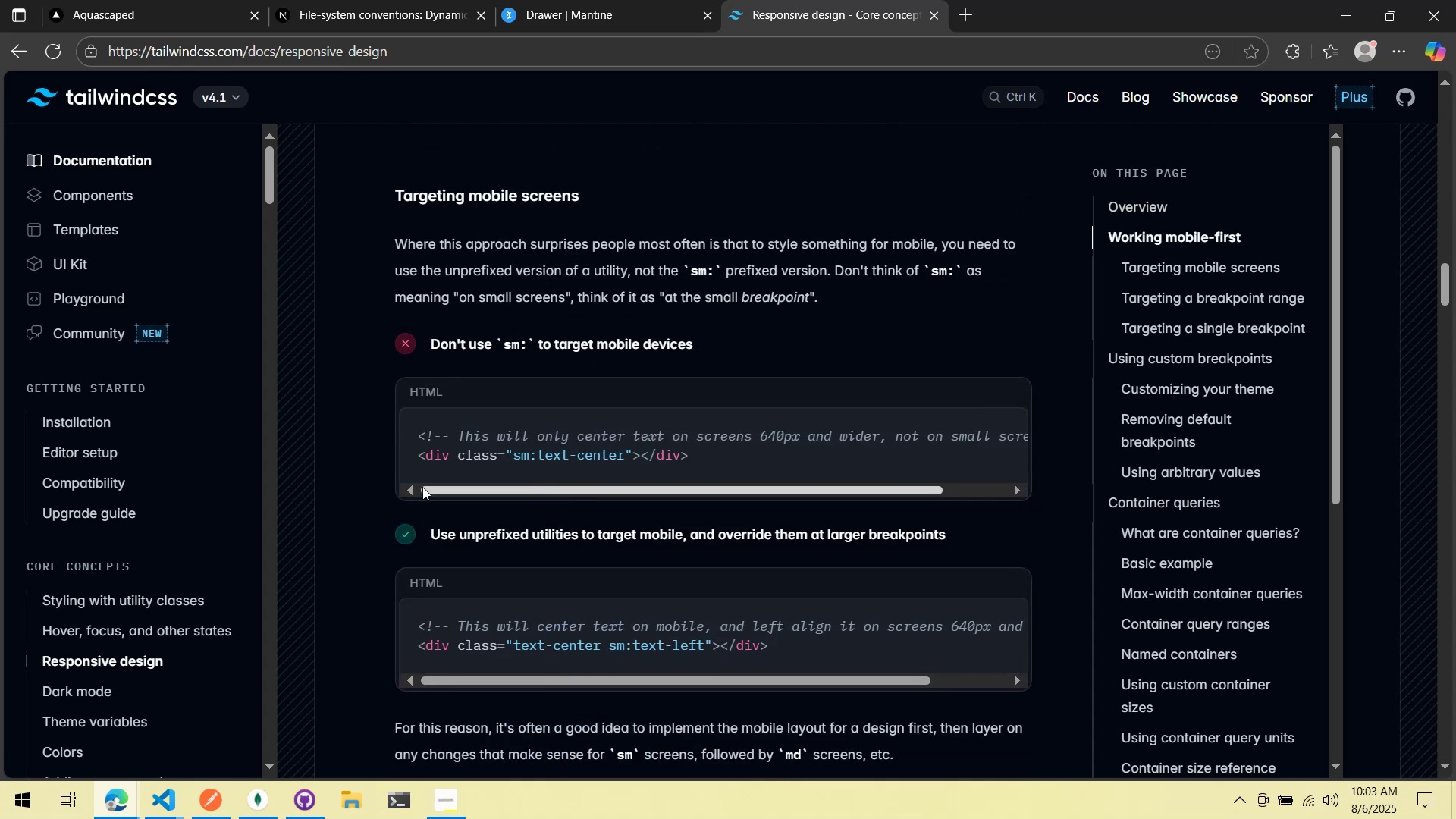 
scroll: coordinate [400, 478], scroll_direction: down, amount: 19.0
 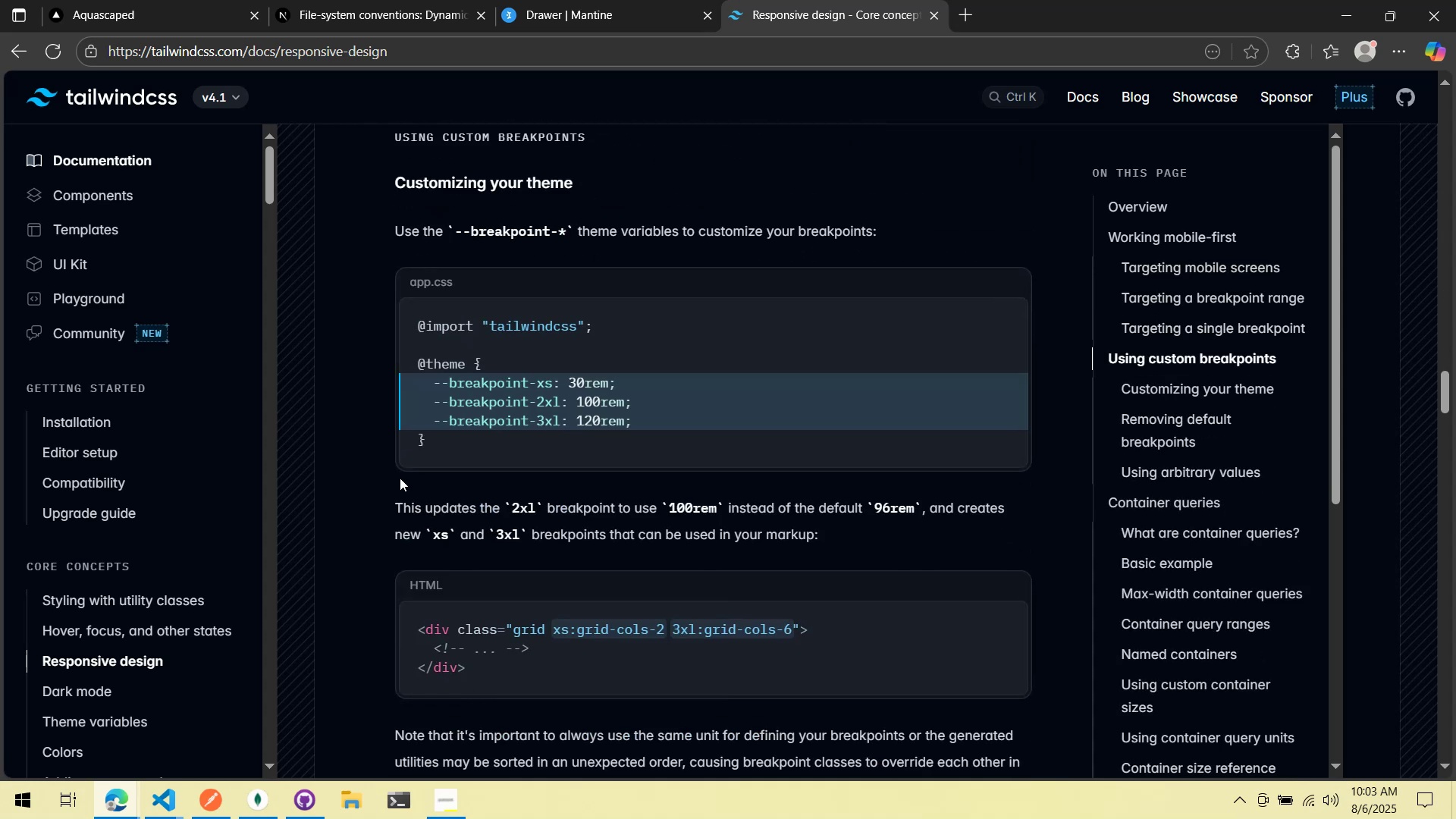 
key(Alt+AltLeft)
 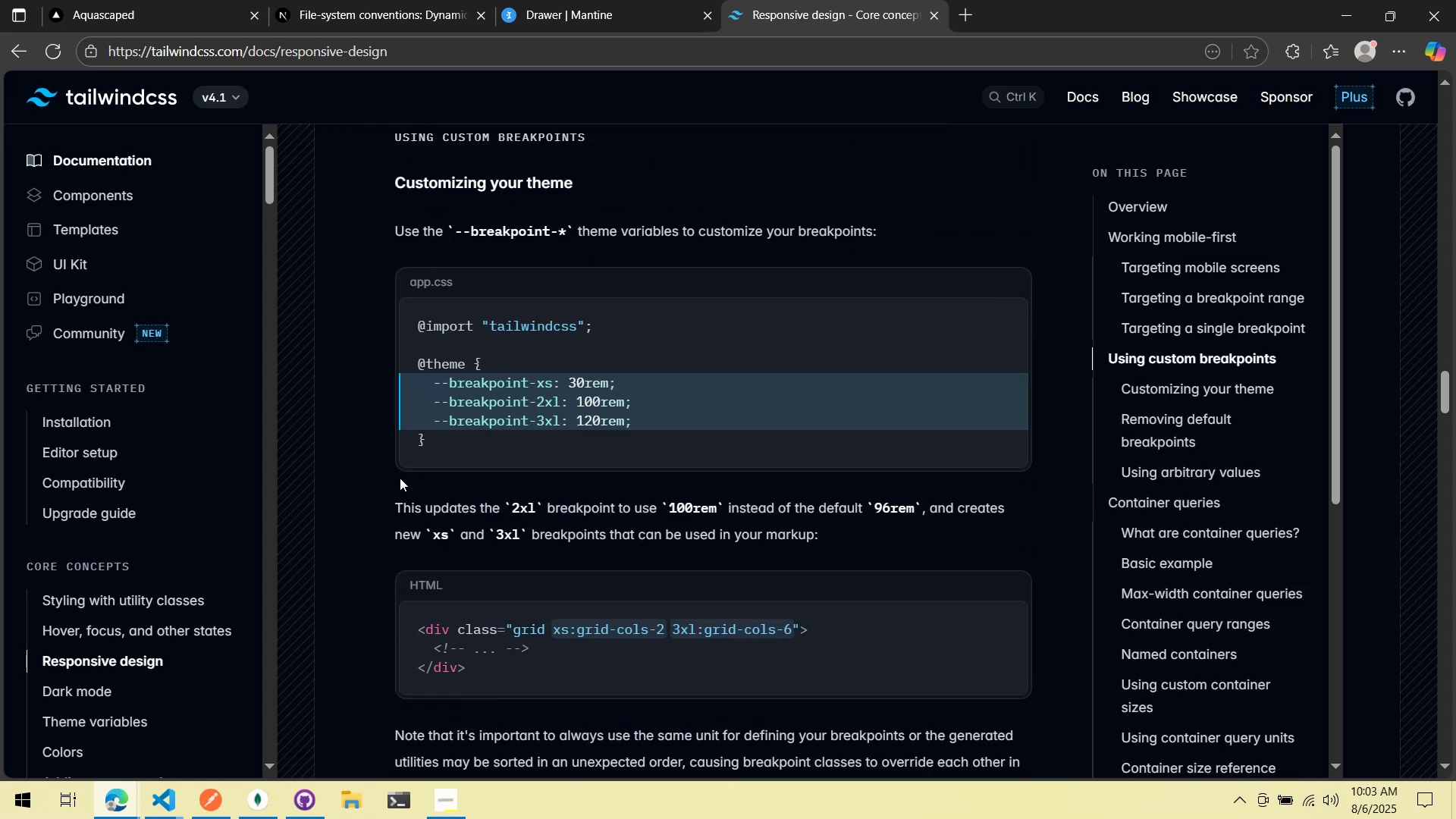 
key(Alt+Tab)
 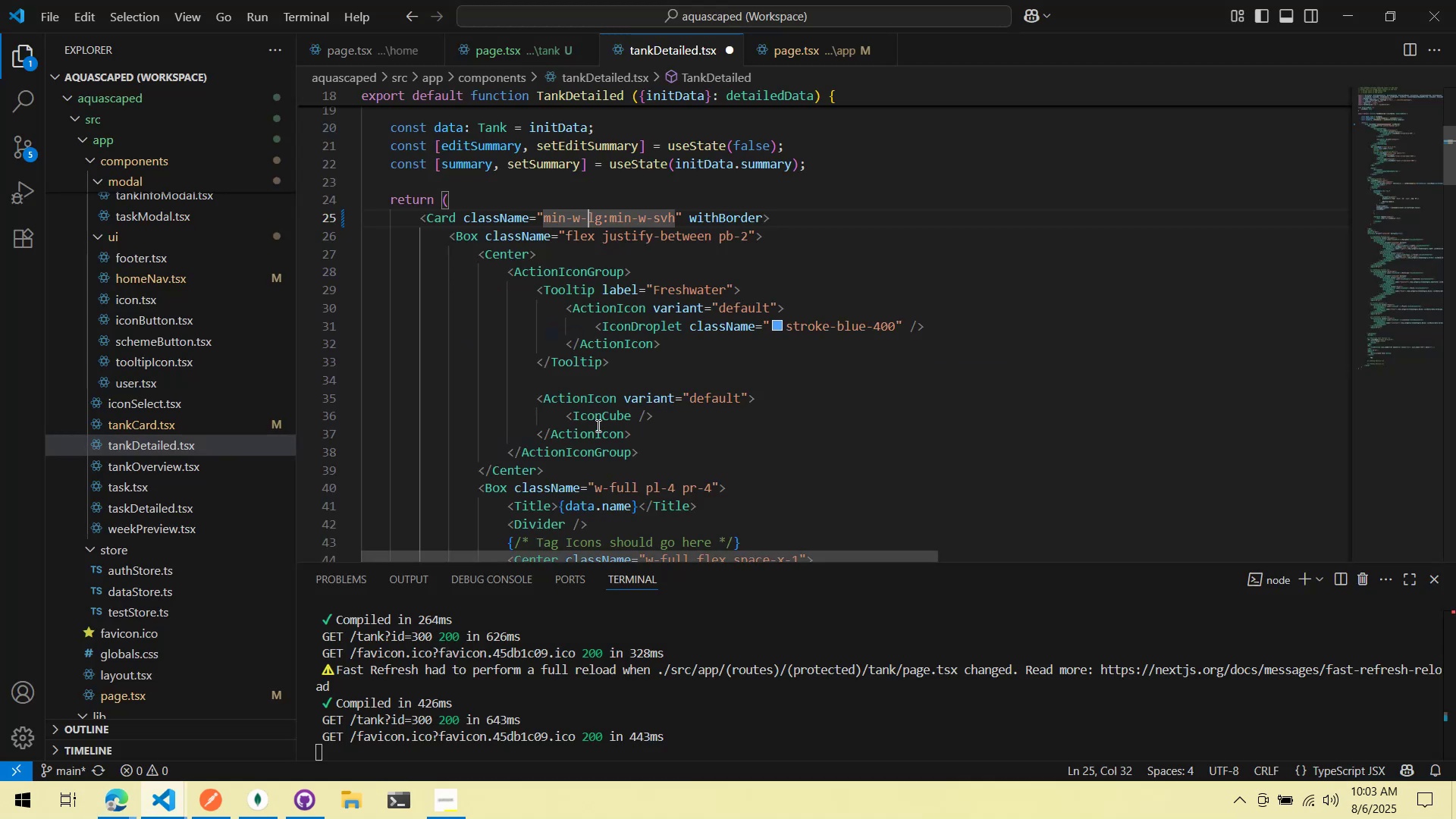 
key(Alt+AltLeft)
 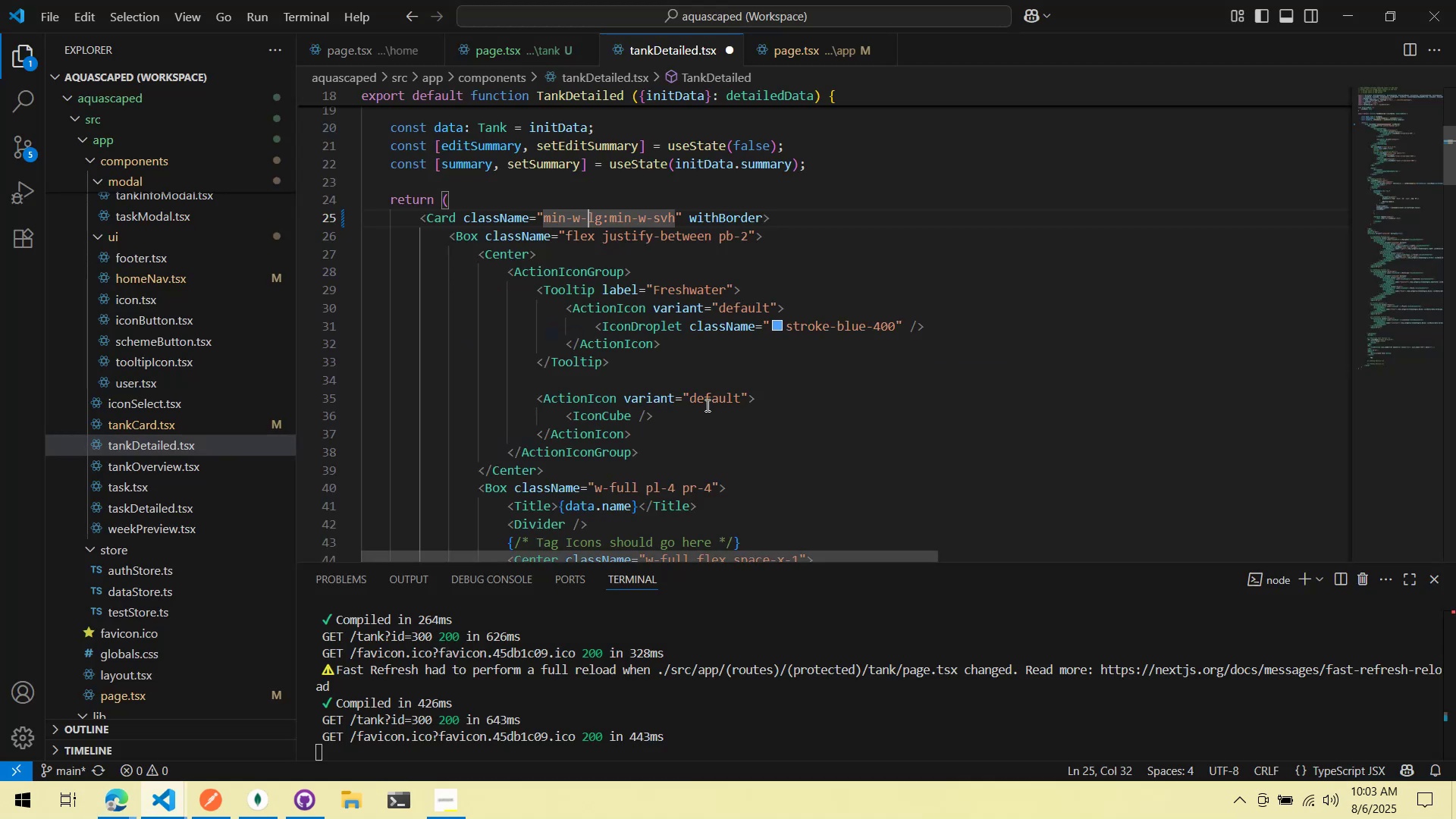 
key(Alt+Tab)
 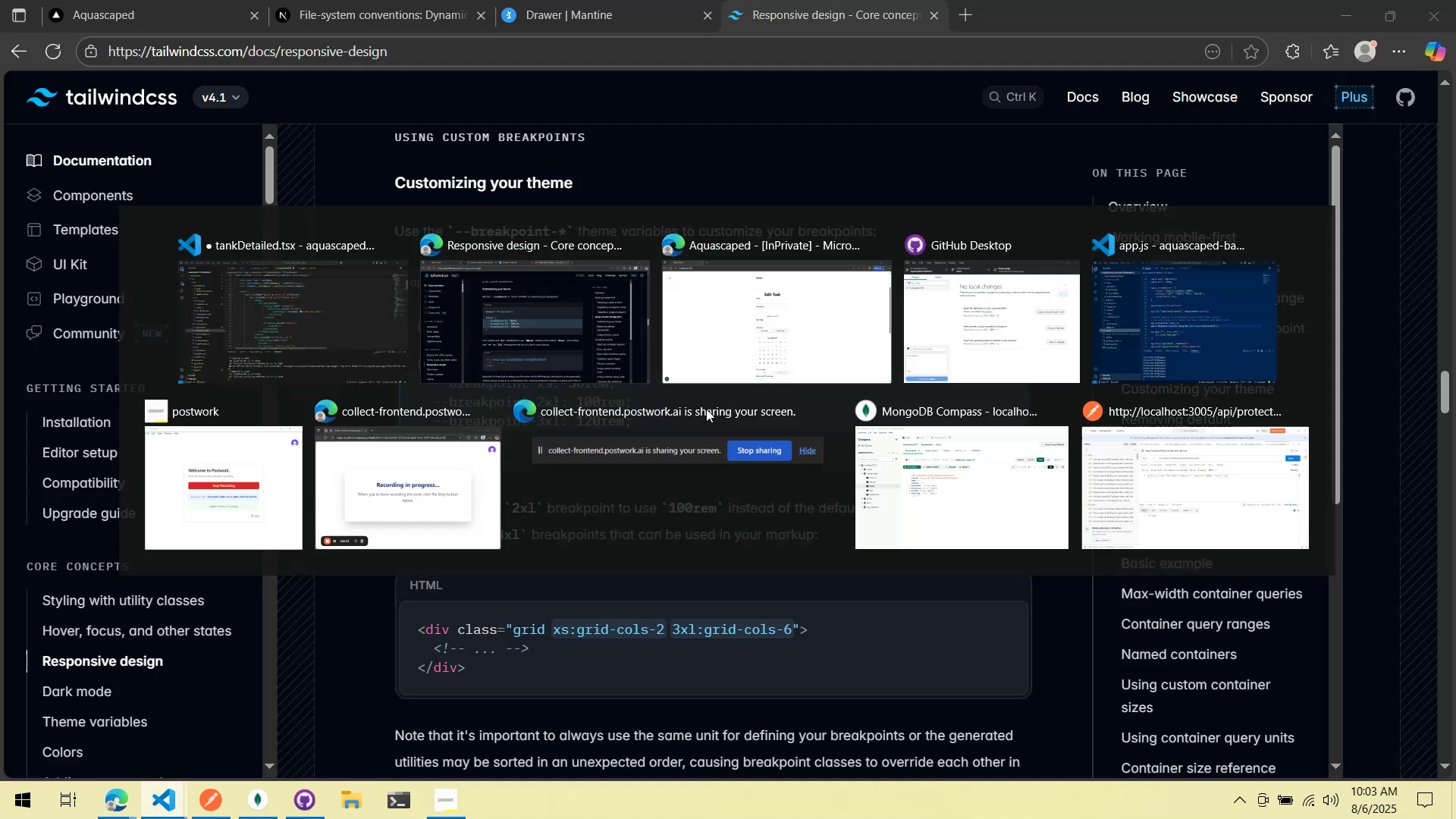 
key(Alt+Tab)
 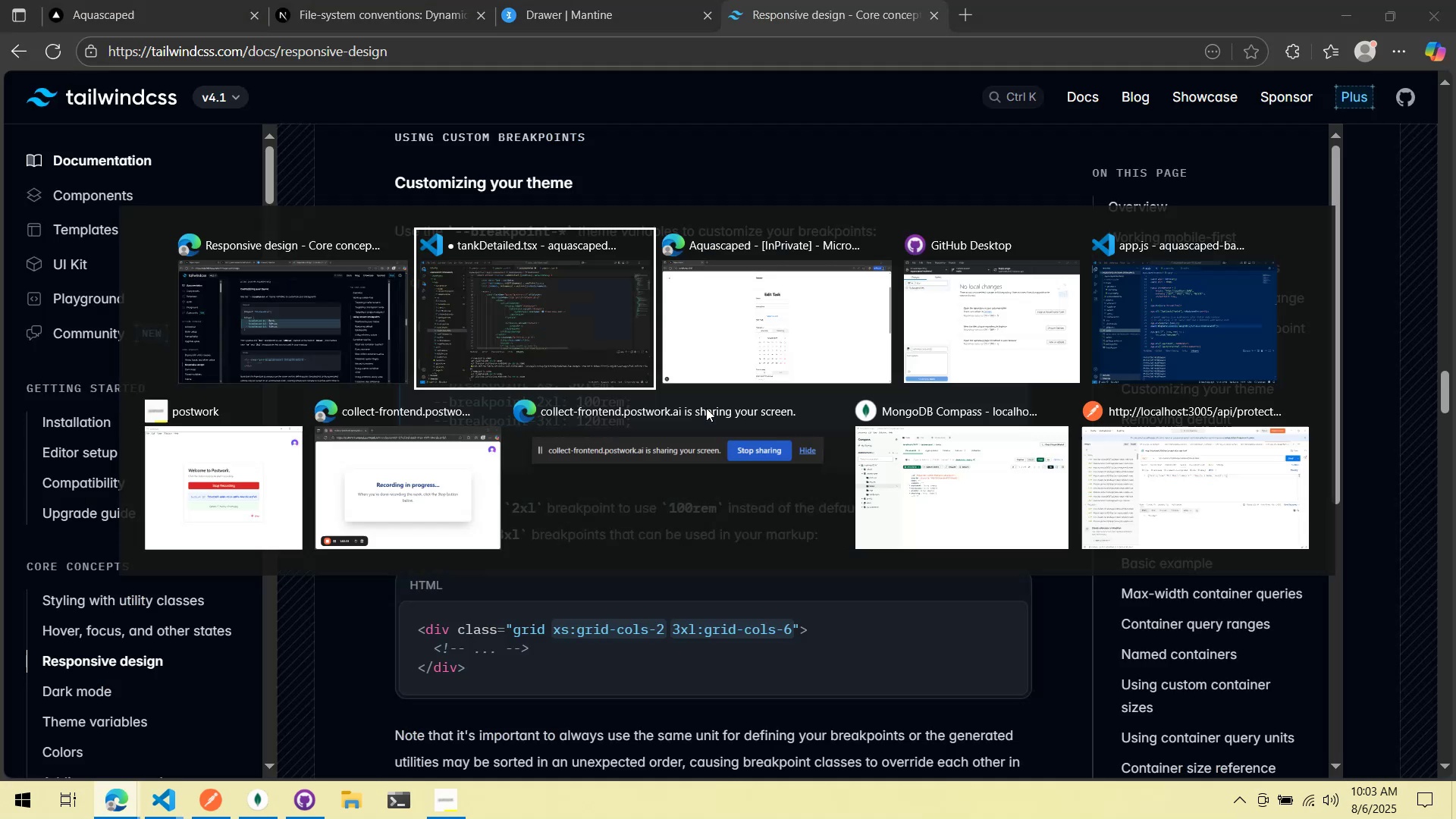 
key(Alt+Tab)
 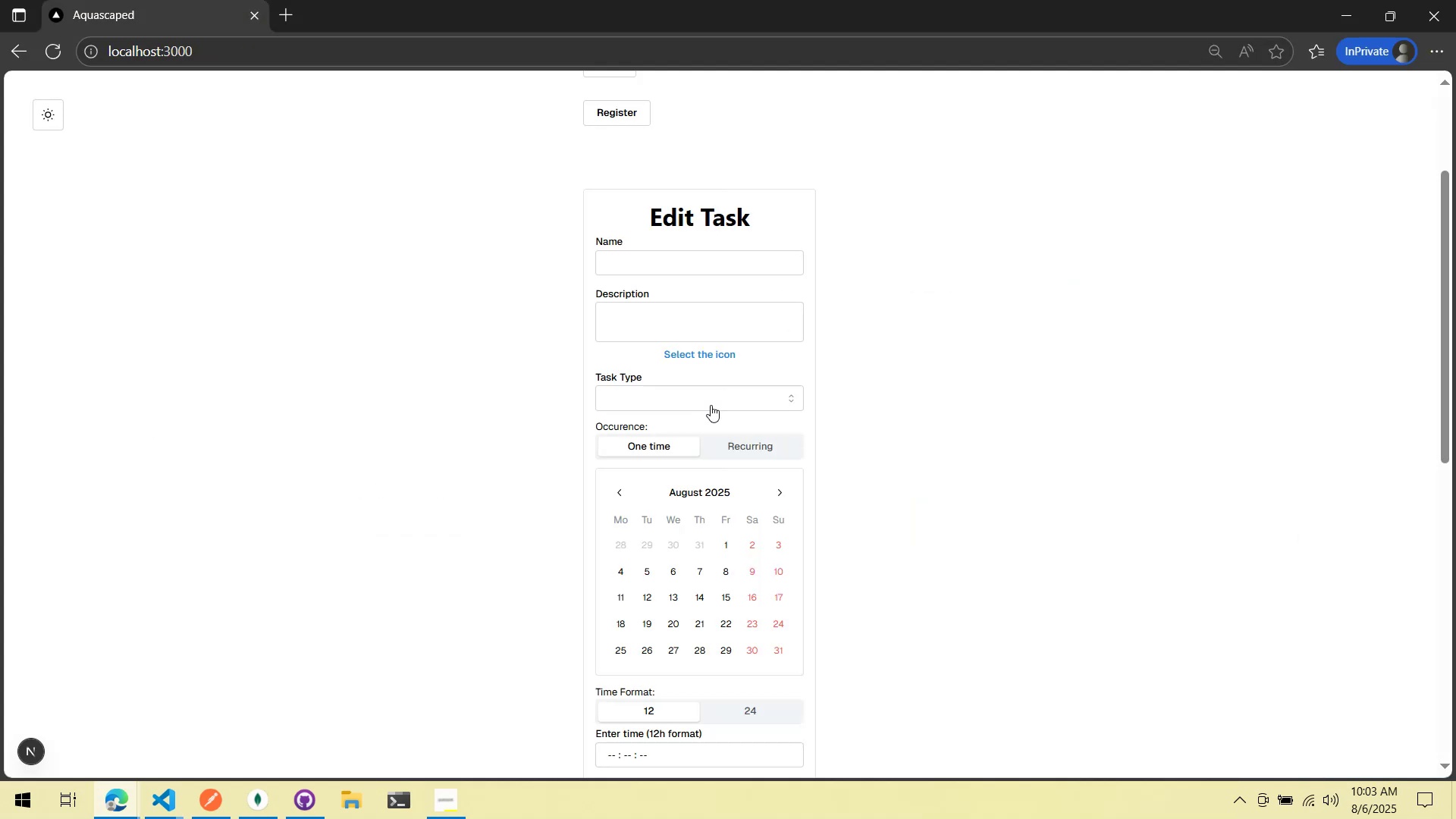 
key(Alt+AltLeft)
 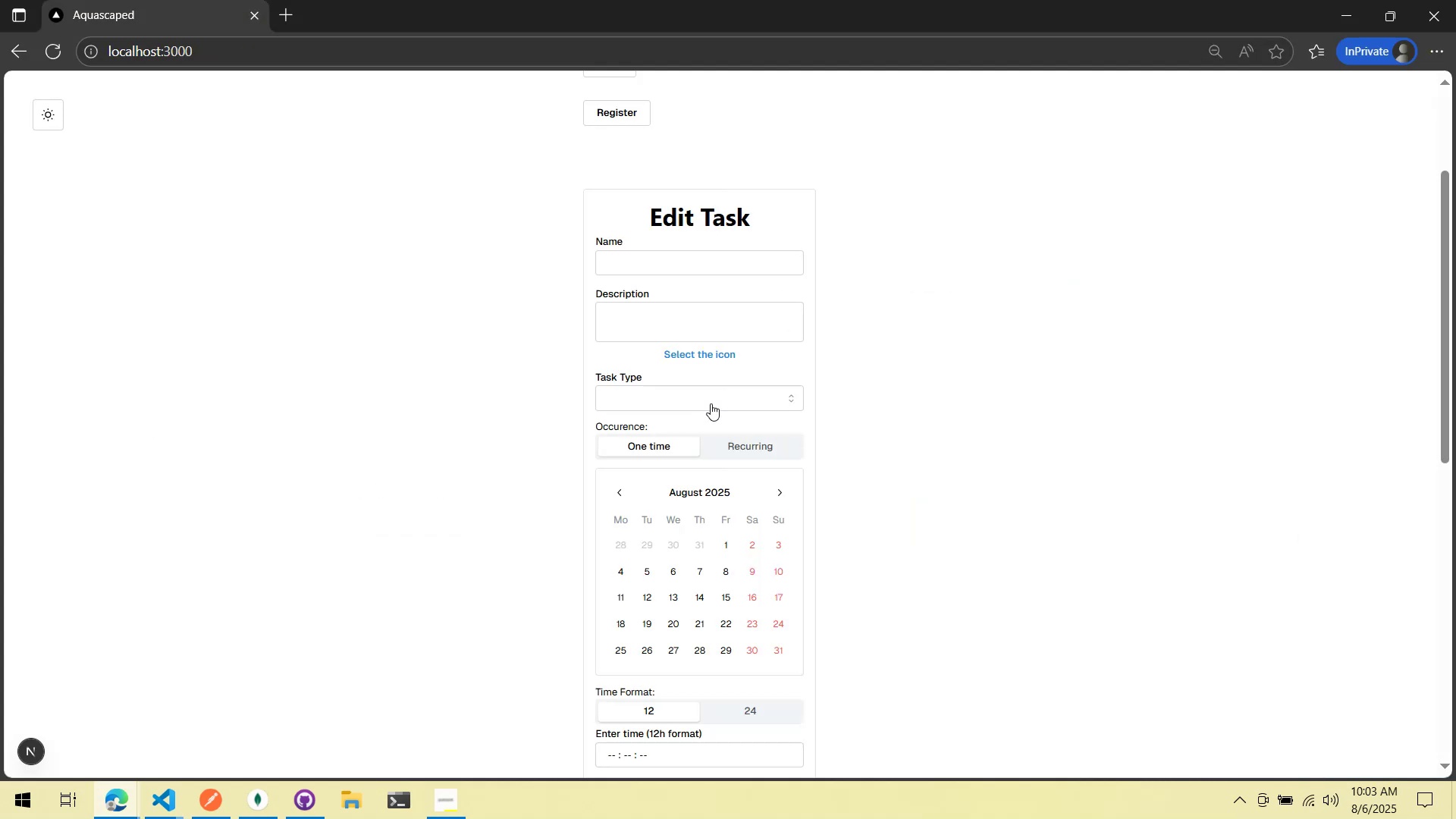 
key(Alt+Tab)
 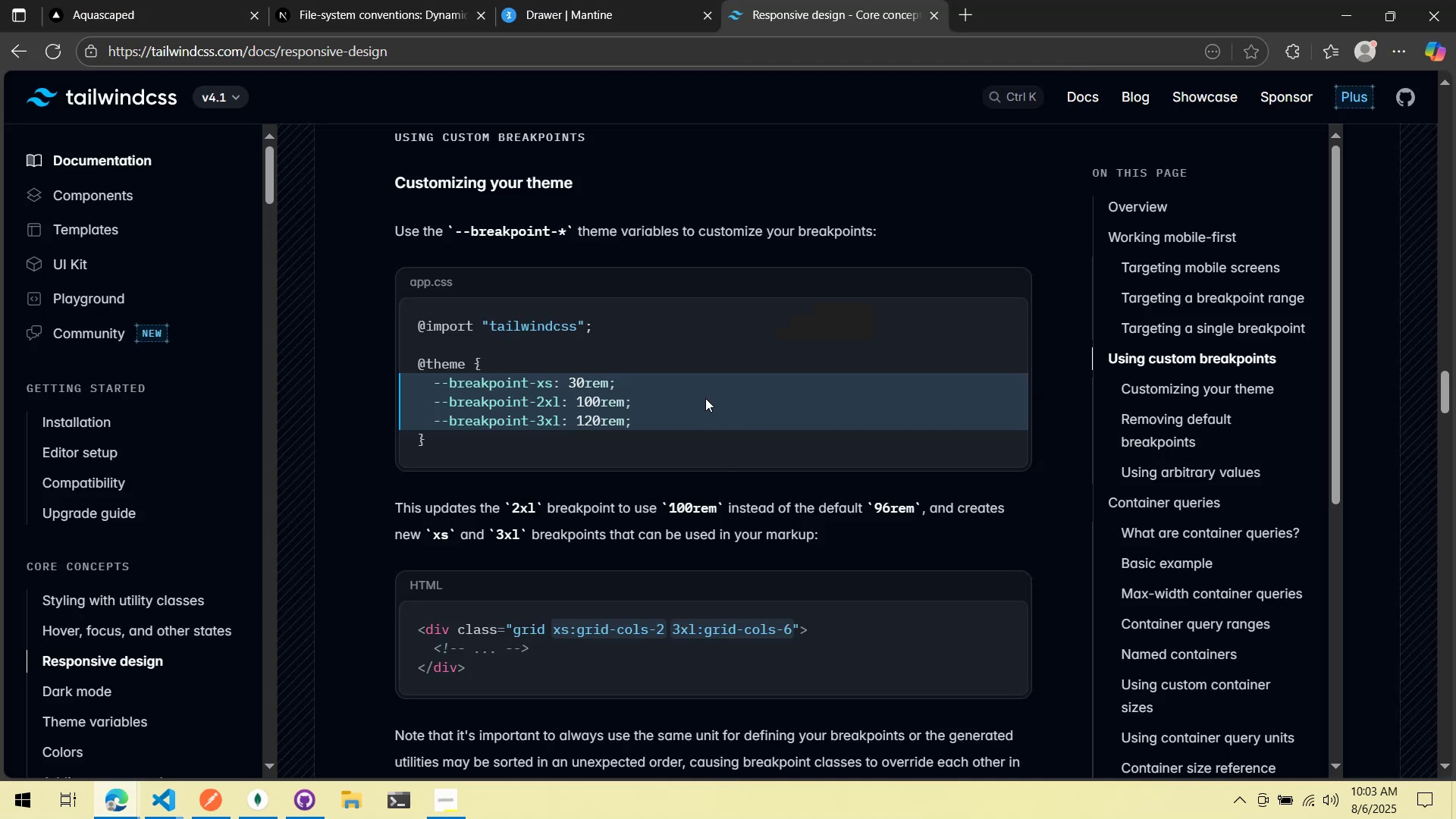 
key(Alt+Tab)
 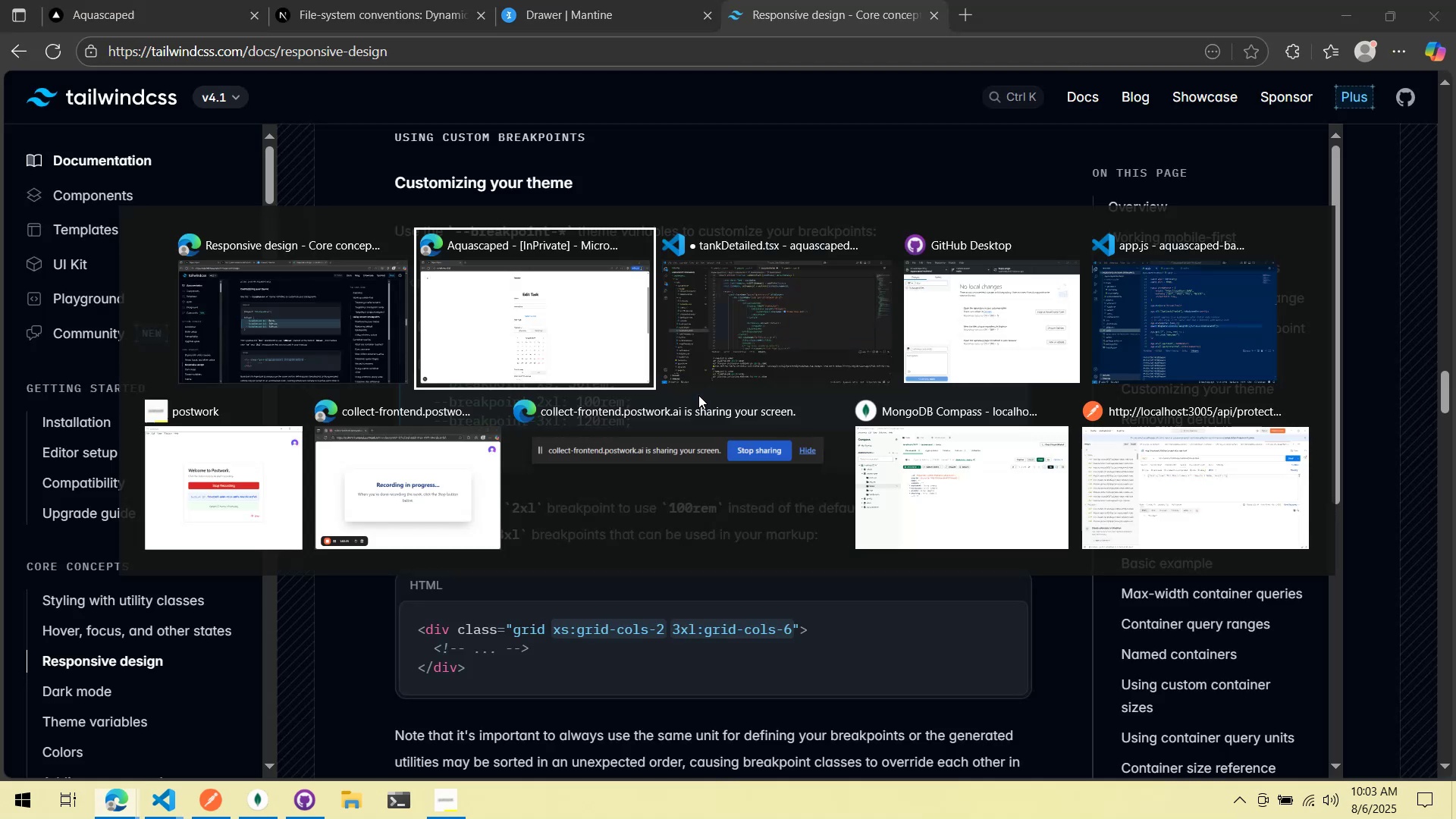 
key(Alt+Tab)
 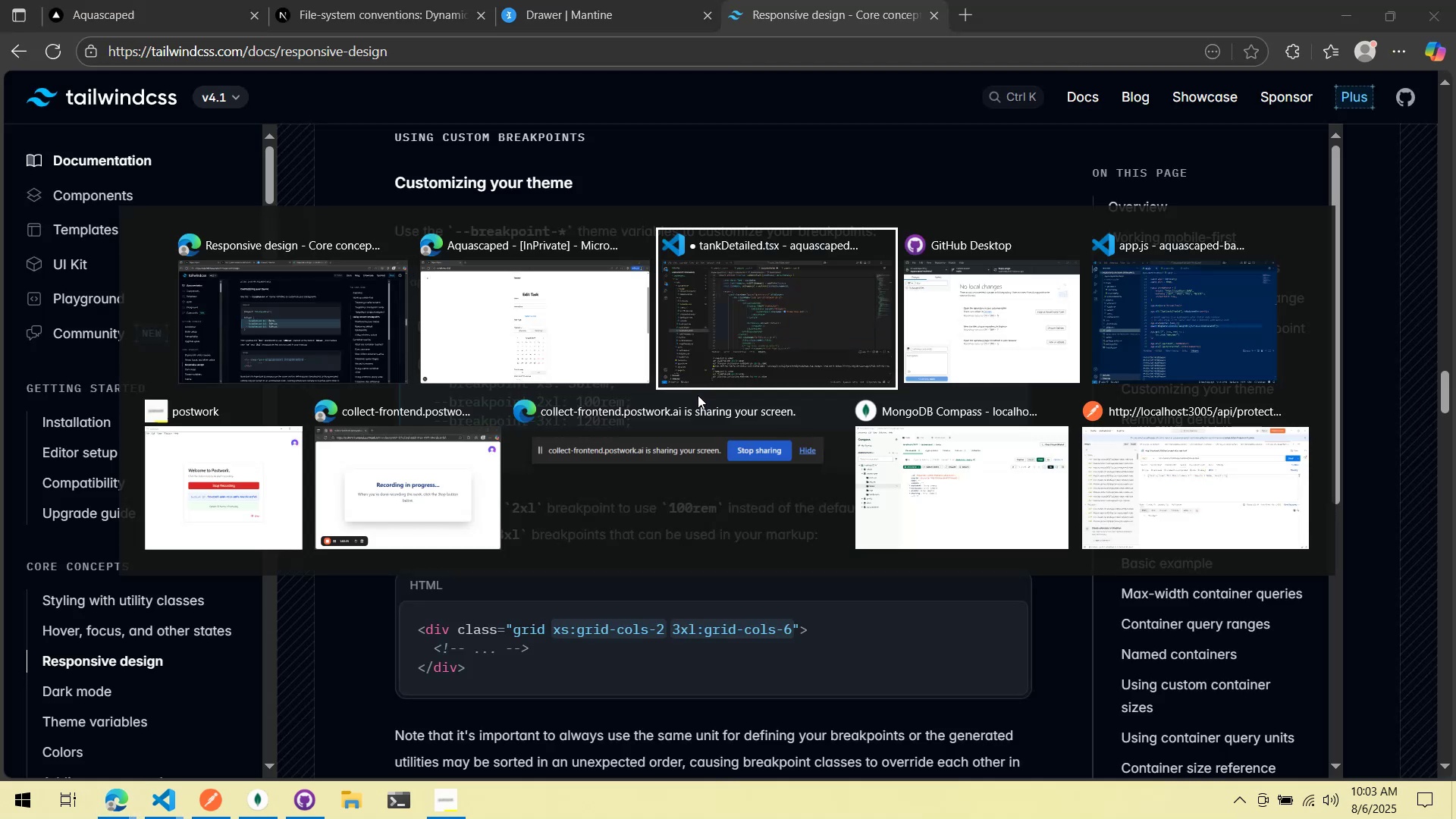 
key(Alt+Tab)
 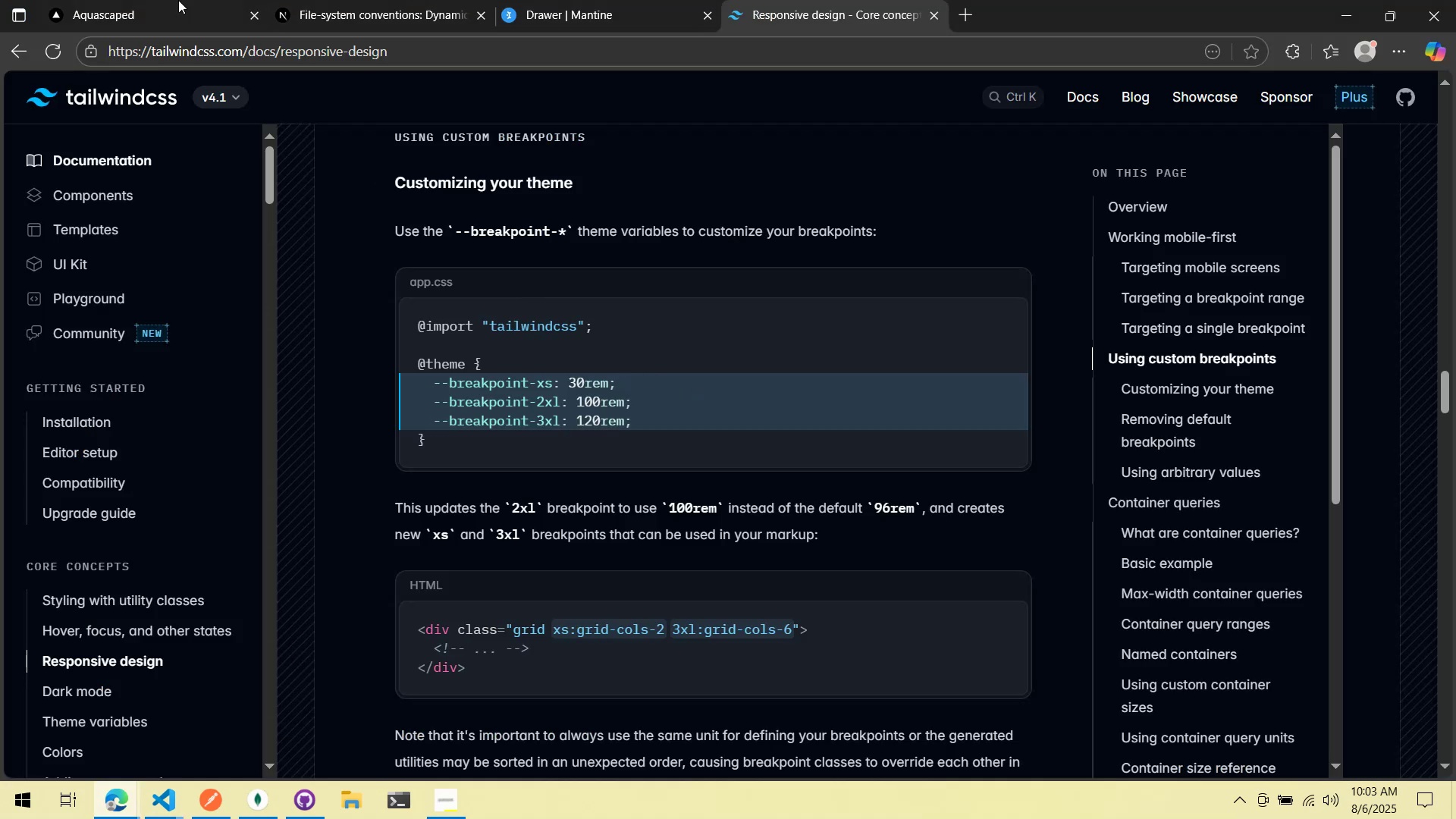 
key(Alt+AltLeft)
 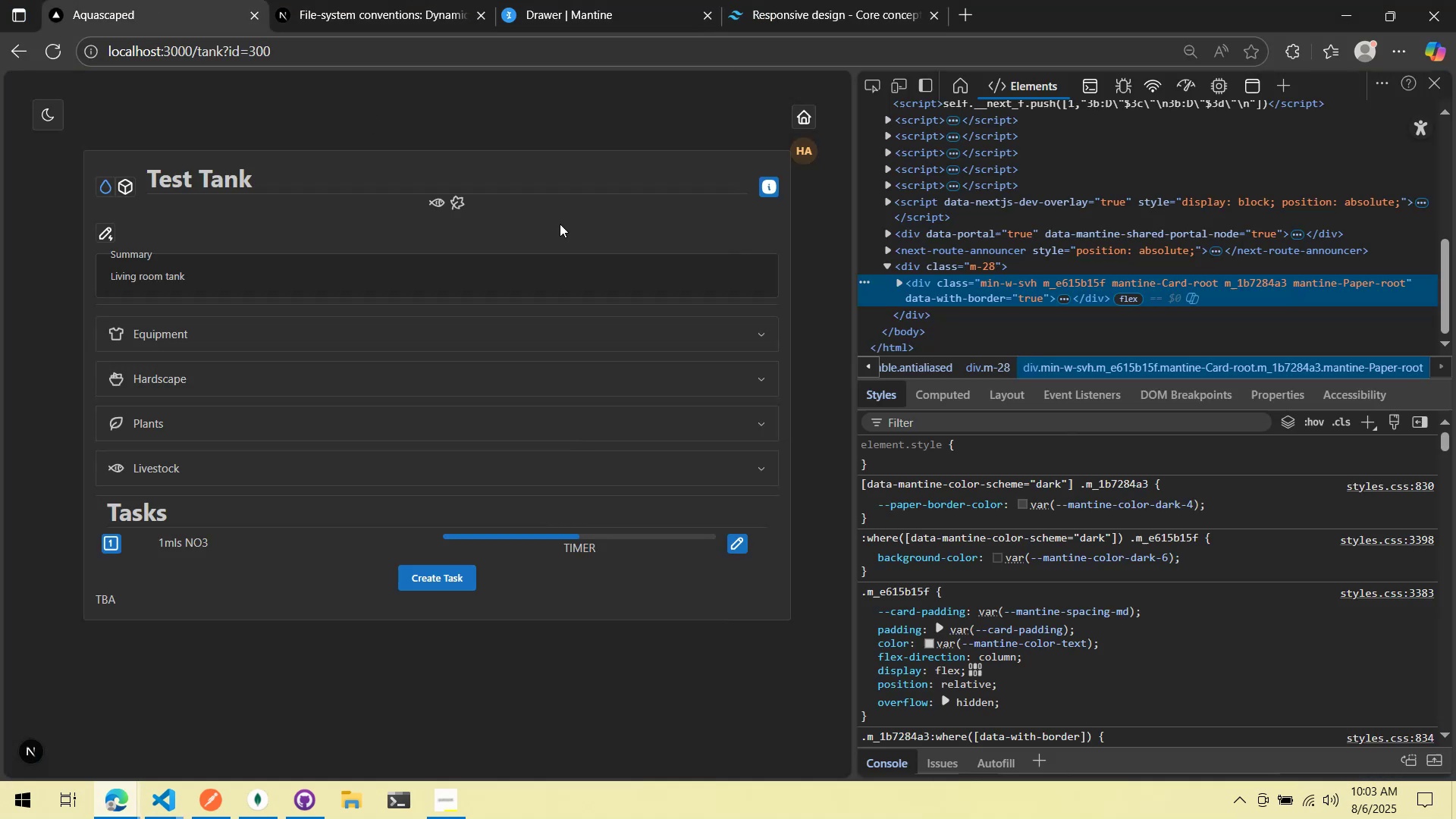 
key(Alt+Tab)
 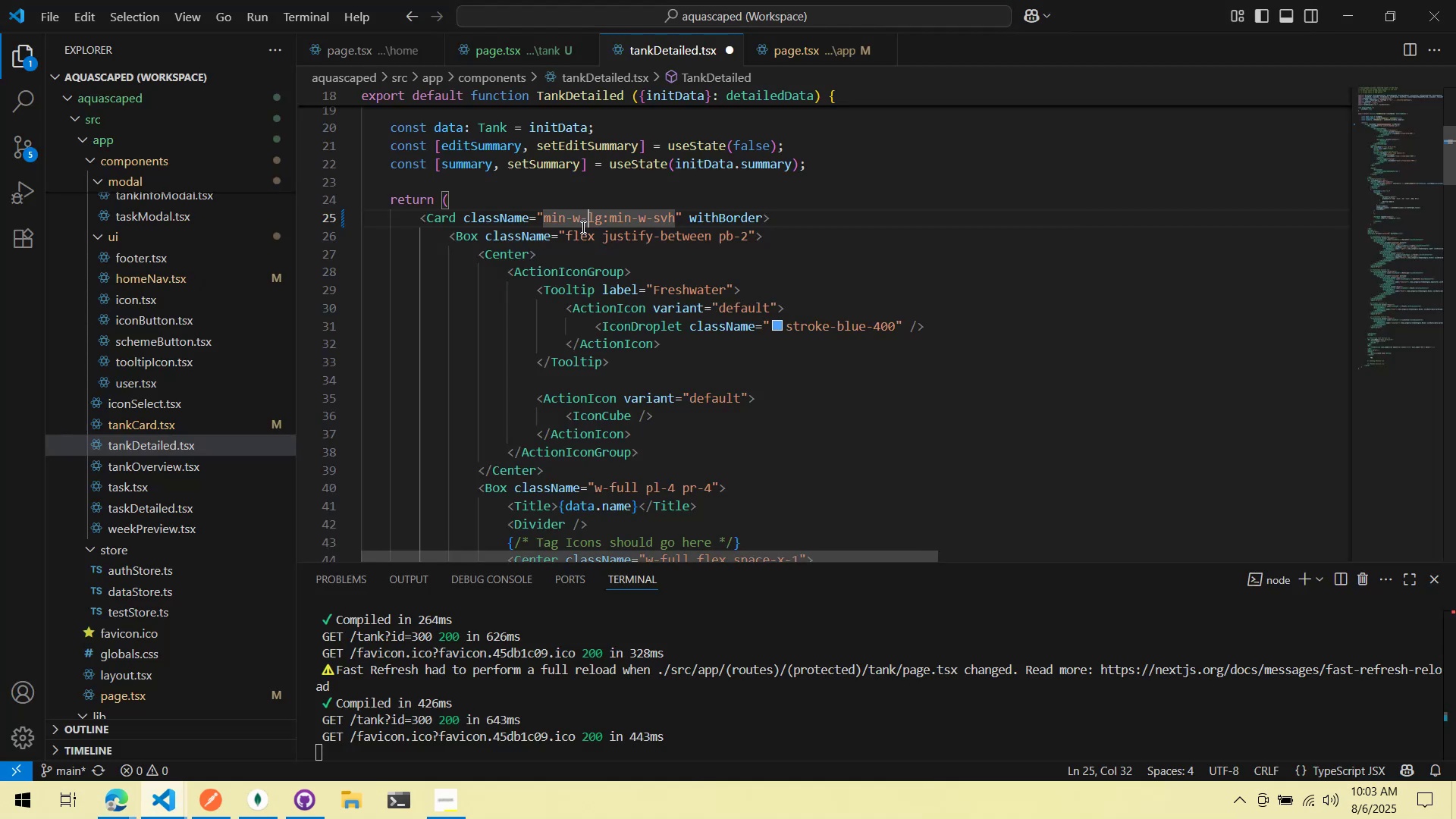 
left_click_drag(start_coordinate=[592, 219], to_coordinate=[551, 218])
 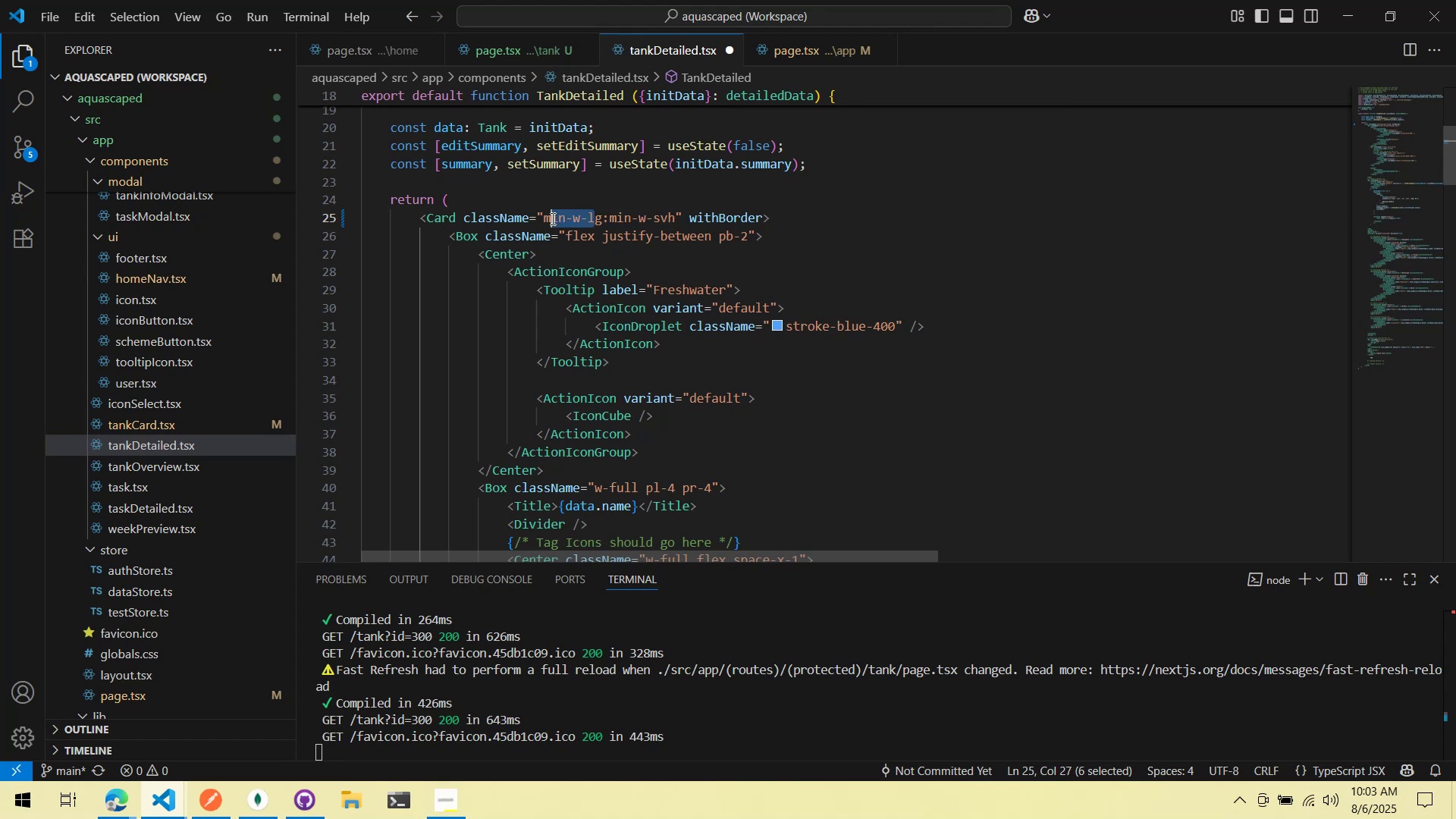 
left_click([551, 218])
 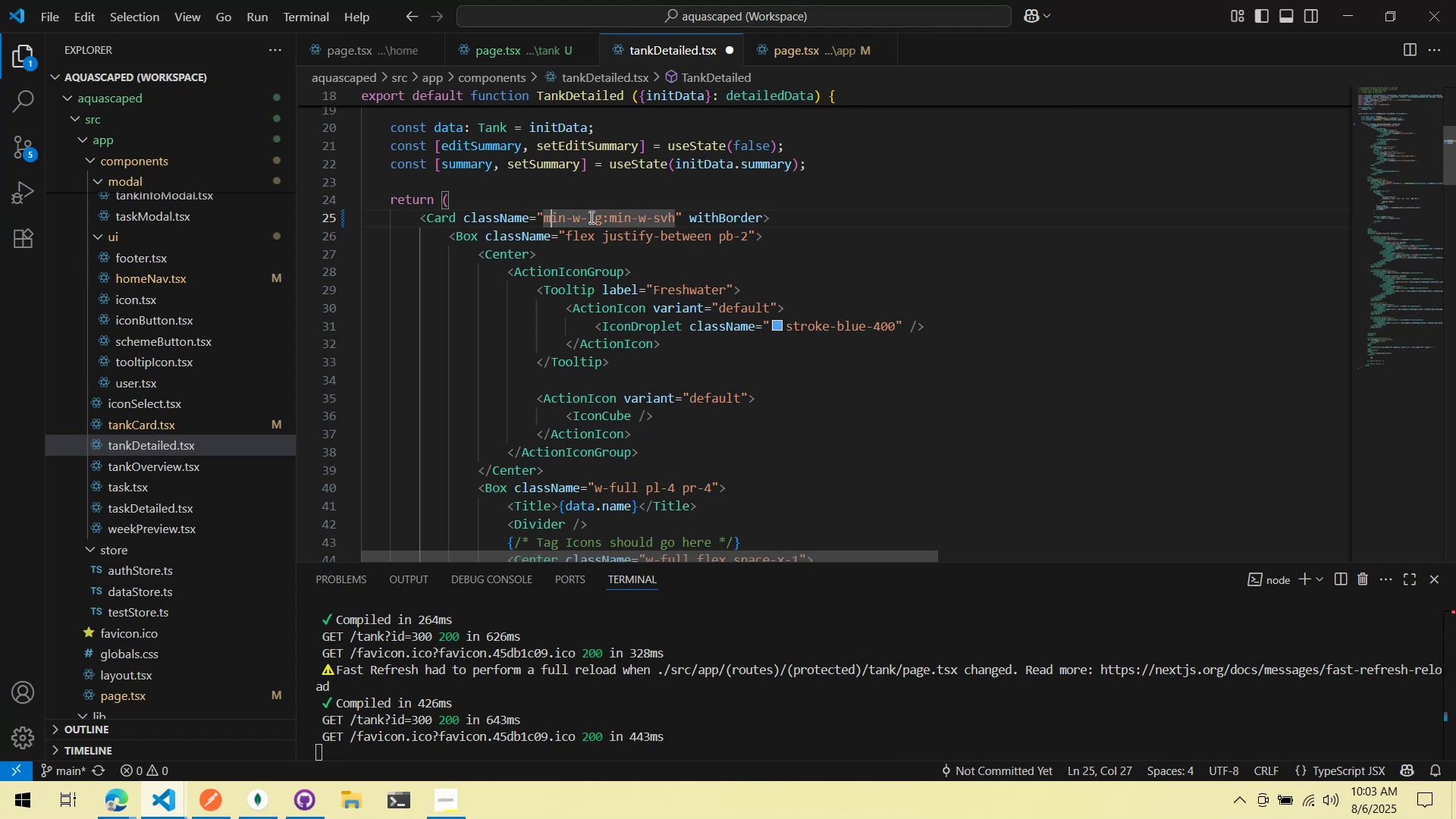 
left_click_drag(start_coordinate=[590, 217], to_coordinate=[538, 218])
 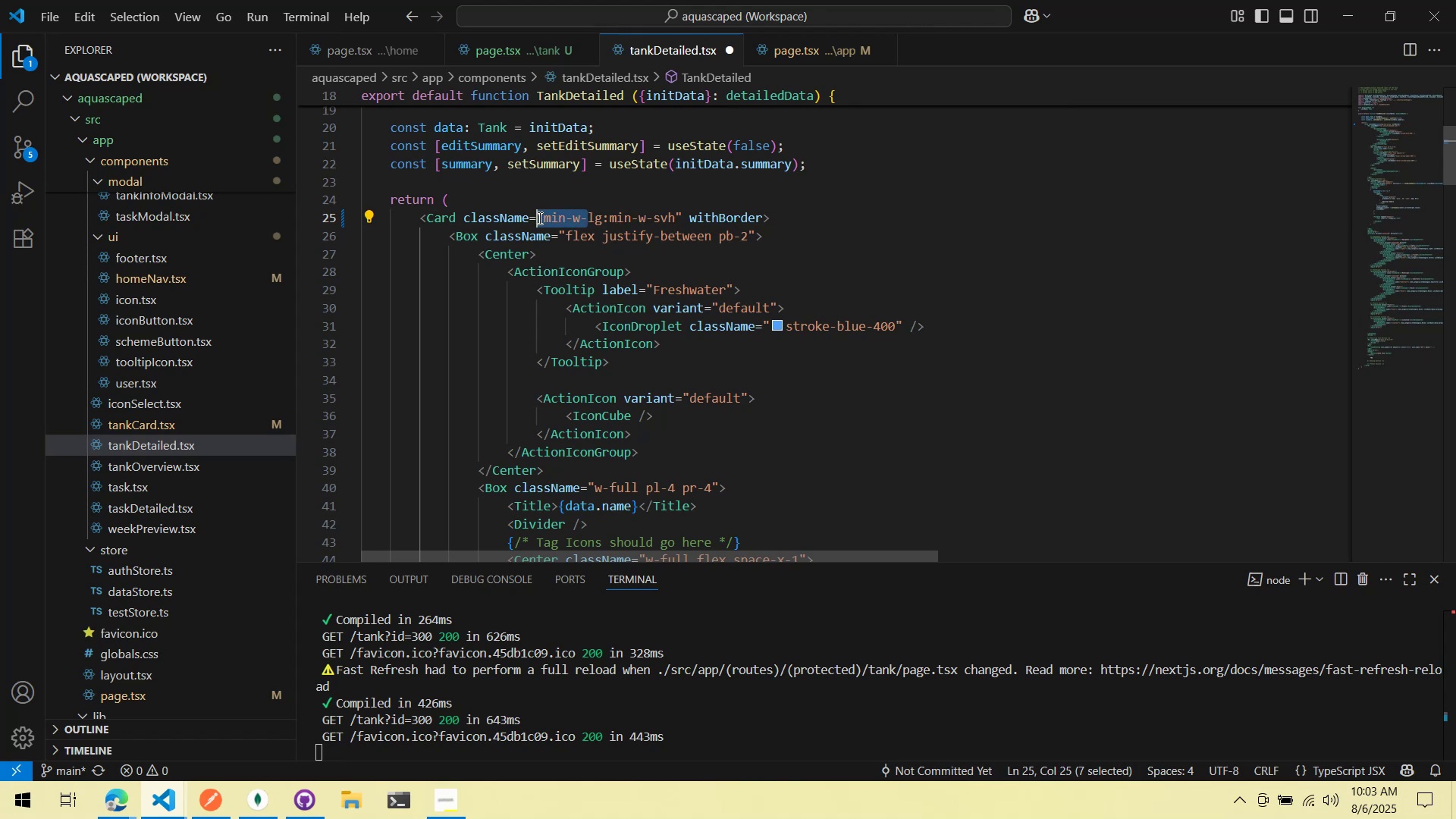 
hold_key(key=ControlLeft, duration=0.32)
 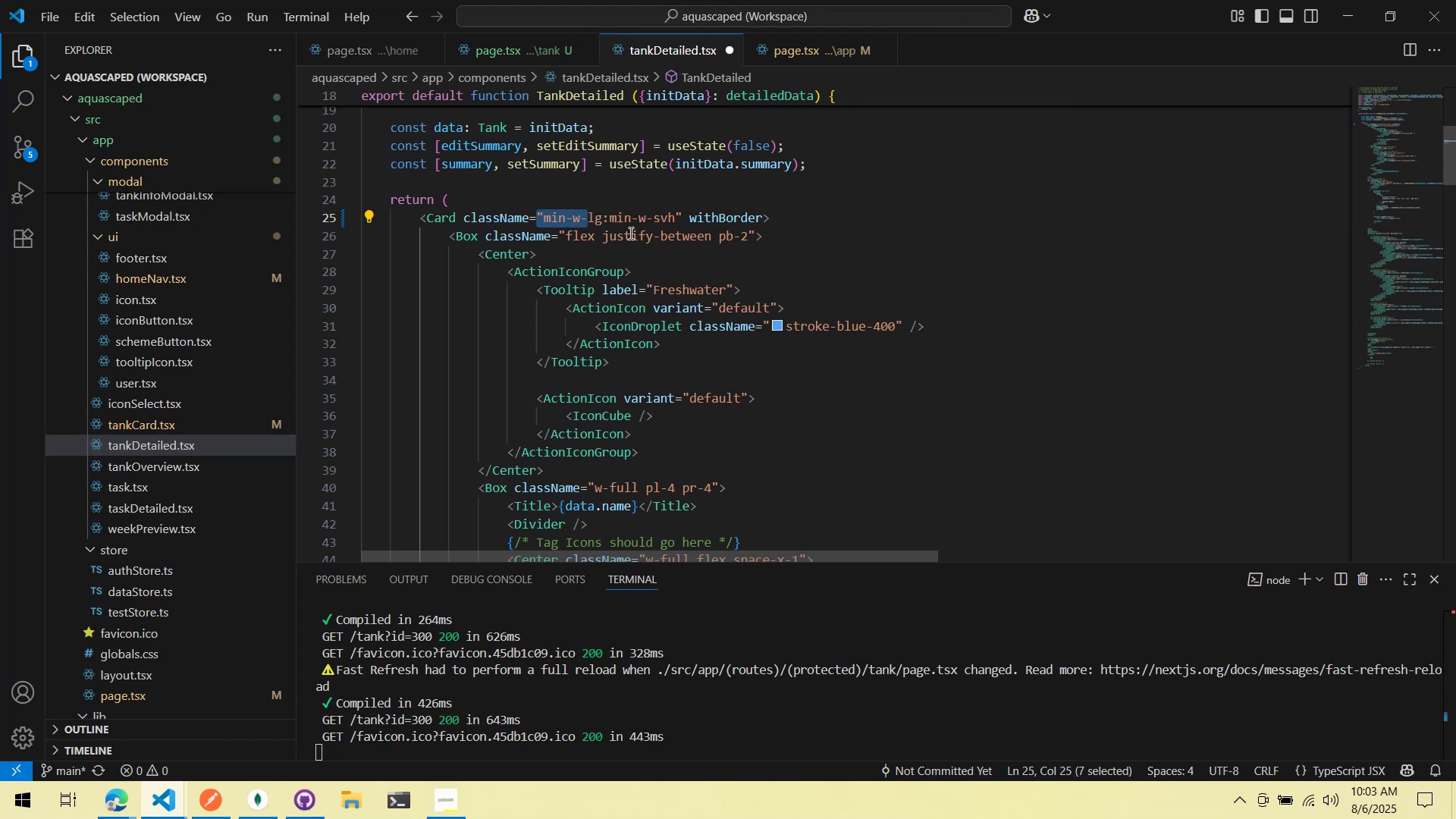 
key(ArrowRight)
 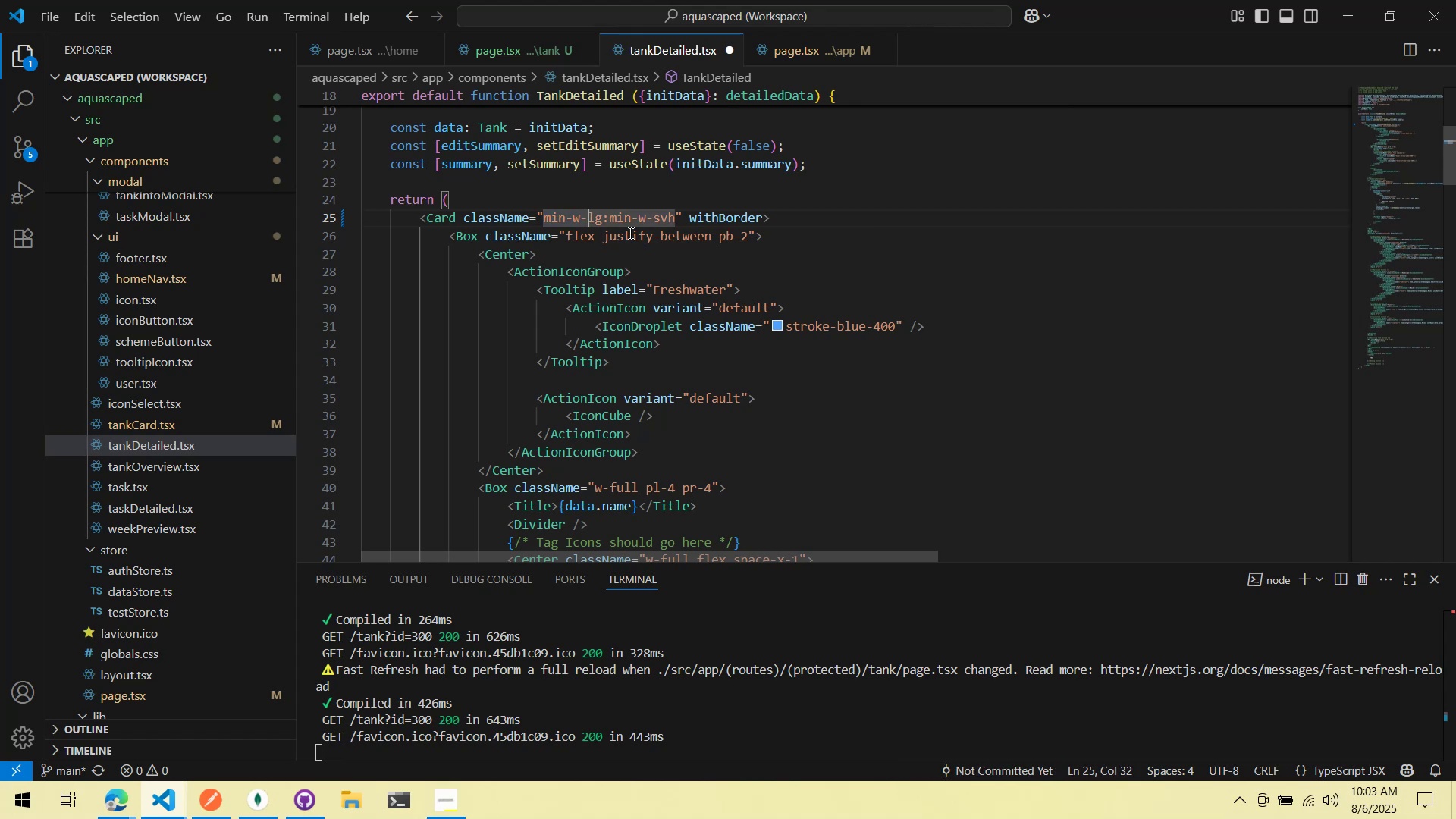 
key(Backspace)
 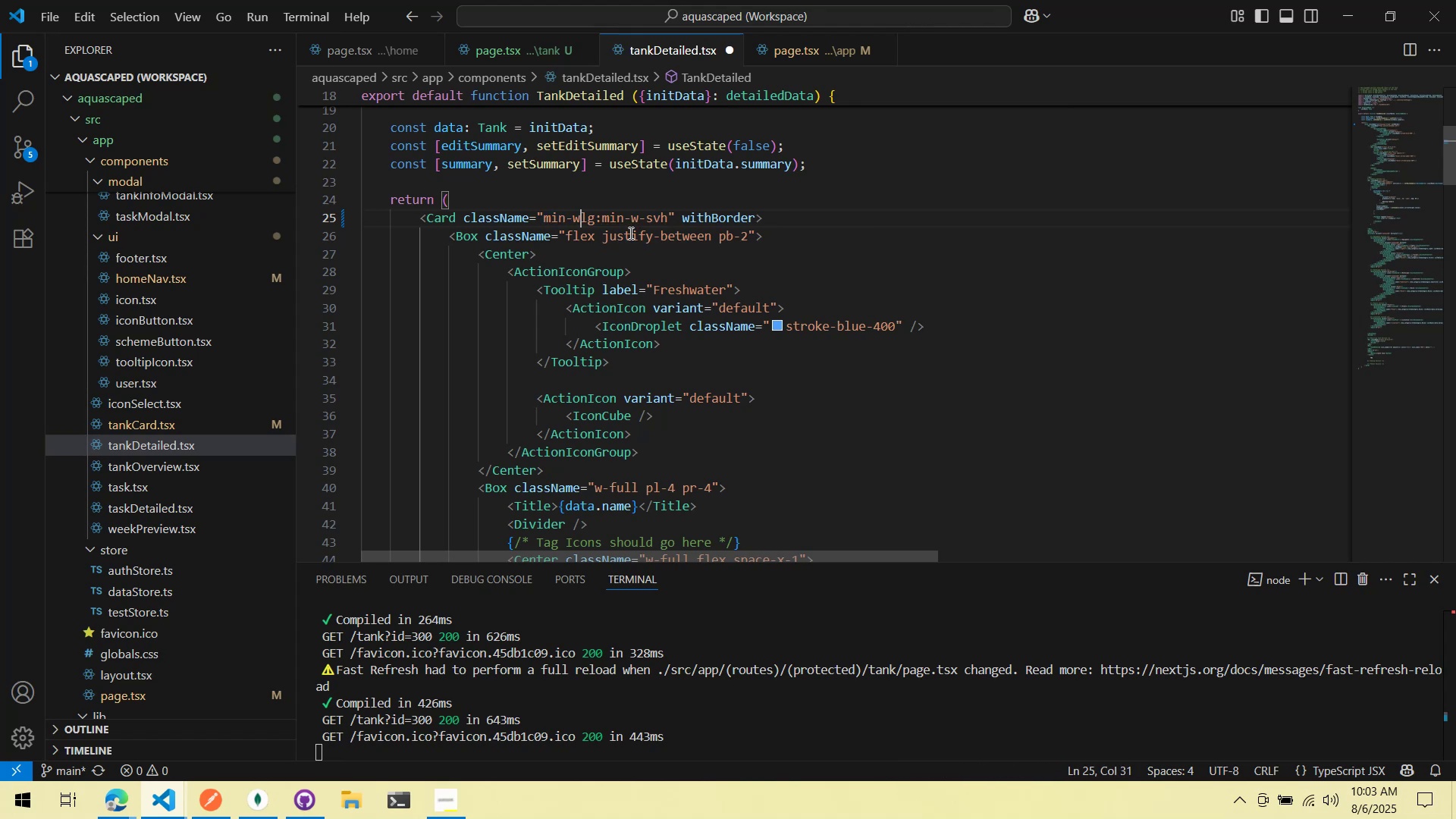 
key(Backspace)
 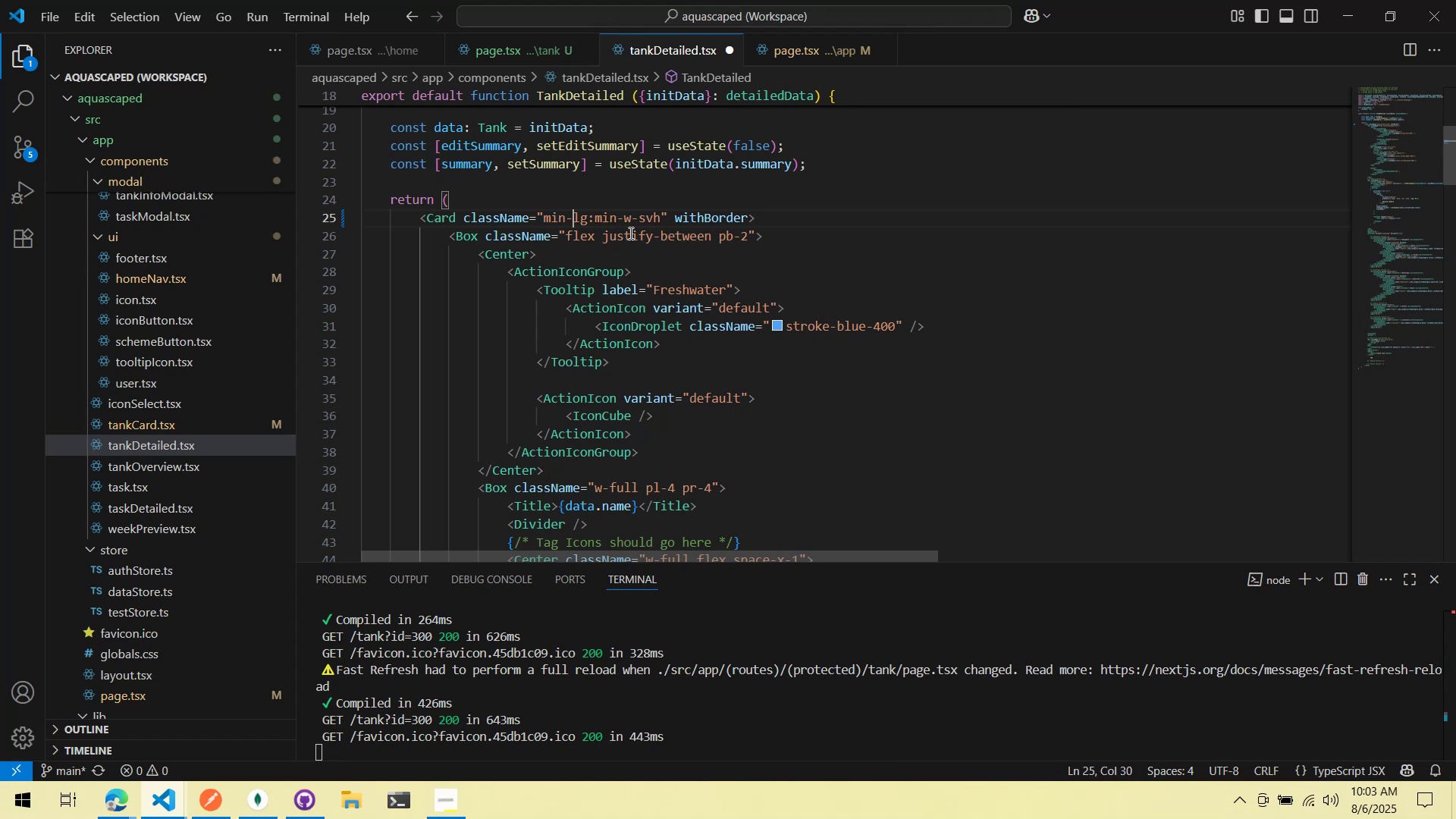 
key(Backspace)
 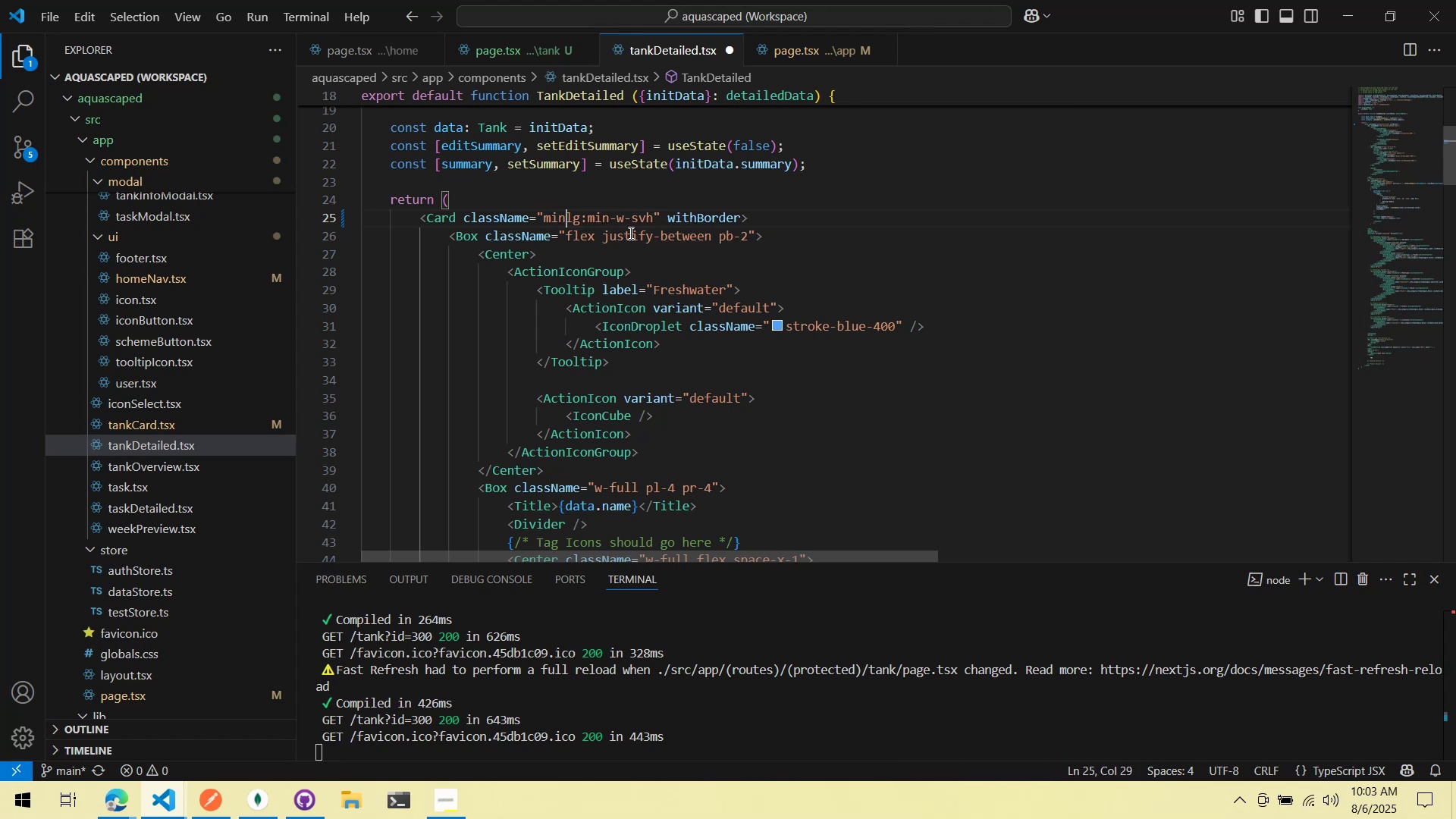 
key(Backspace)
 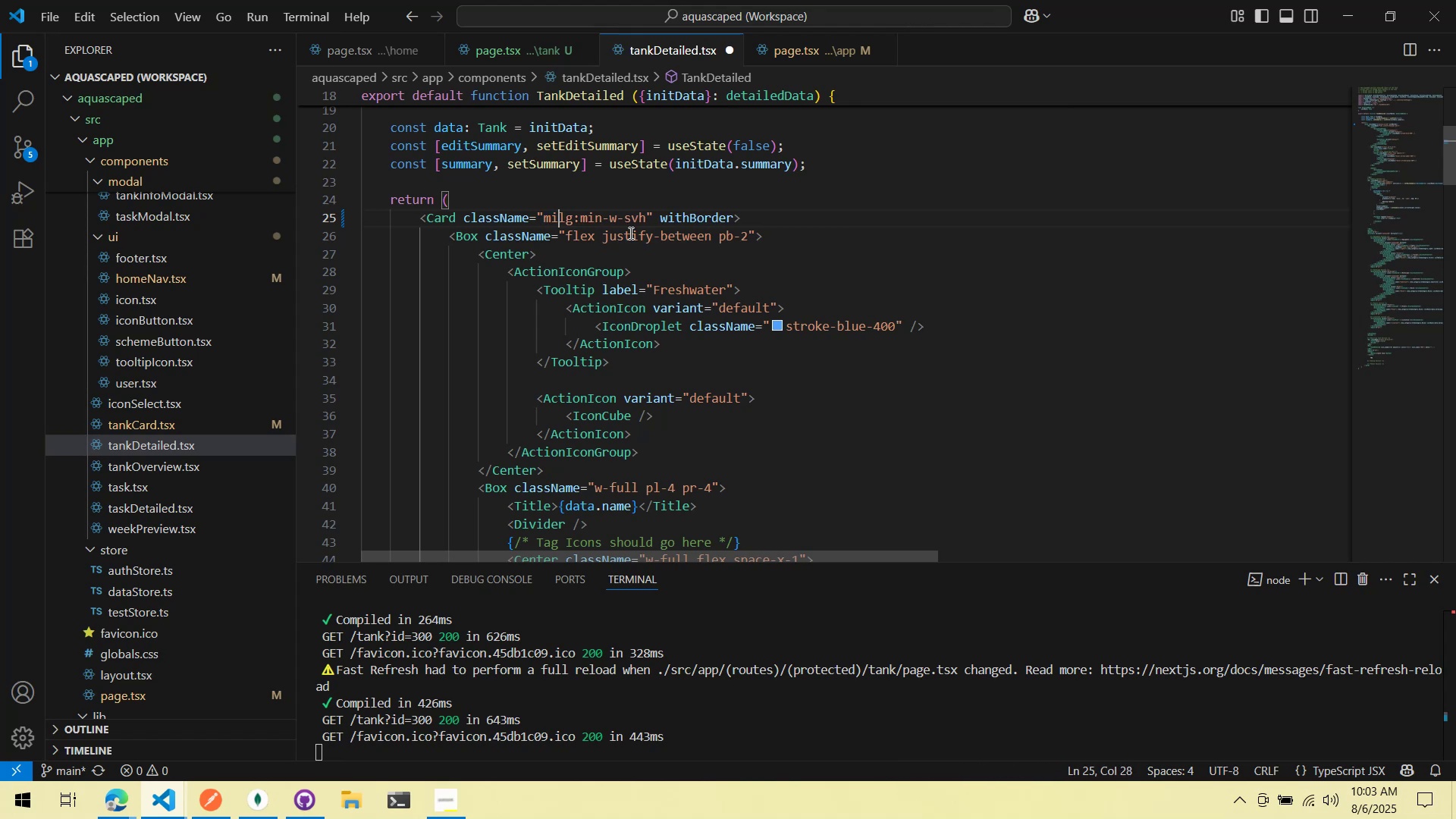 
key(Backspace)
 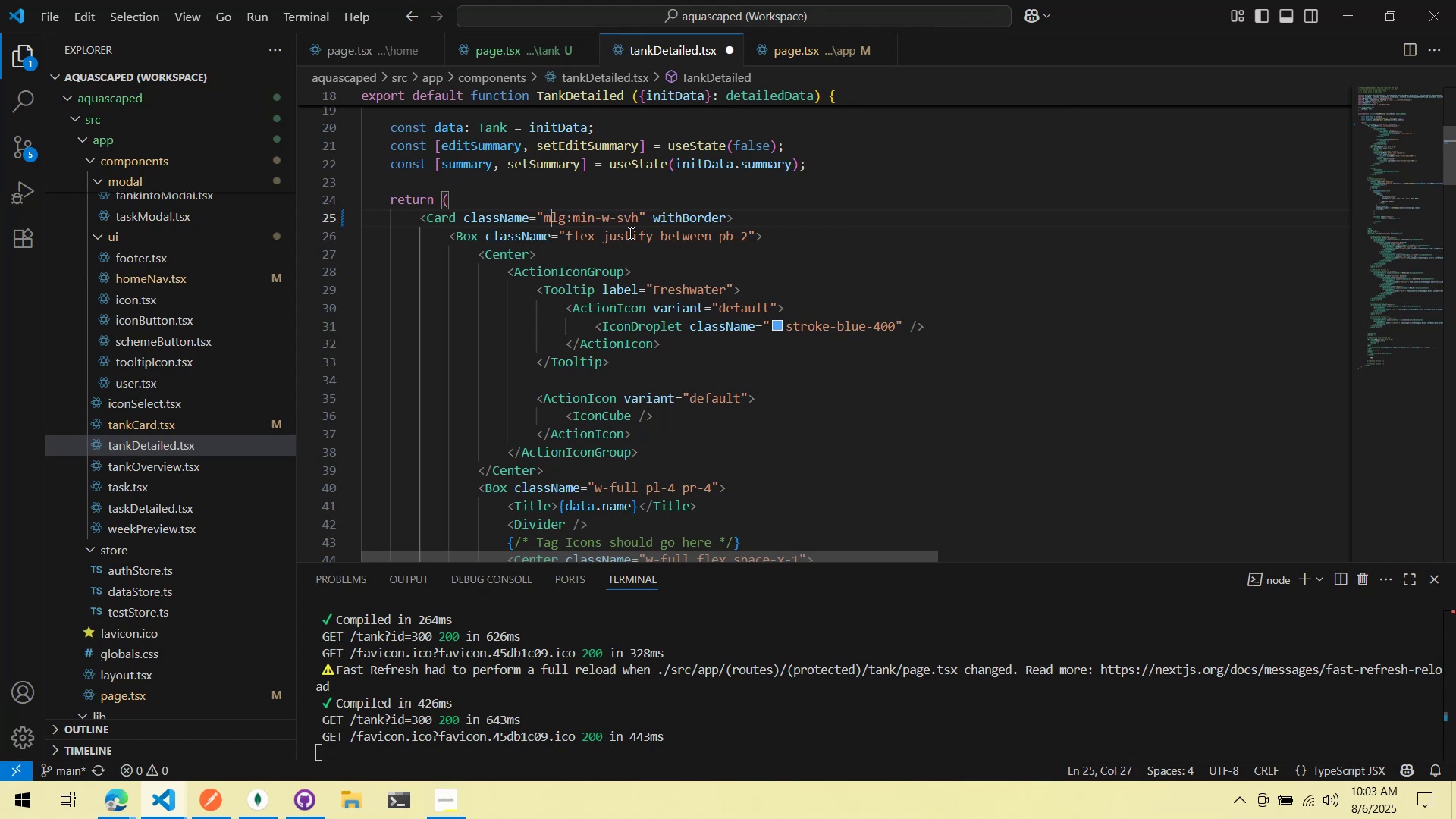 
key(Backspace)
 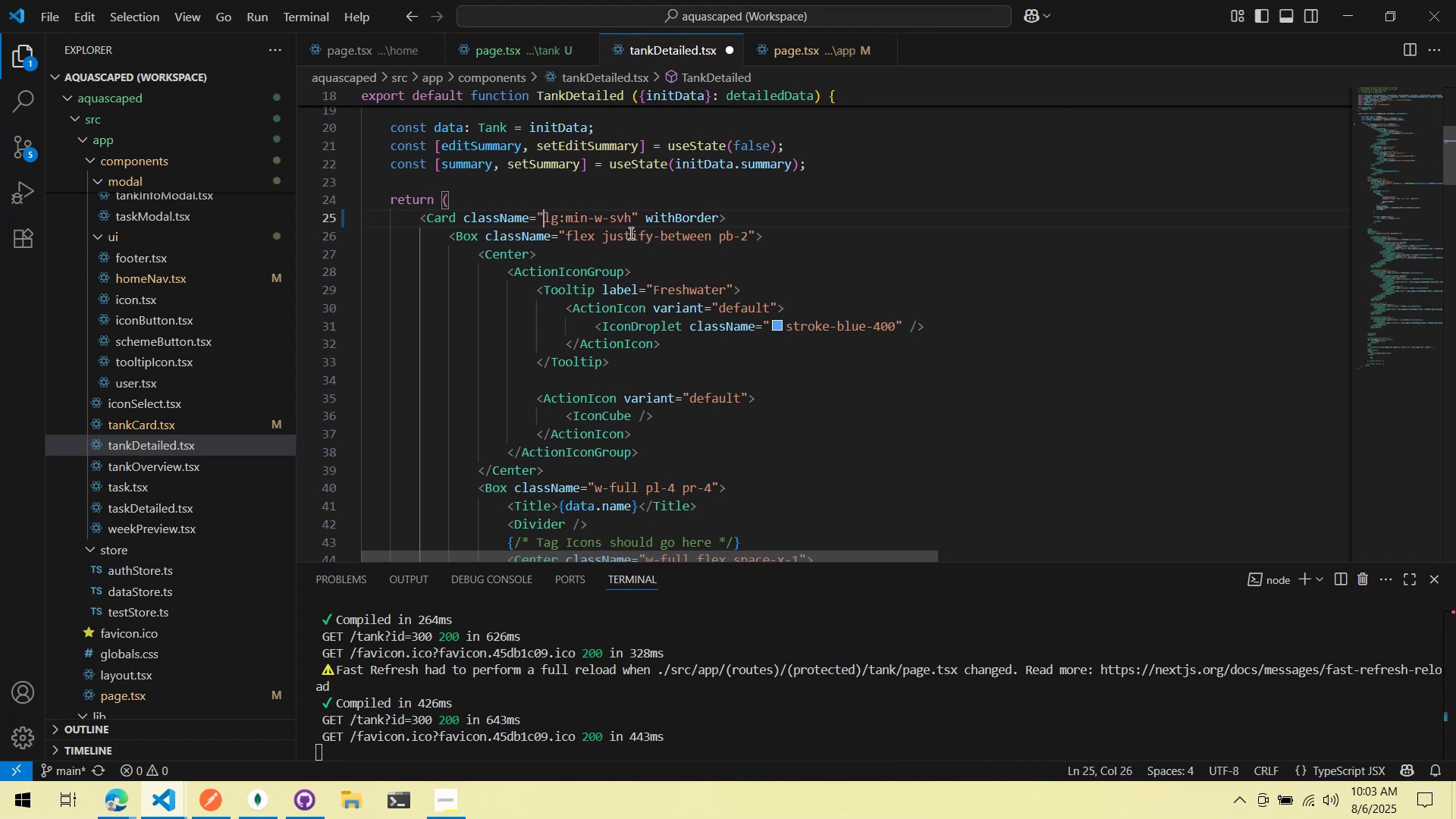 
key(Space)
 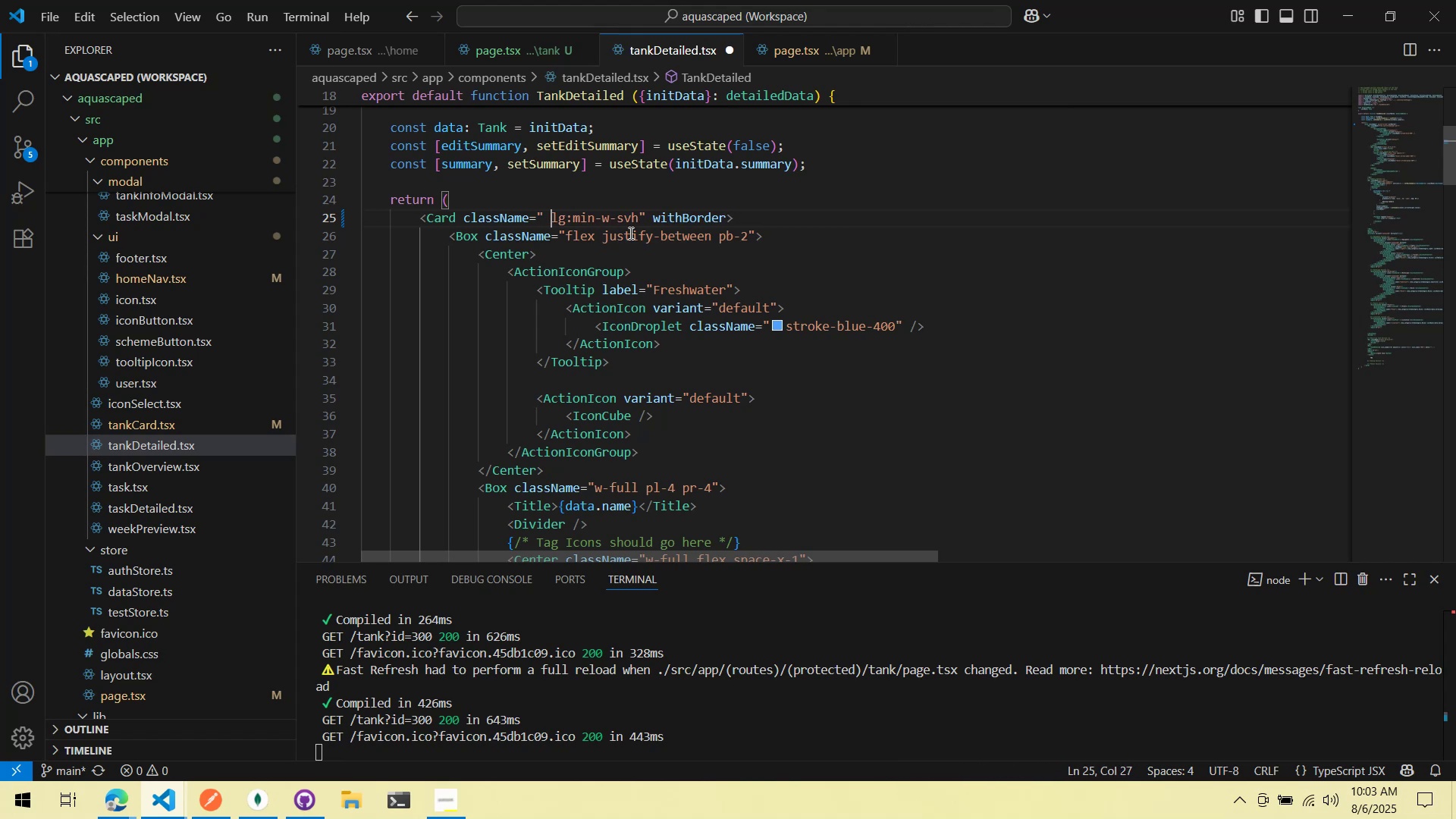 
key(ArrowLeft)
 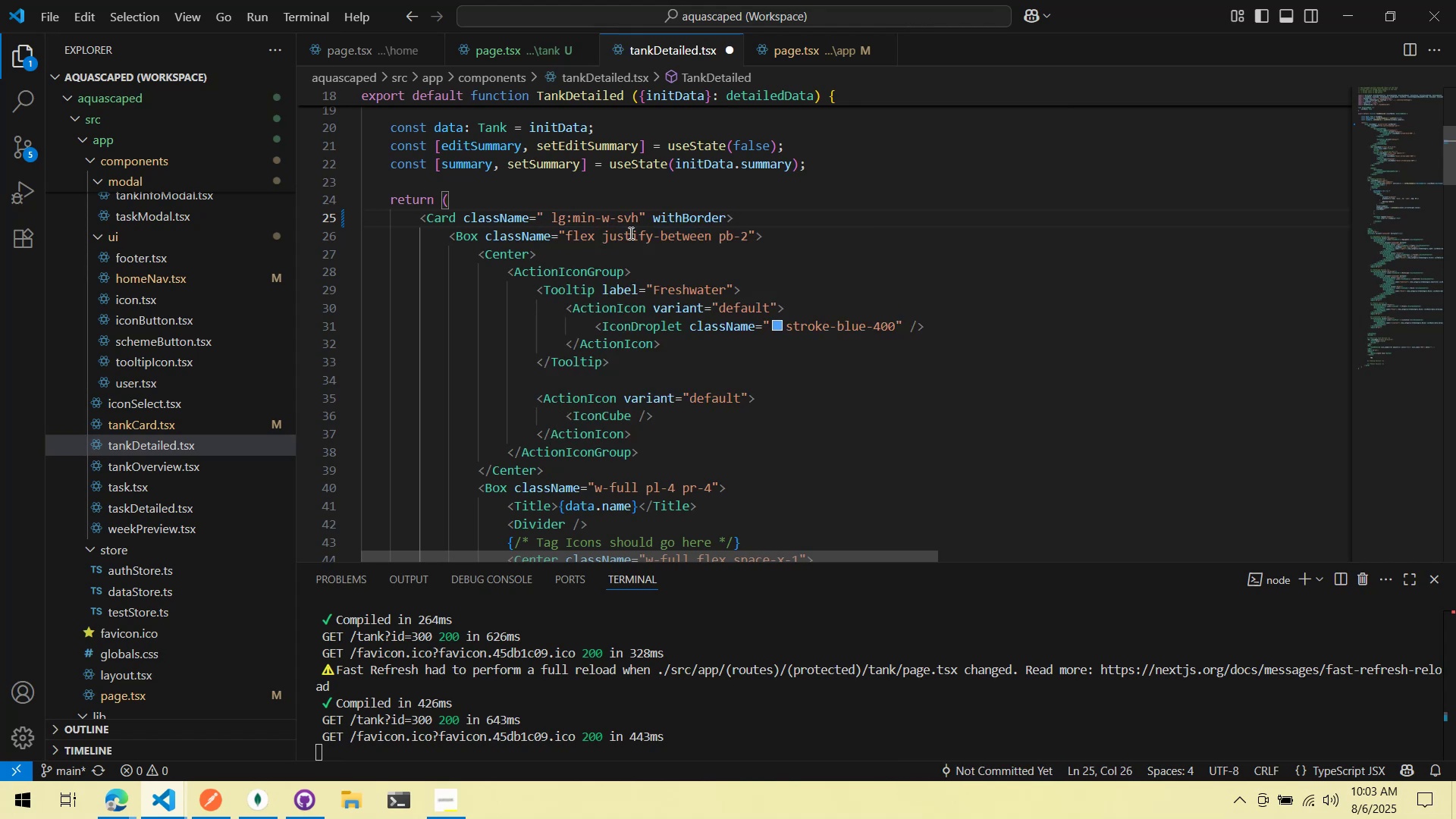 
key(W)
 